 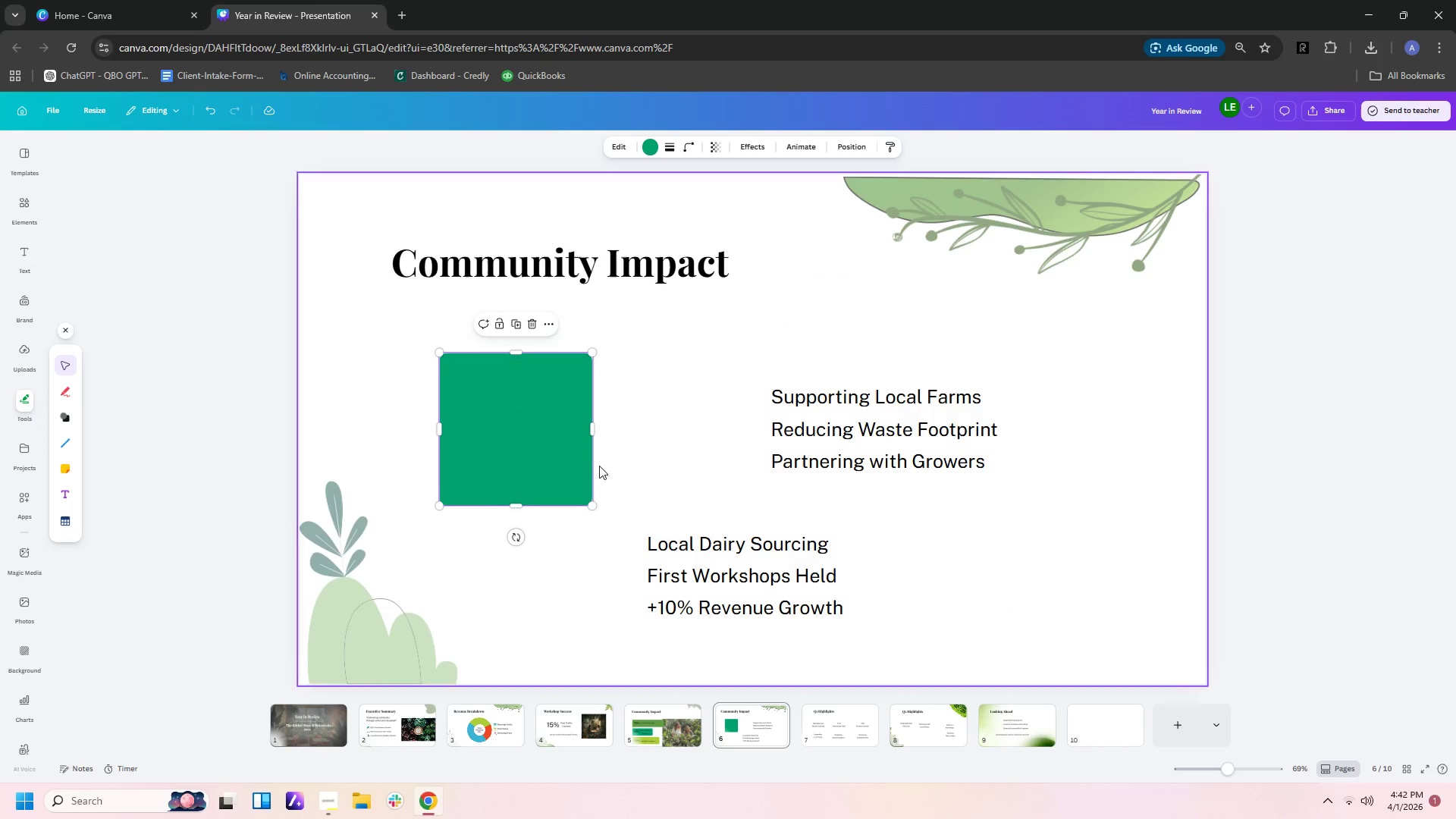 
left_click_drag(start_coordinate=[509, 505], to_coordinate=[511, 403])
 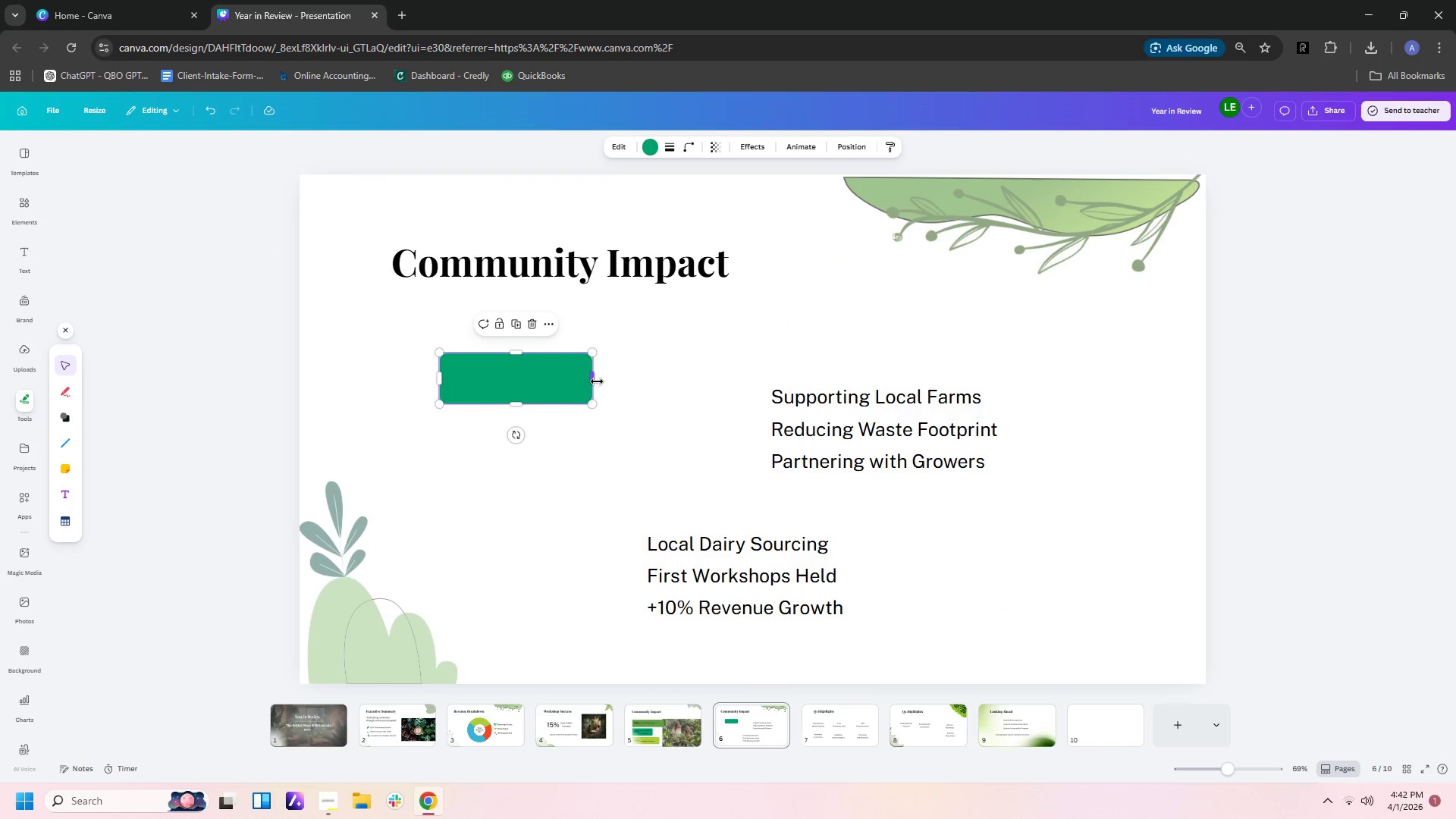 
left_click_drag(start_coordinate=[597, 381], to_coordinate=[756, 378])
 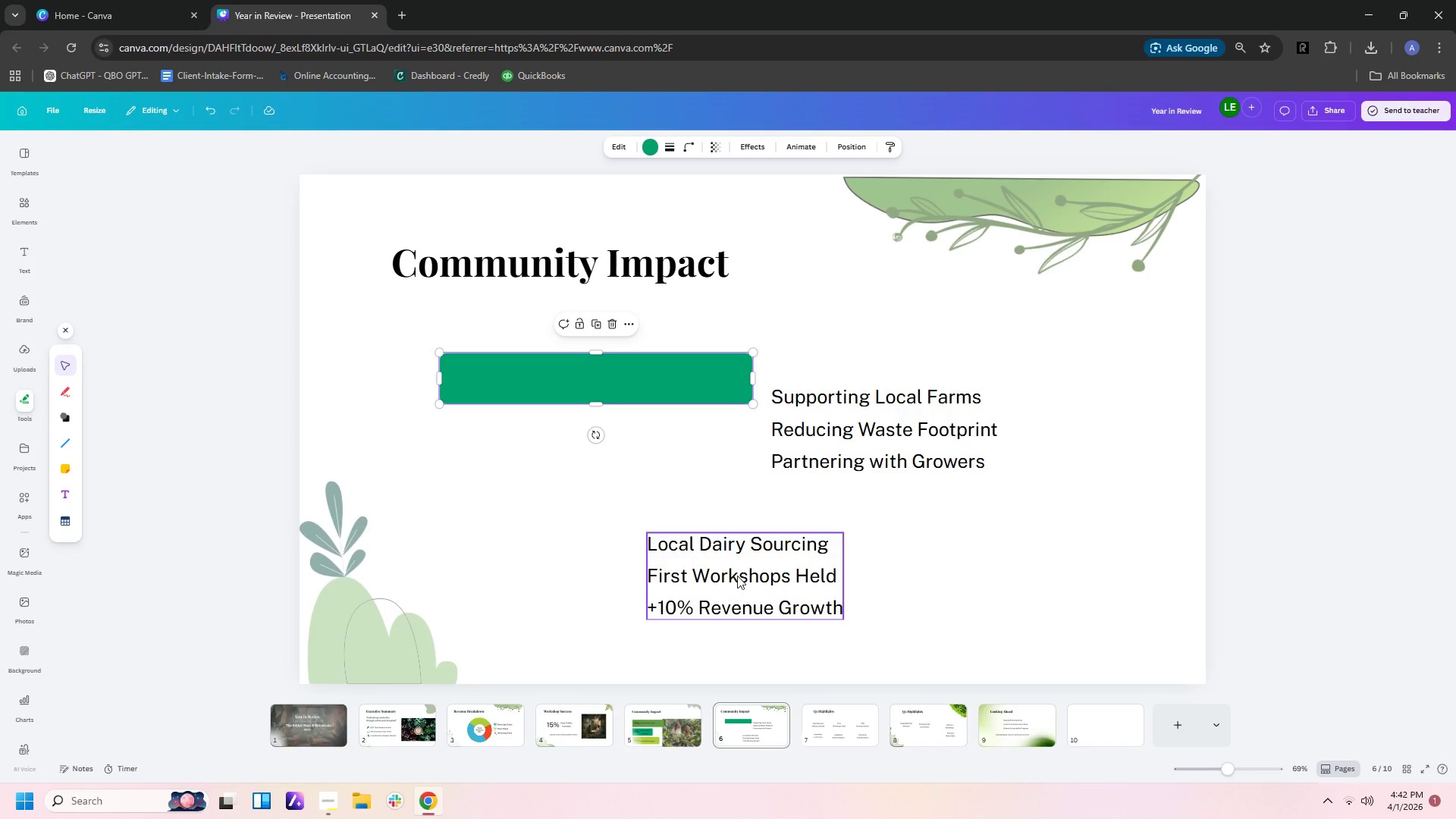 
left_click([737, 576])
 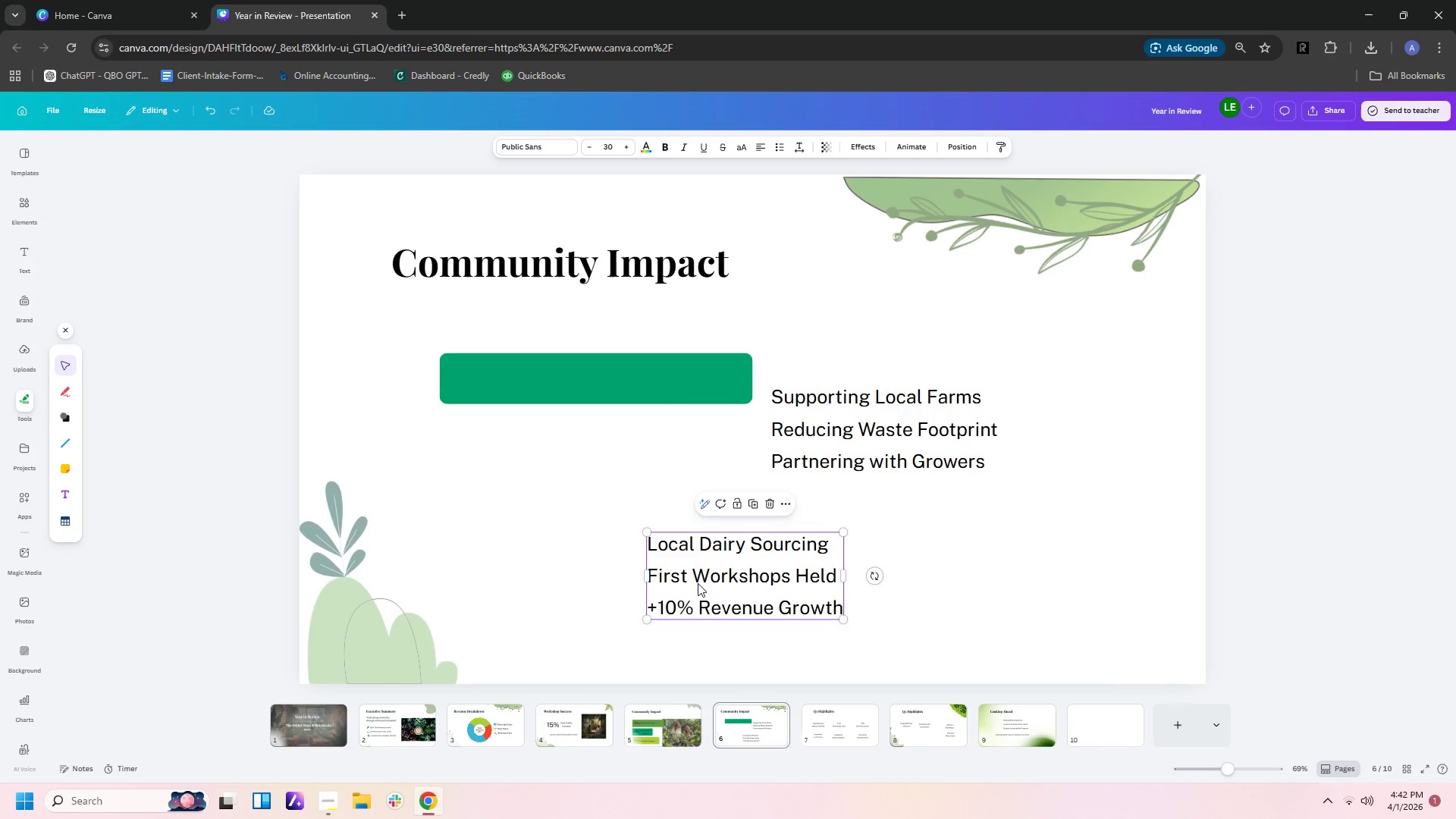 
left_click([696, 583])
 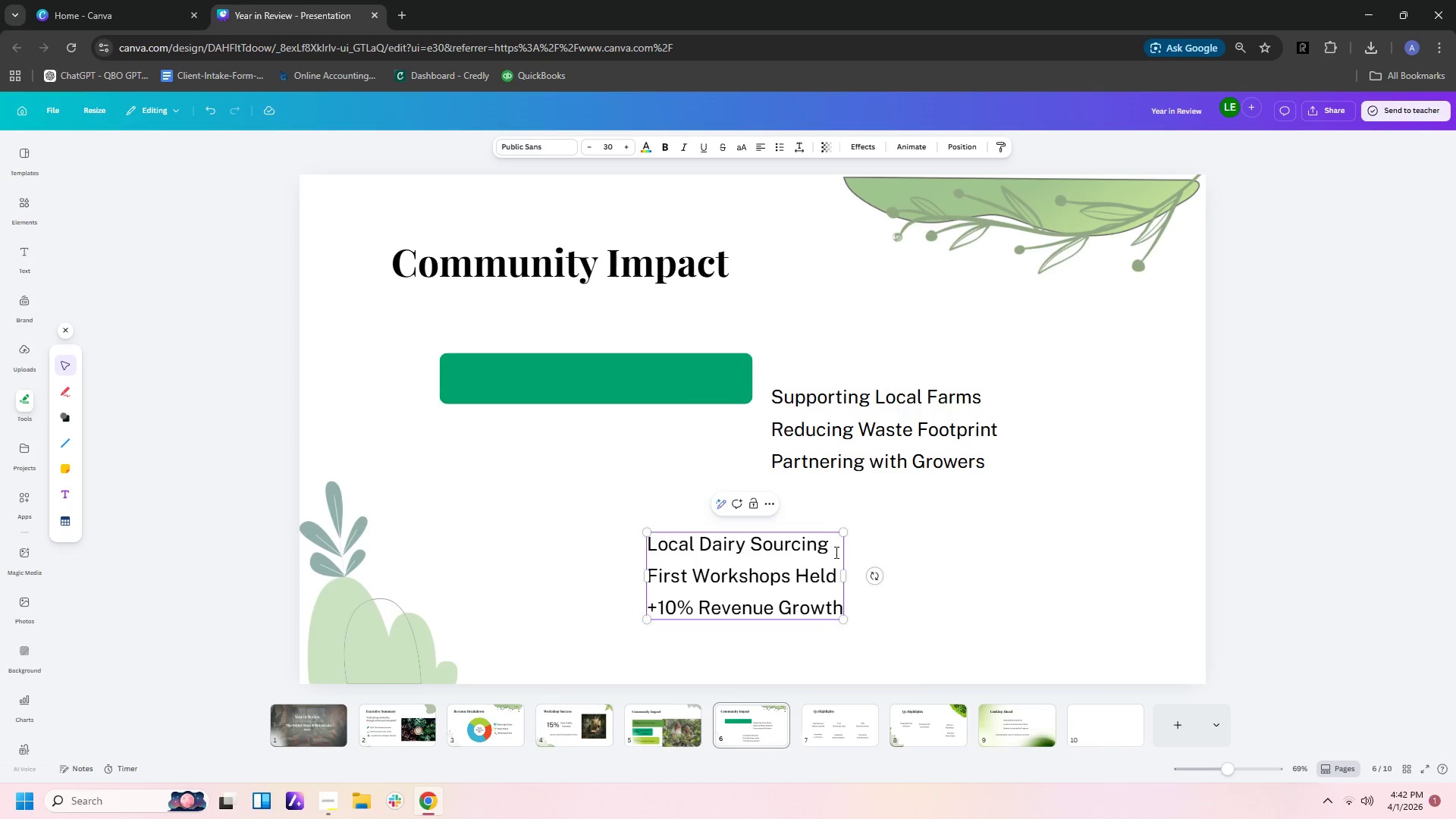 
left_click_drag(start_coordinate=[839, 546], to_coordinate=[644, 544])
 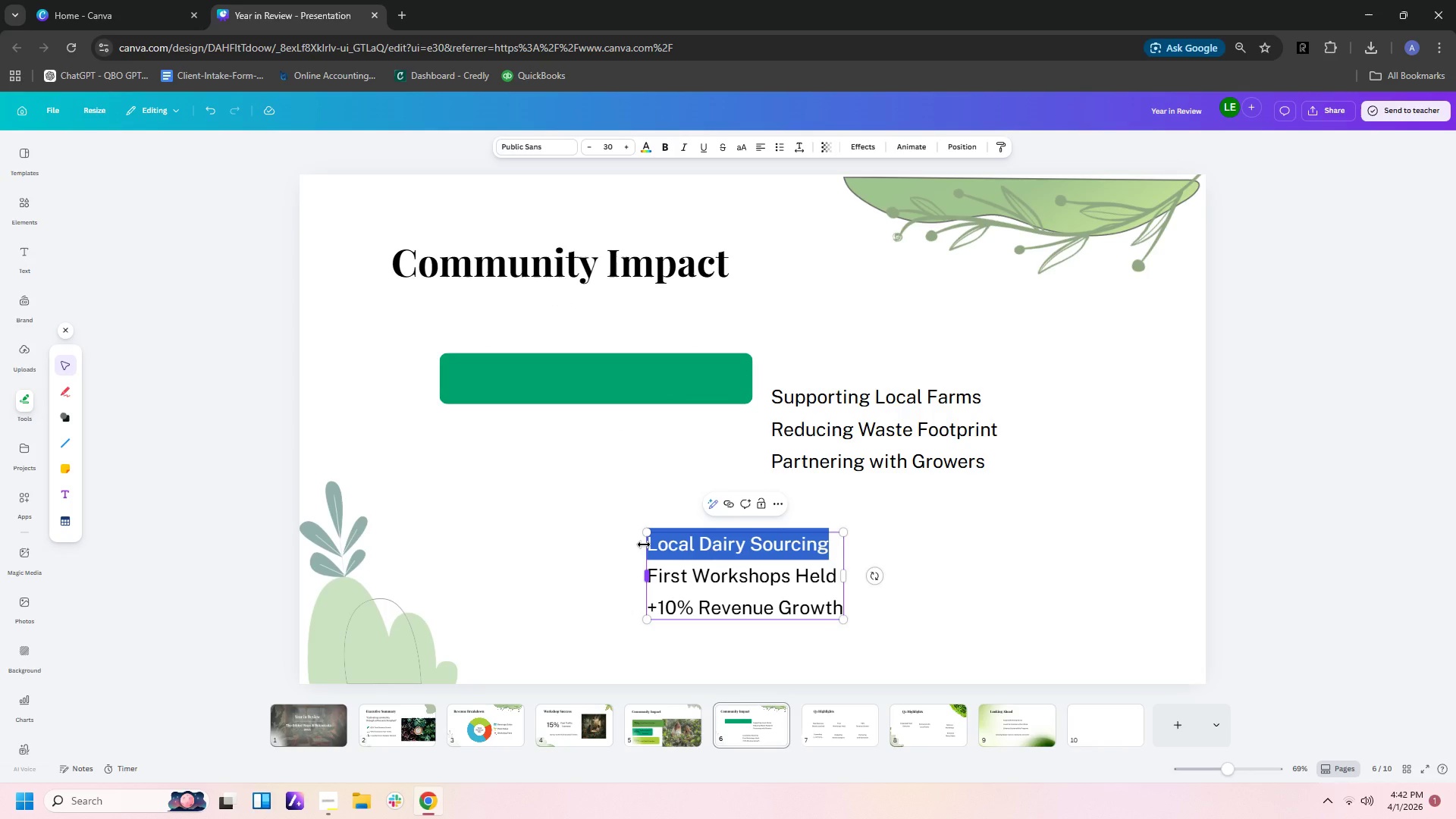 
key(Control+C)
 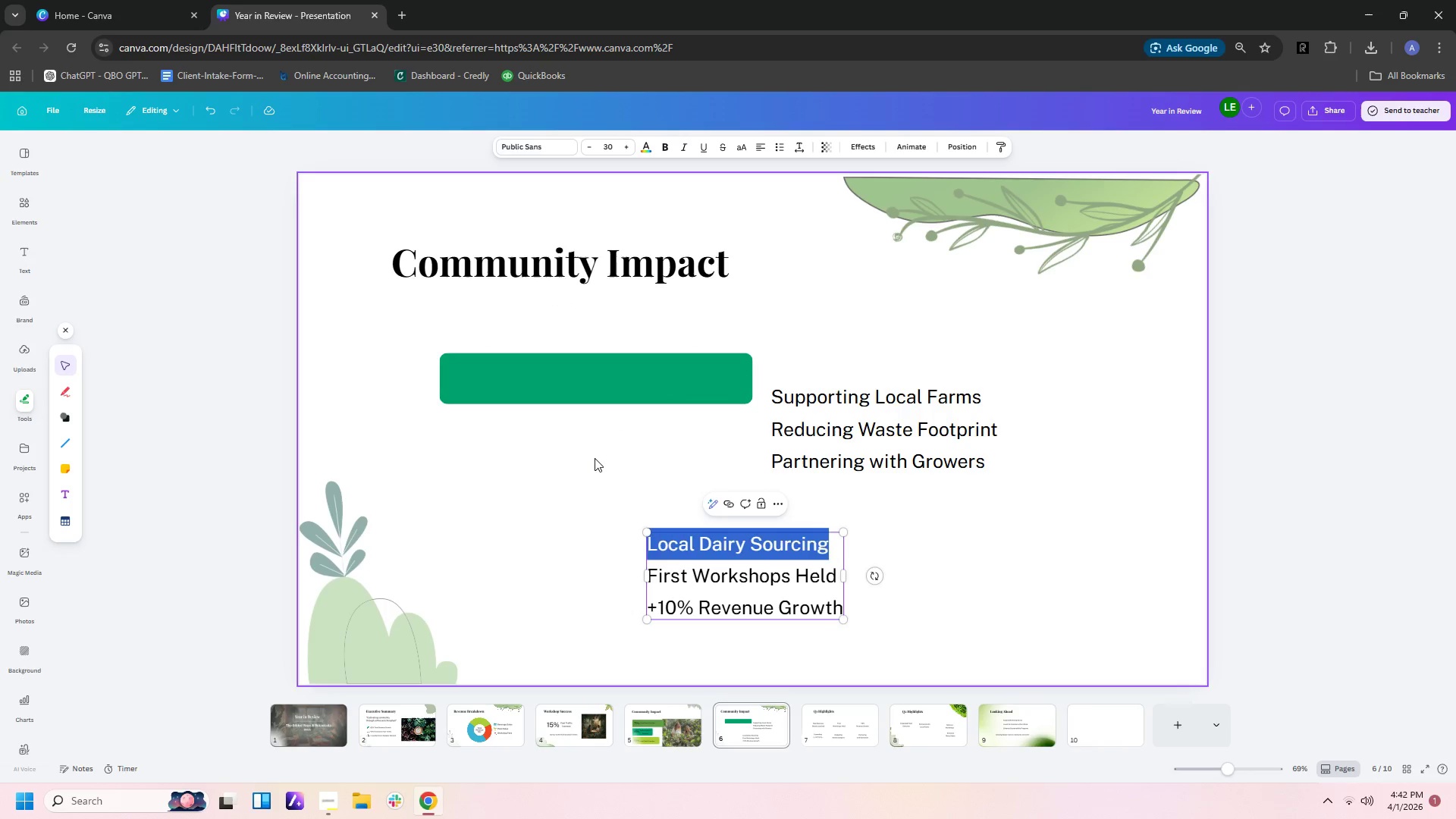 
left_click([595, 458])
 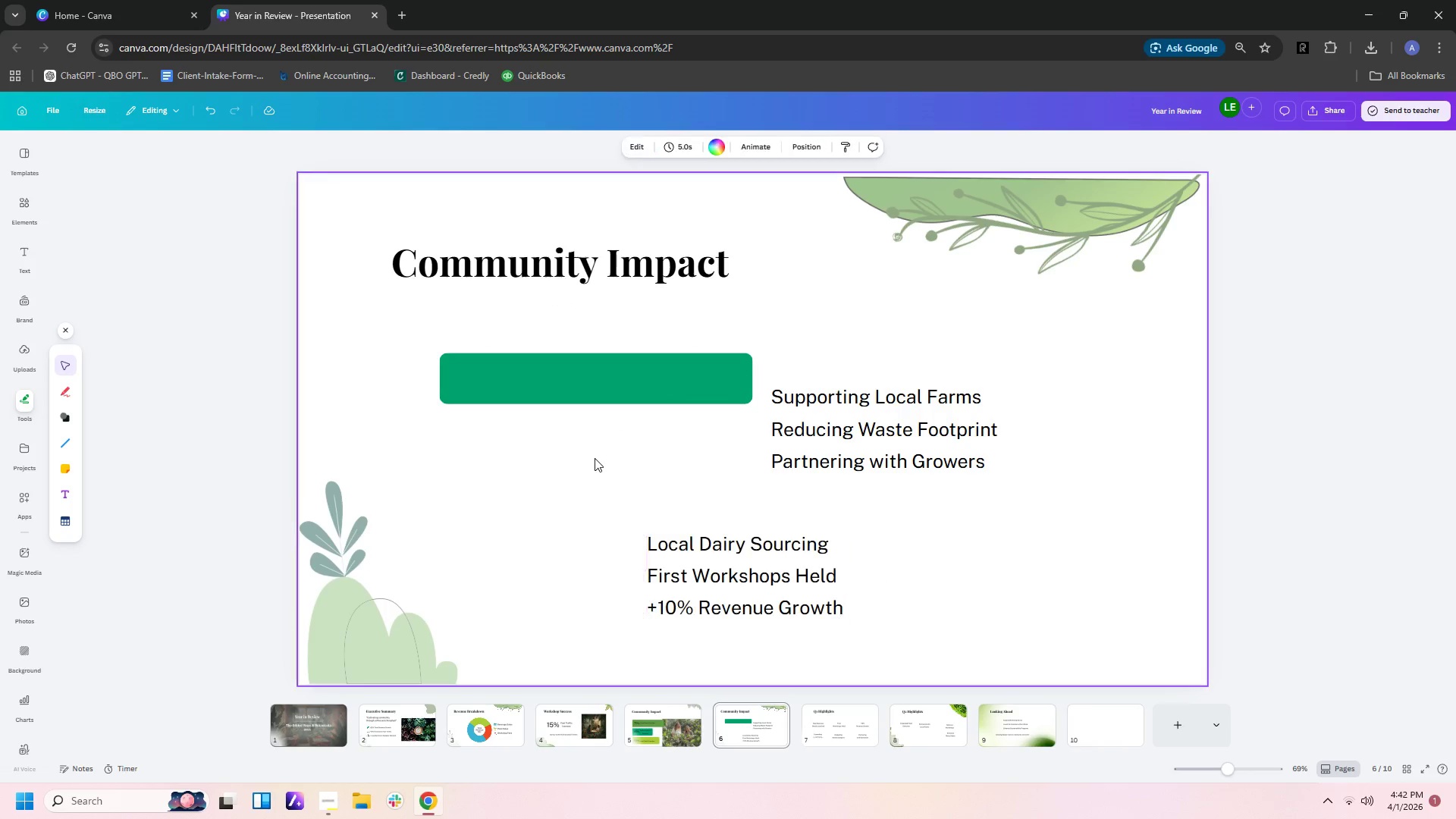 
key(Control+V)
 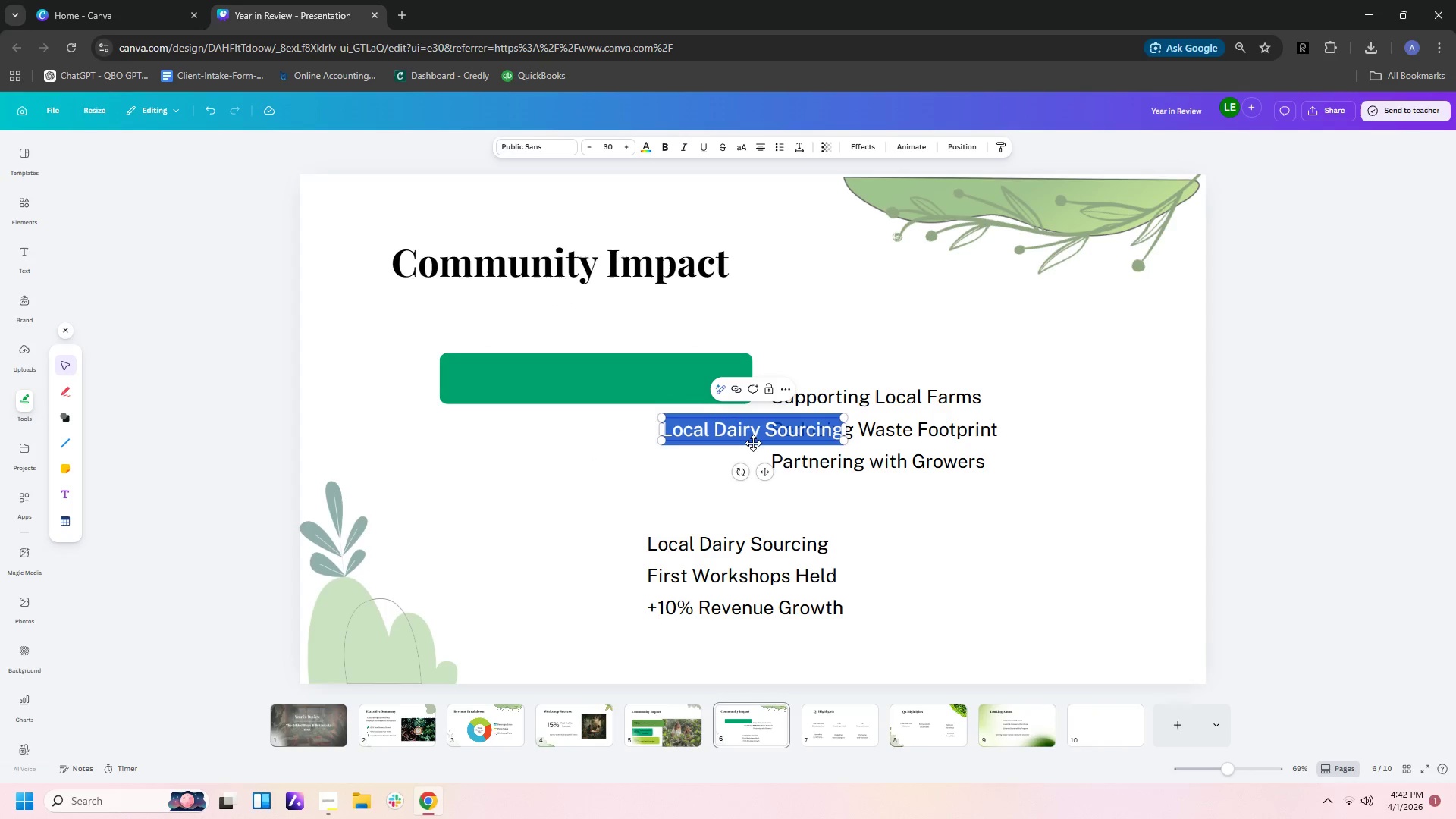 
left_click([708, 483])
 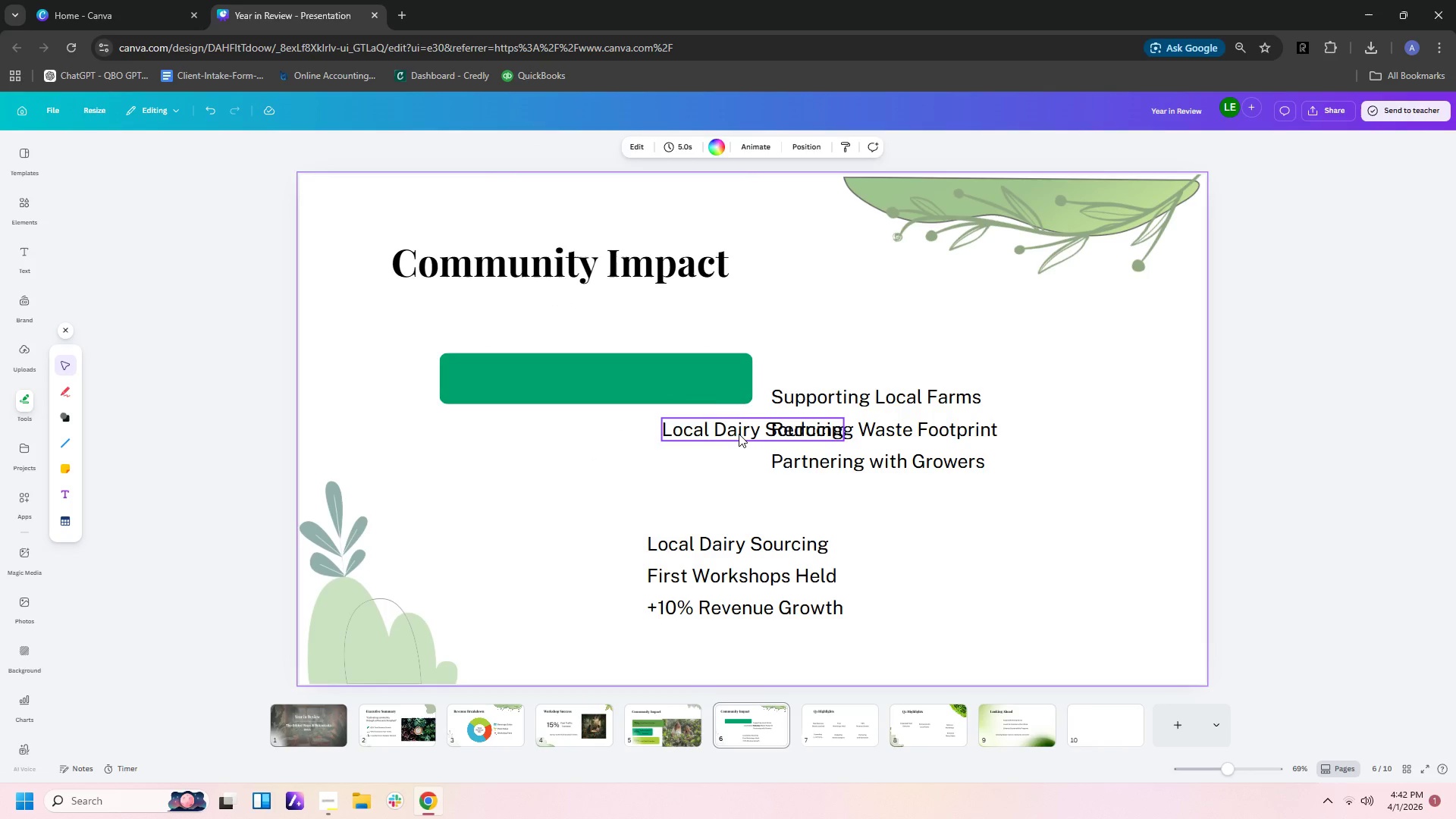 
left_click_drag(start_coordinate=[739, 434], to_coordinate=[617, 384])
 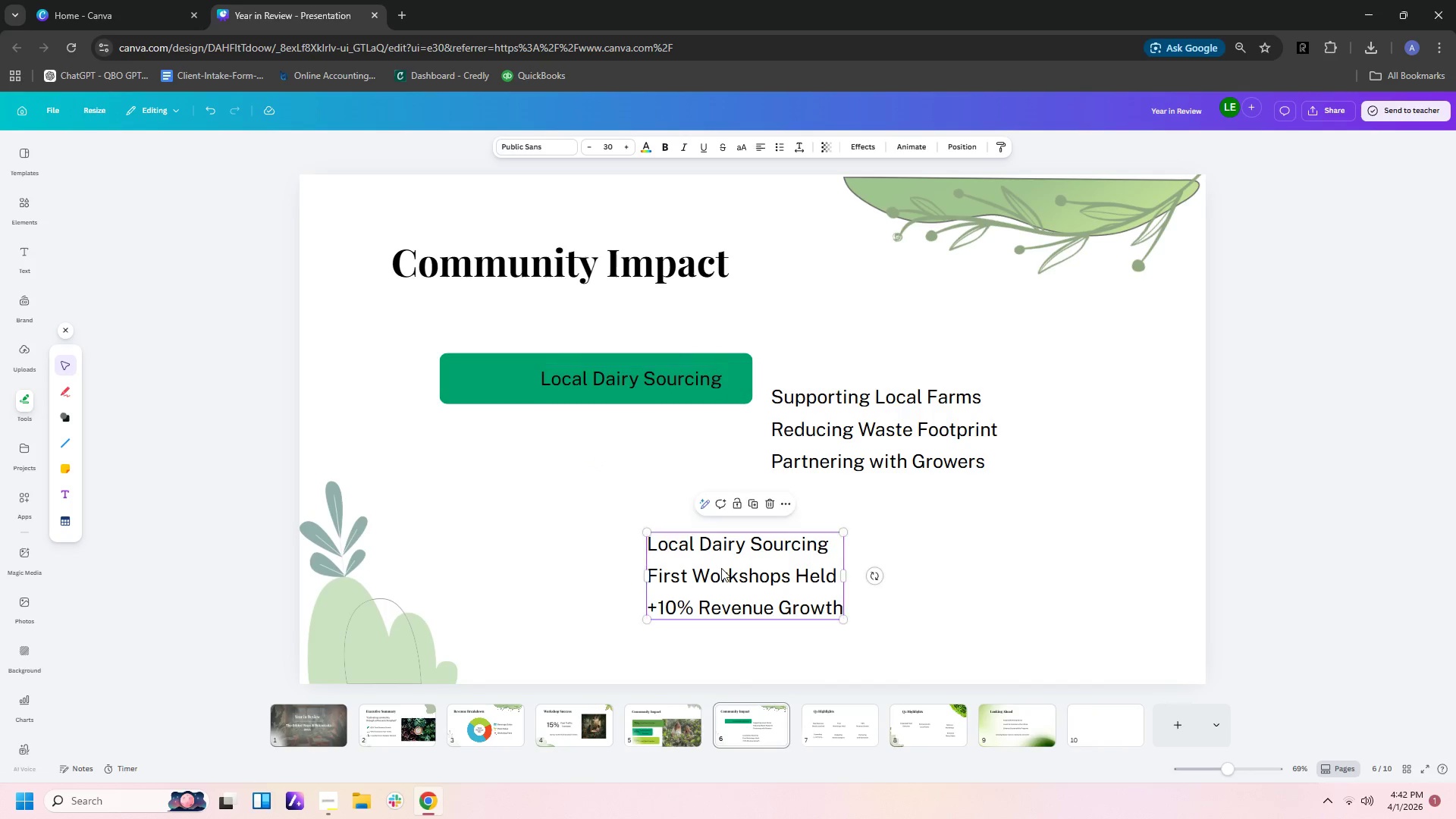 
double_click([728, 573])
 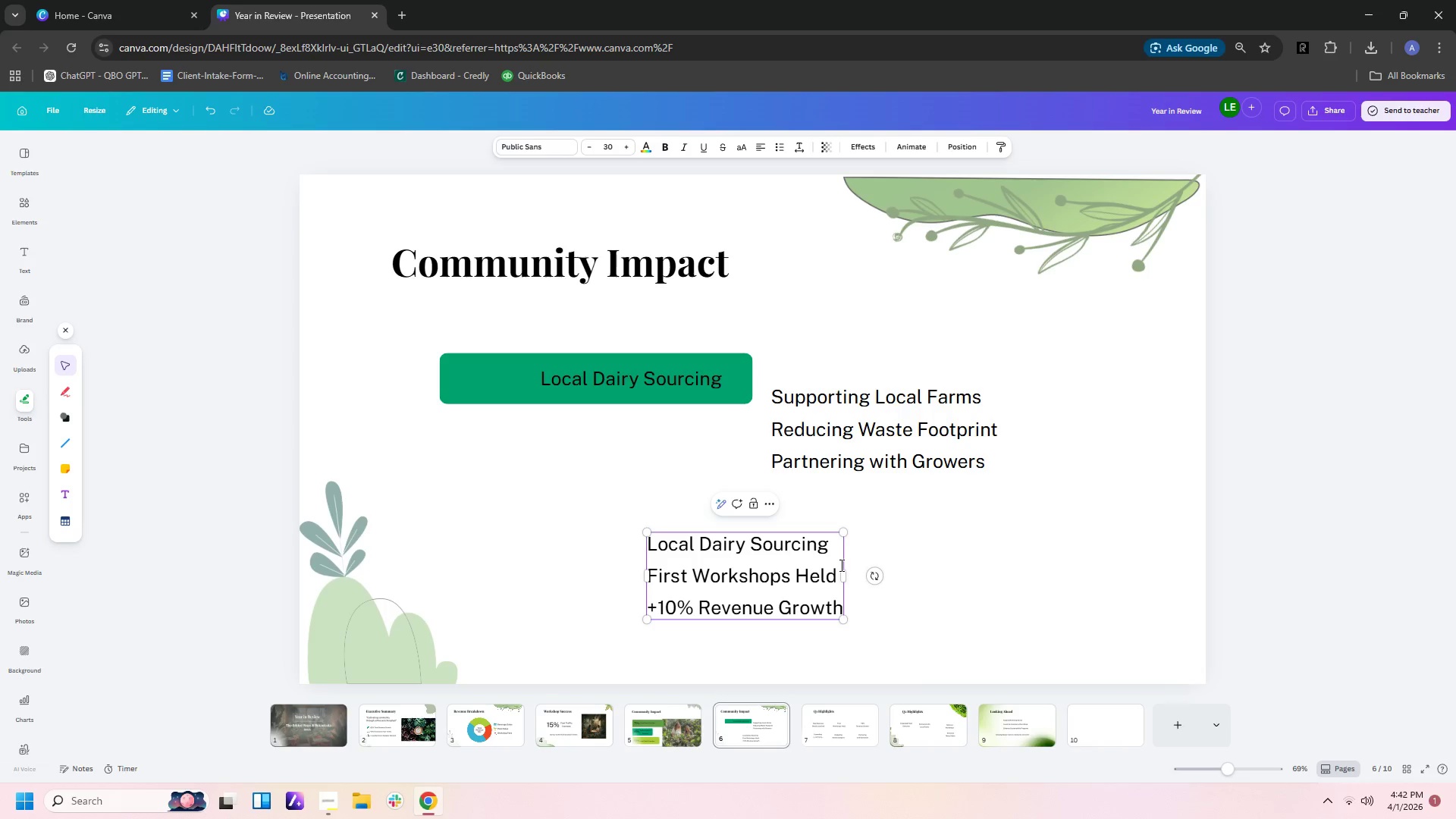 
left_click_drag(start_coordinate=[840, 573], to_coordinate=[652, 576])
 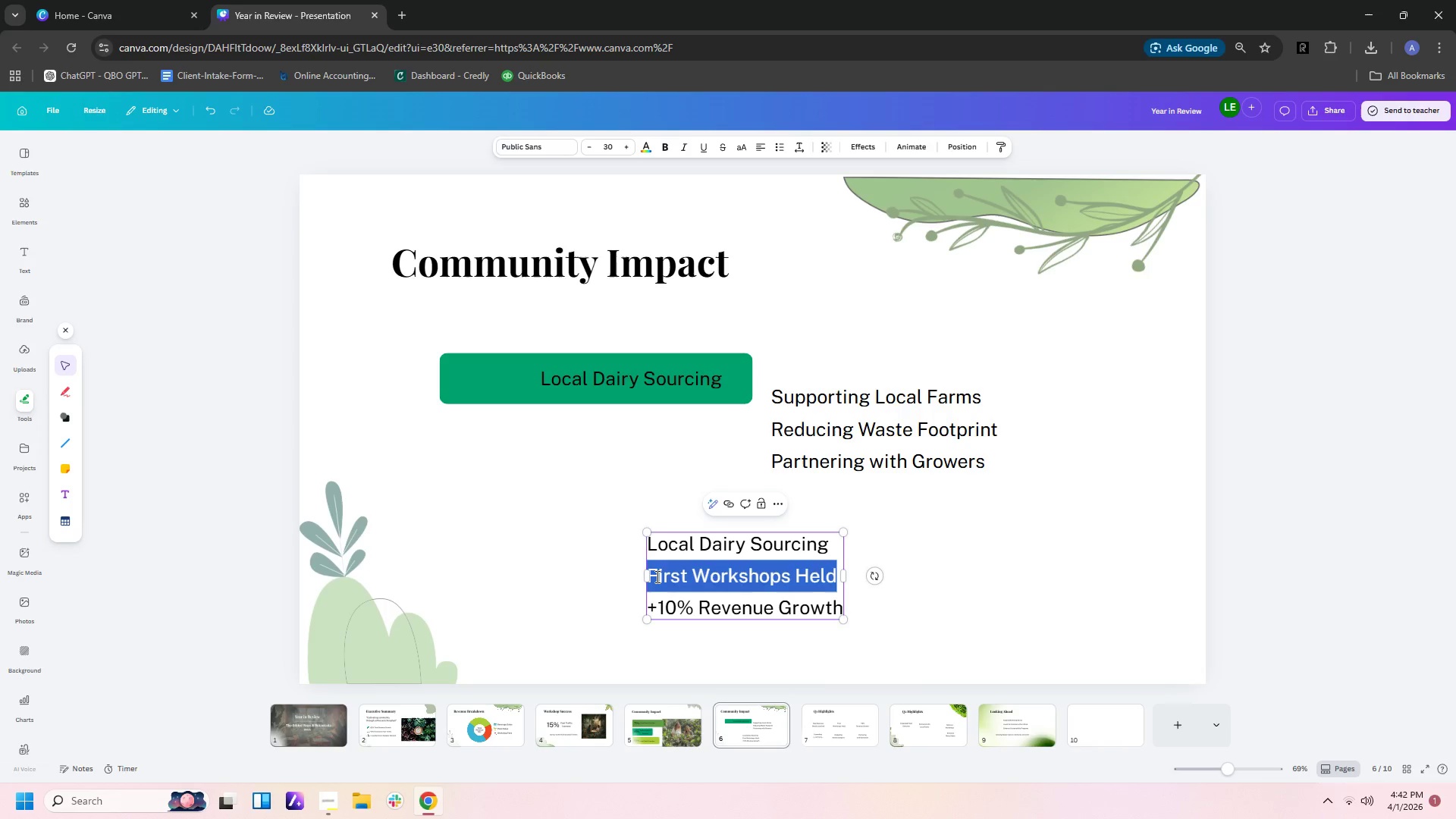 
key(Control+X)
 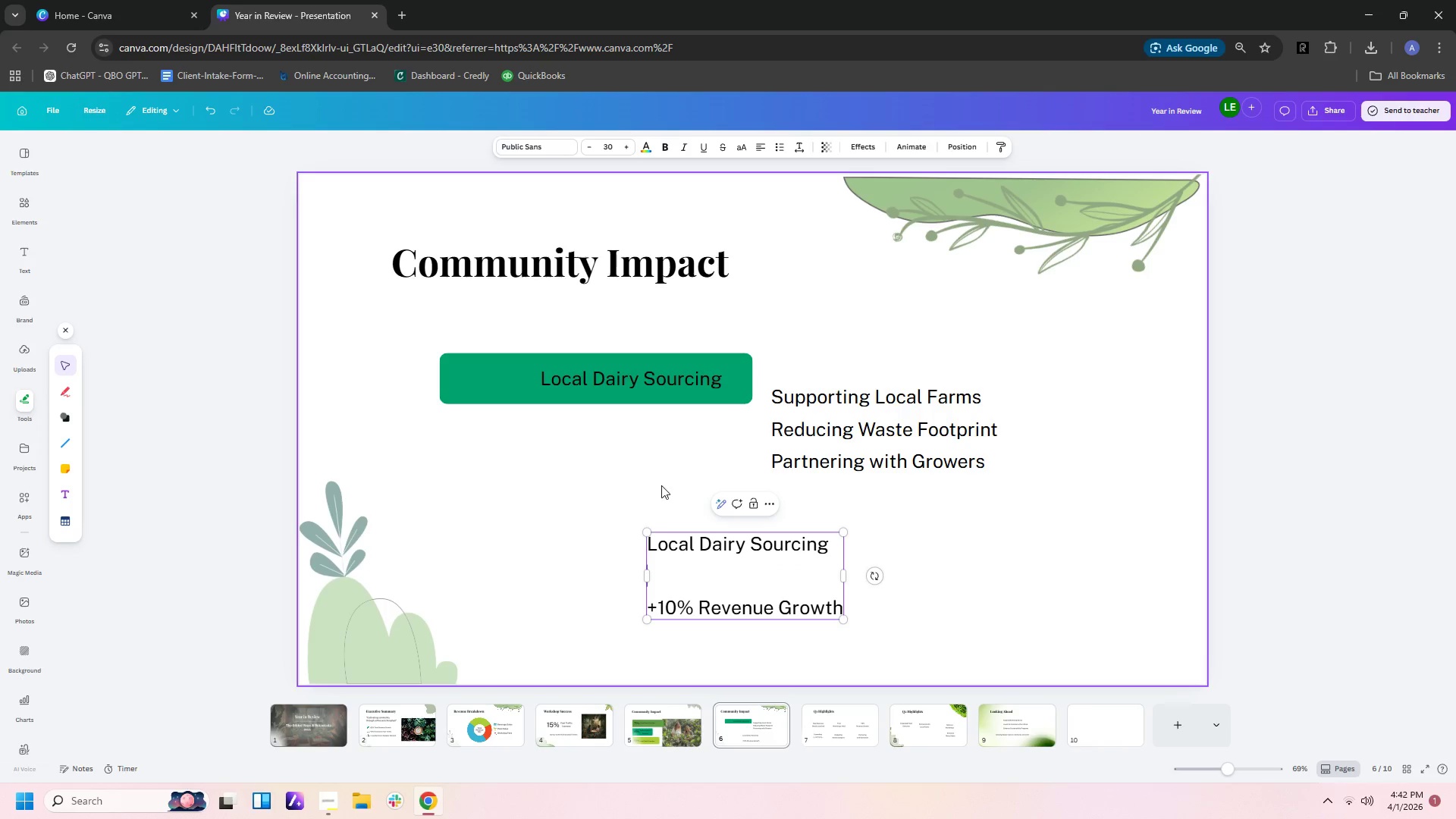 
left_click([596, 473])
 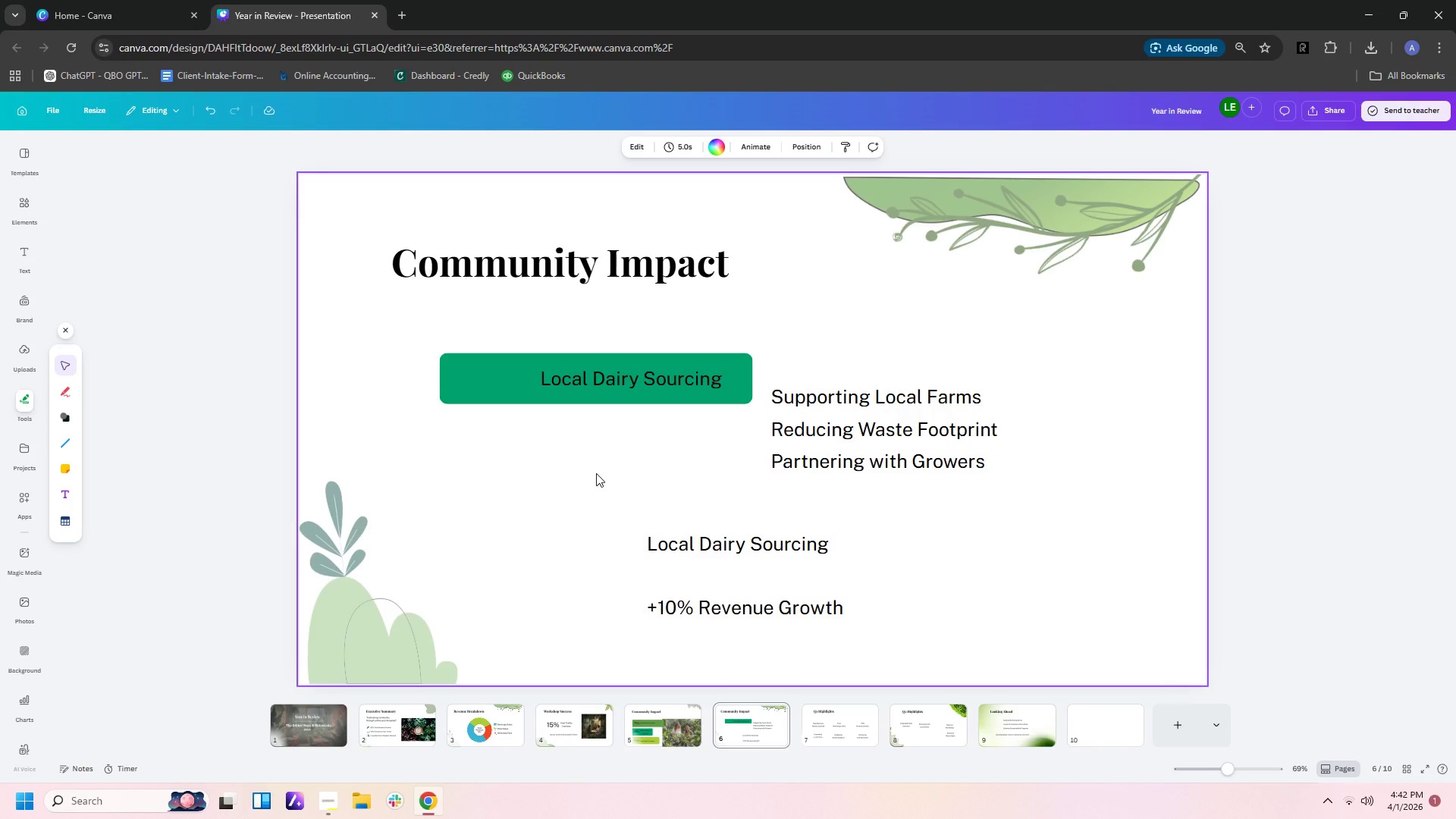 
key(Control+V)
 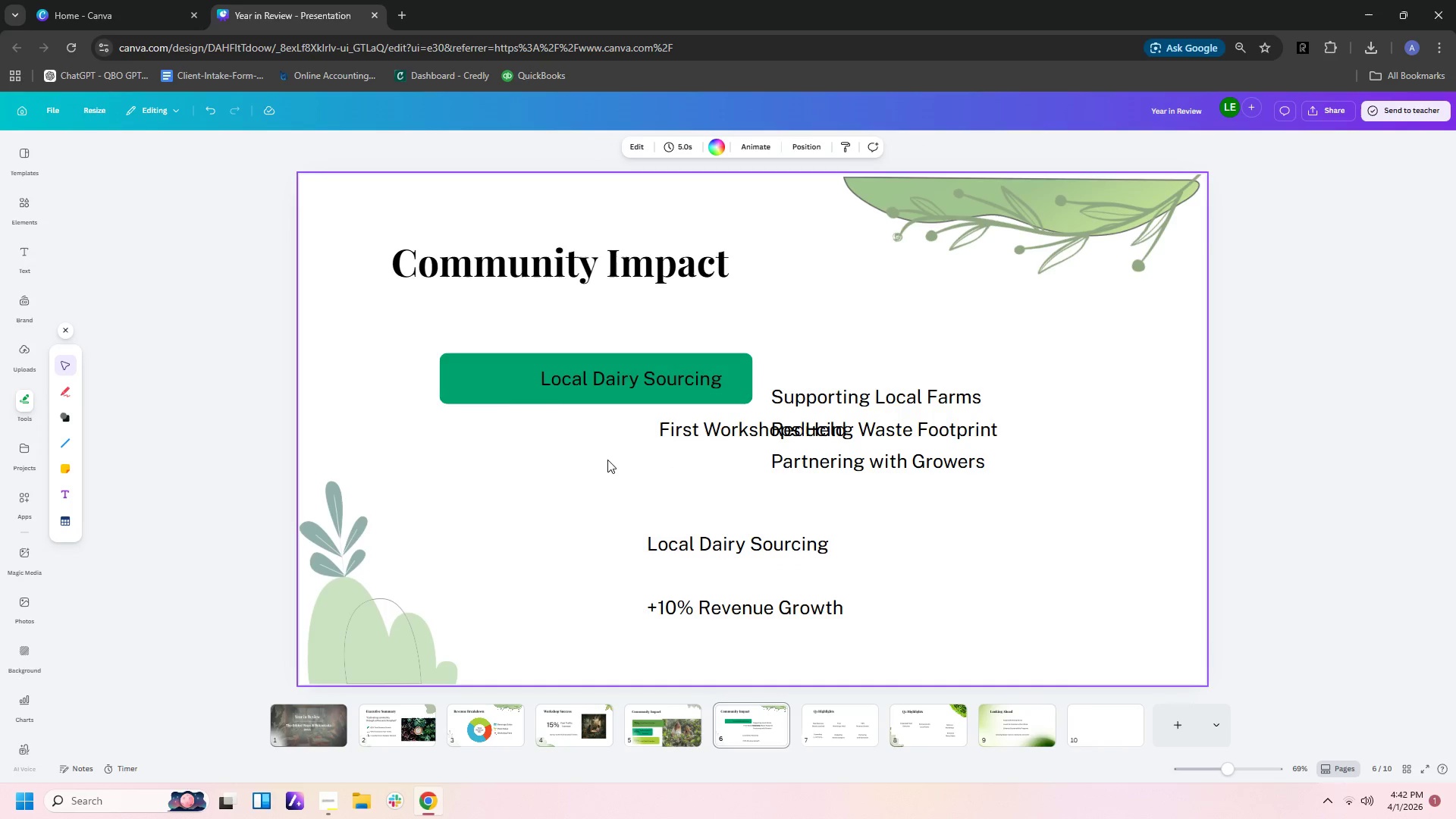 
double_click([520, 391])
 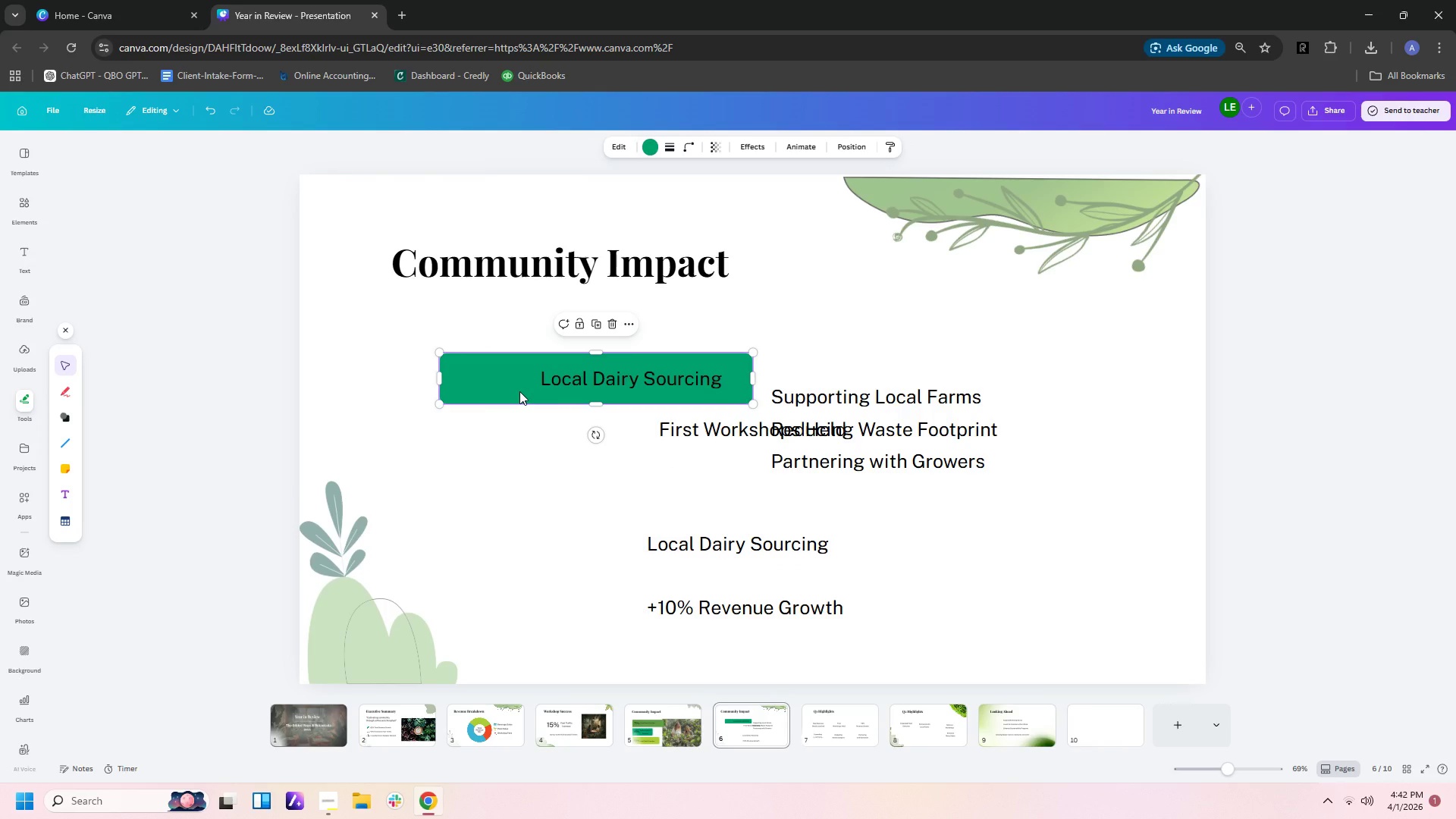 
key(Control+C)
 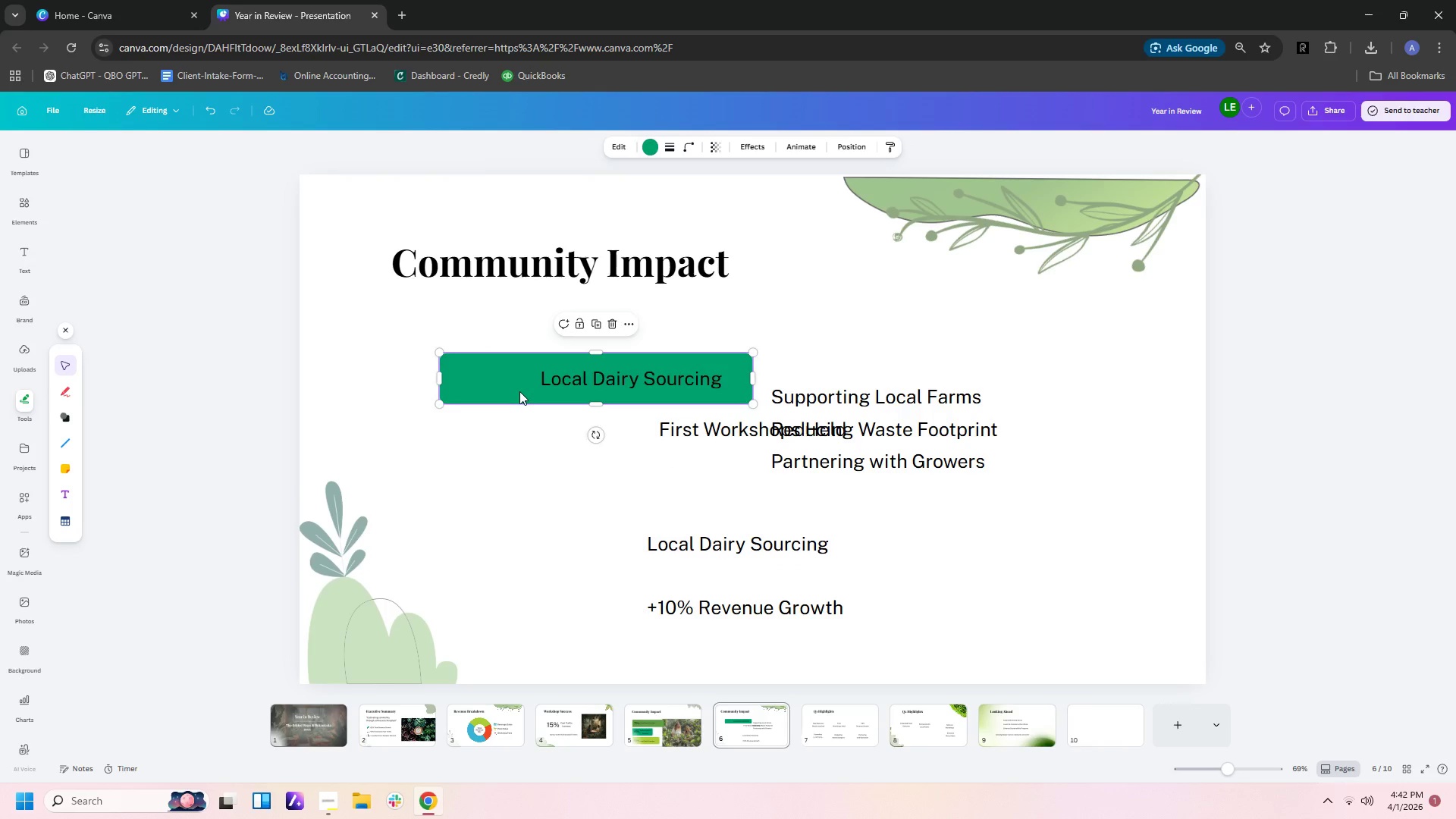 
key(Control+V)
 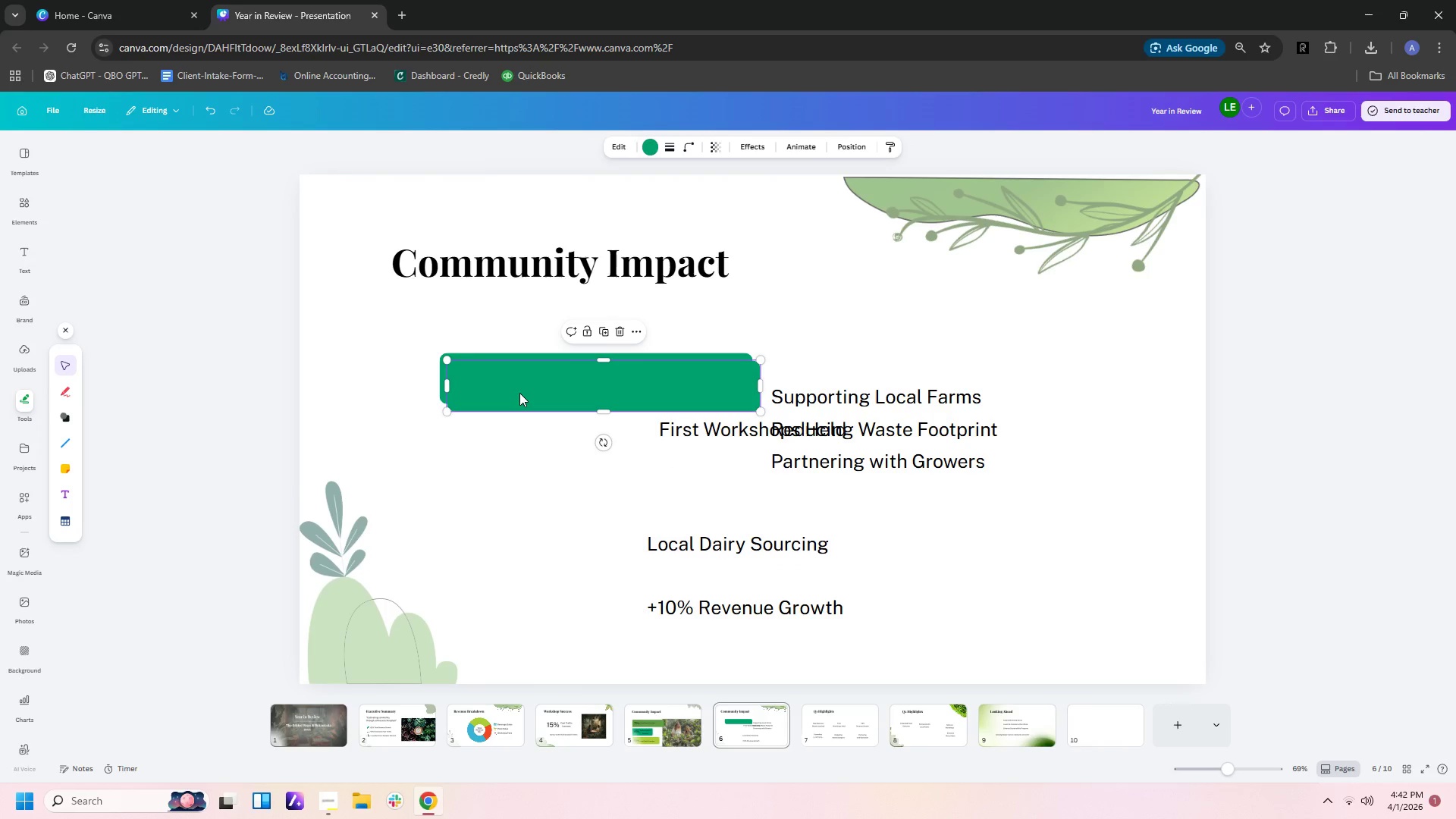 
left_click_drag(start_coordinate=[519, 393], to_coordinate=[513, 459])
 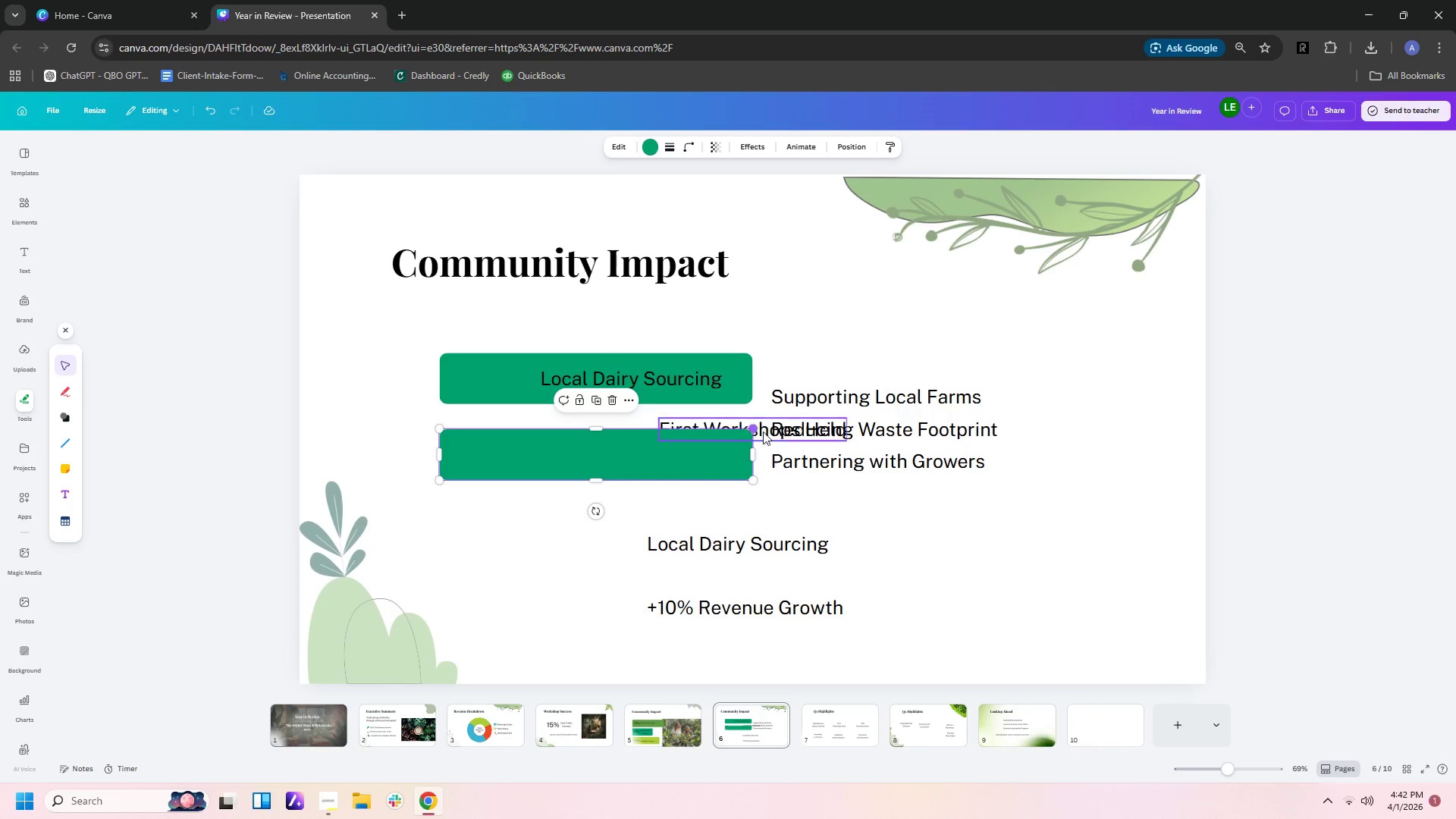 
left_click_drag(start_coordinate=[768, 431], to_coordinate=[648, 457])
 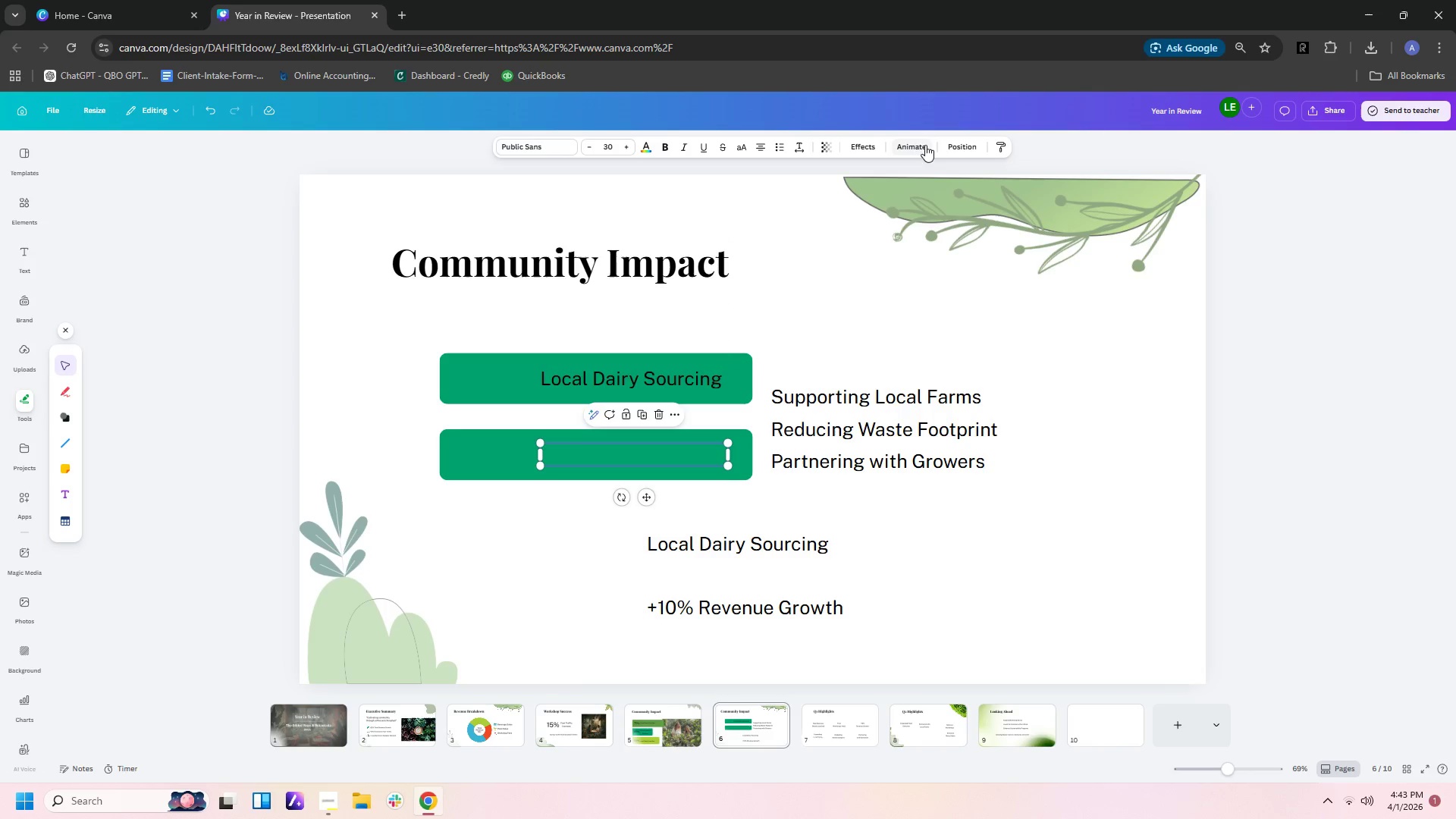 
left_click([949, 144])
 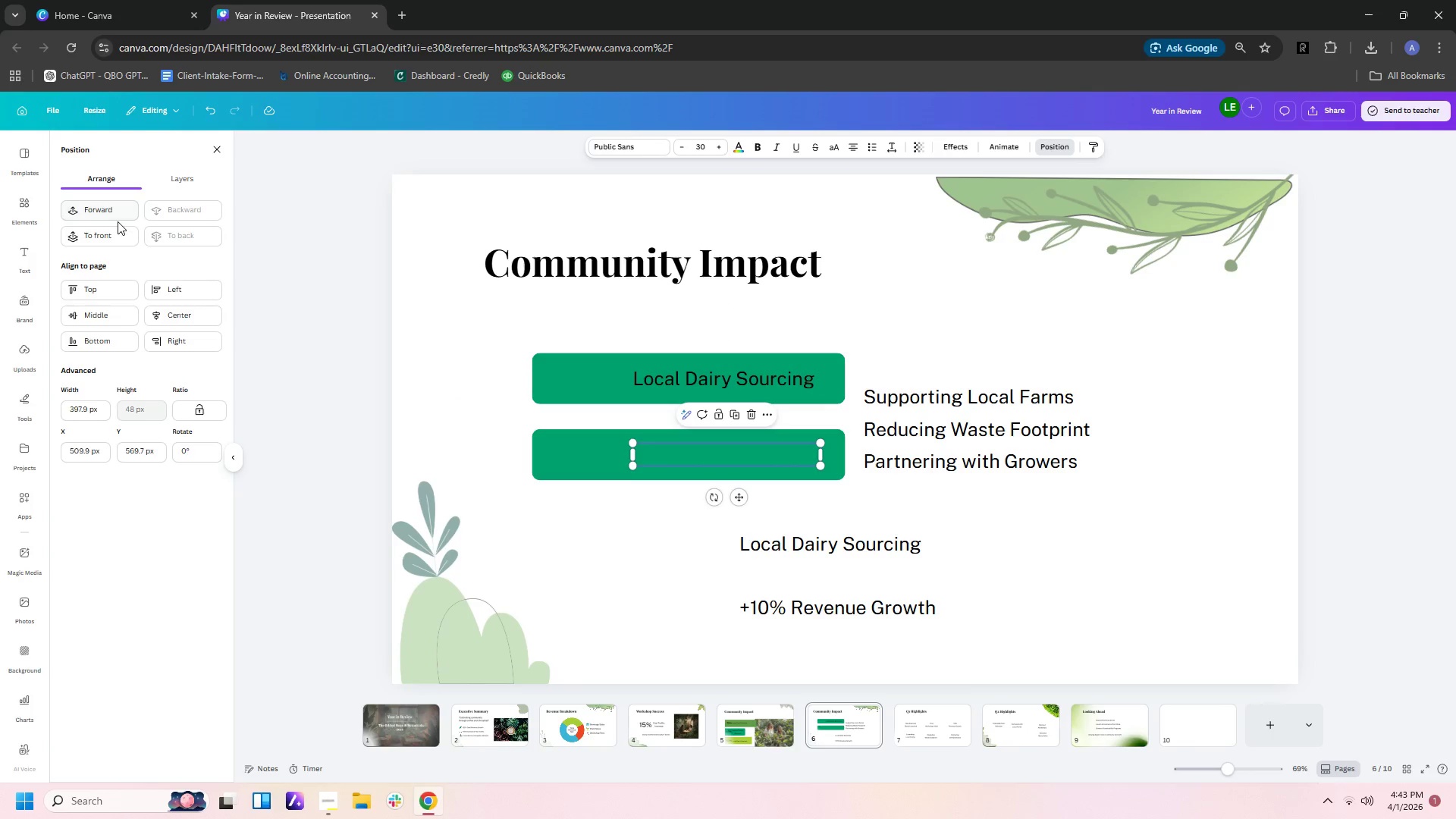 
left_click([115, 244])
 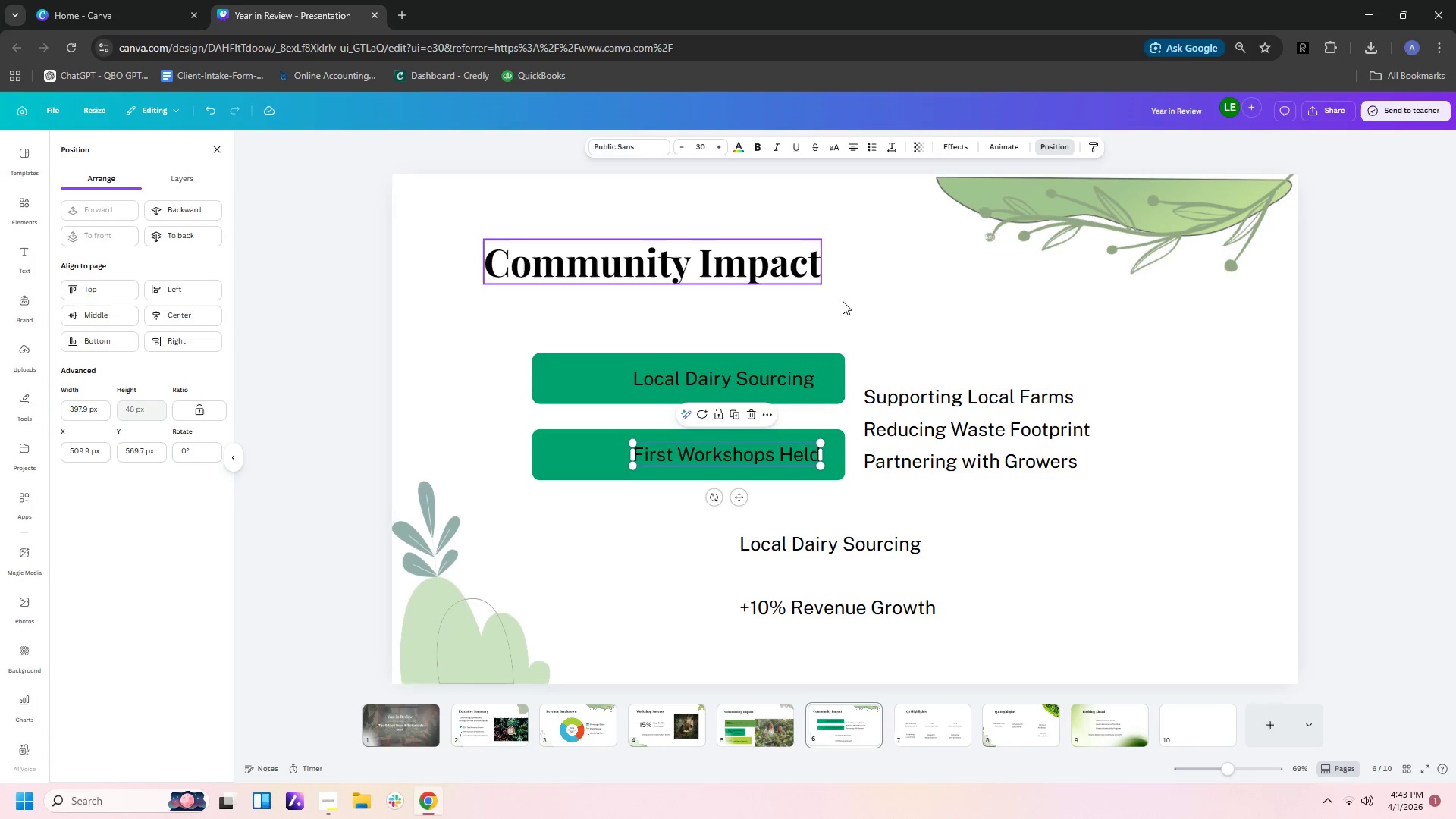 
left_click([899, 334])
 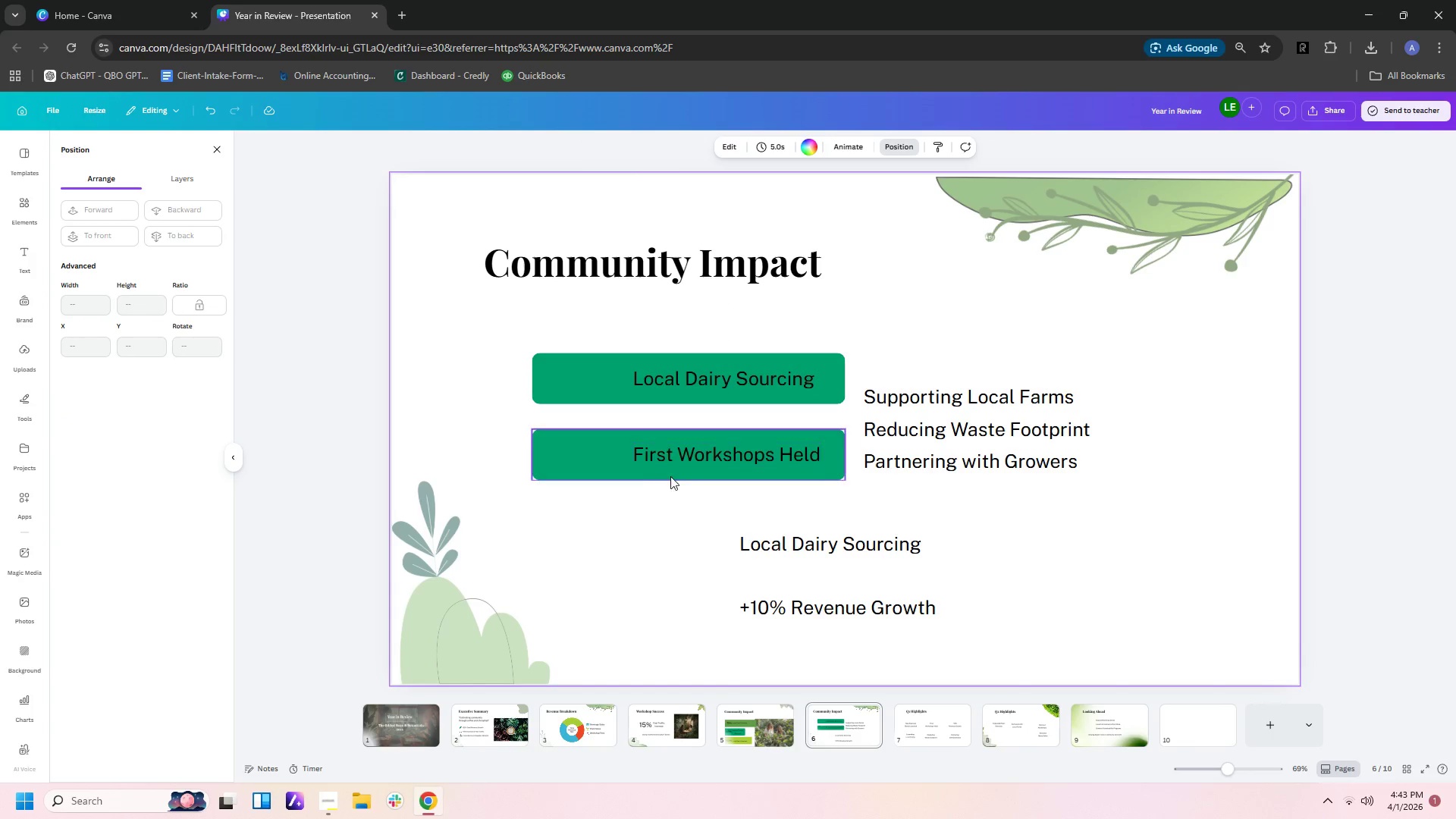 
left_click([605, 471])
 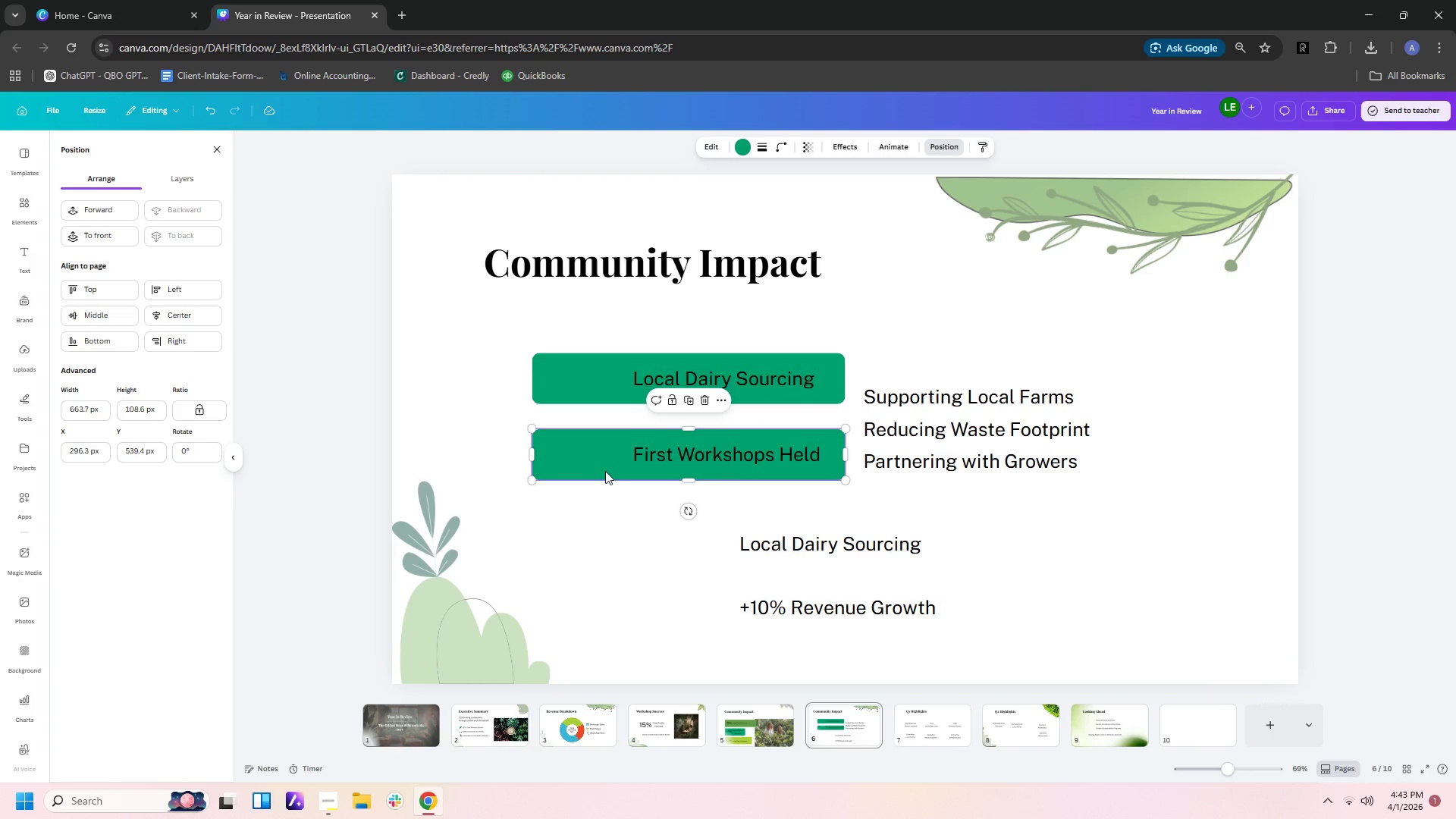 
key(Control+C)
 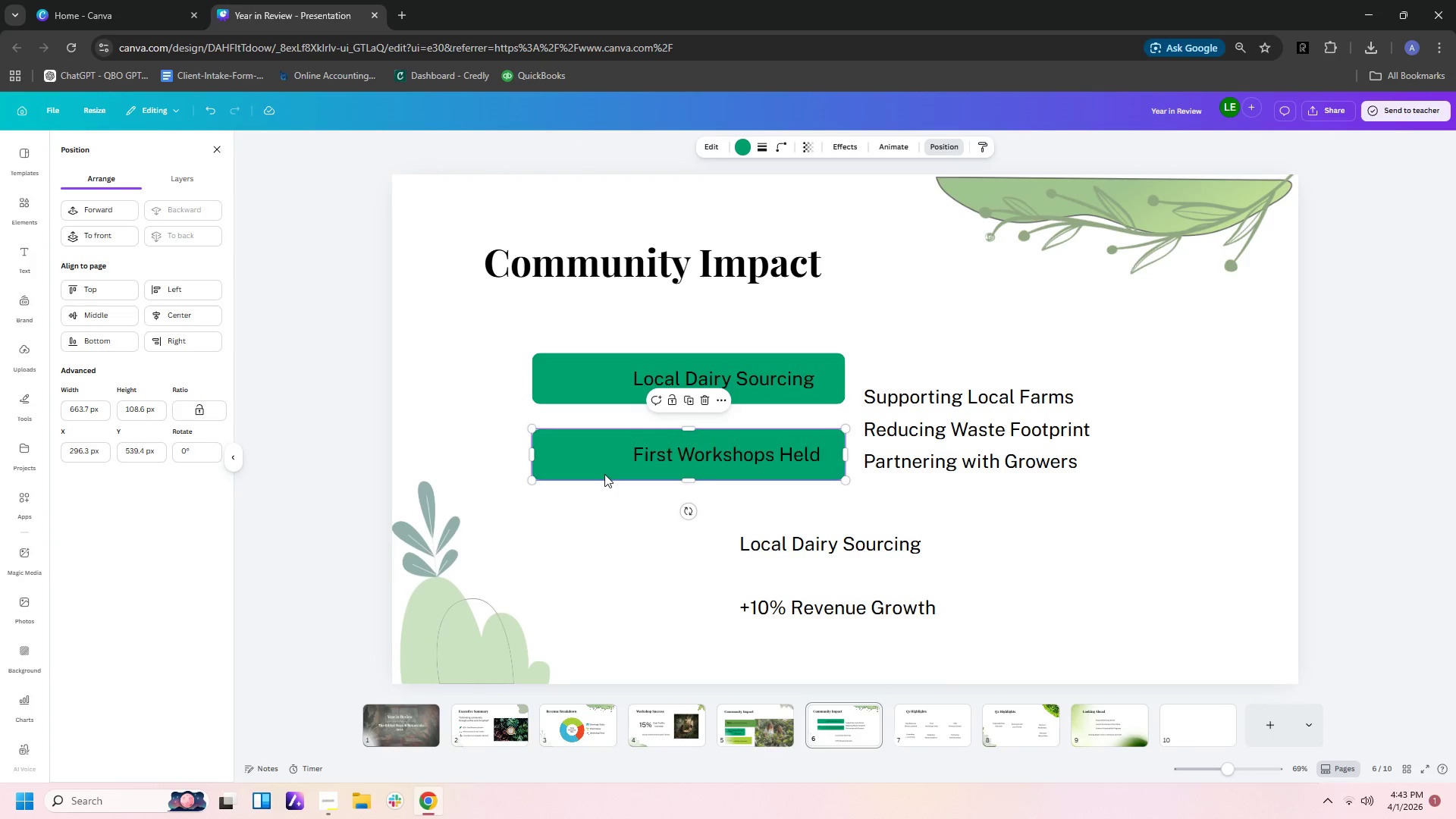 
key(Control+V)
 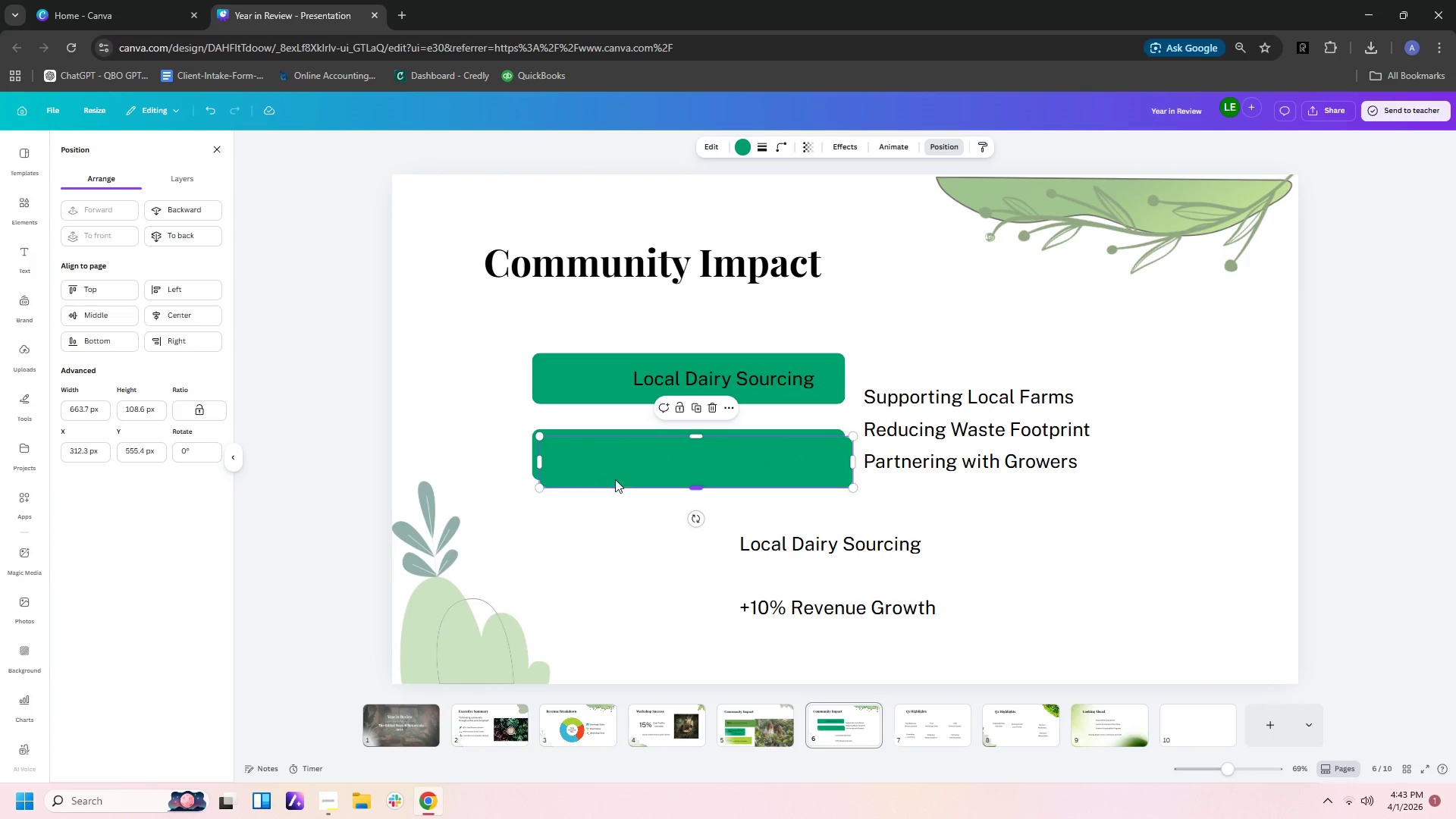 
left_click_drag(start_coordinate=[615, 474], to_coordinate=[610, 541])
 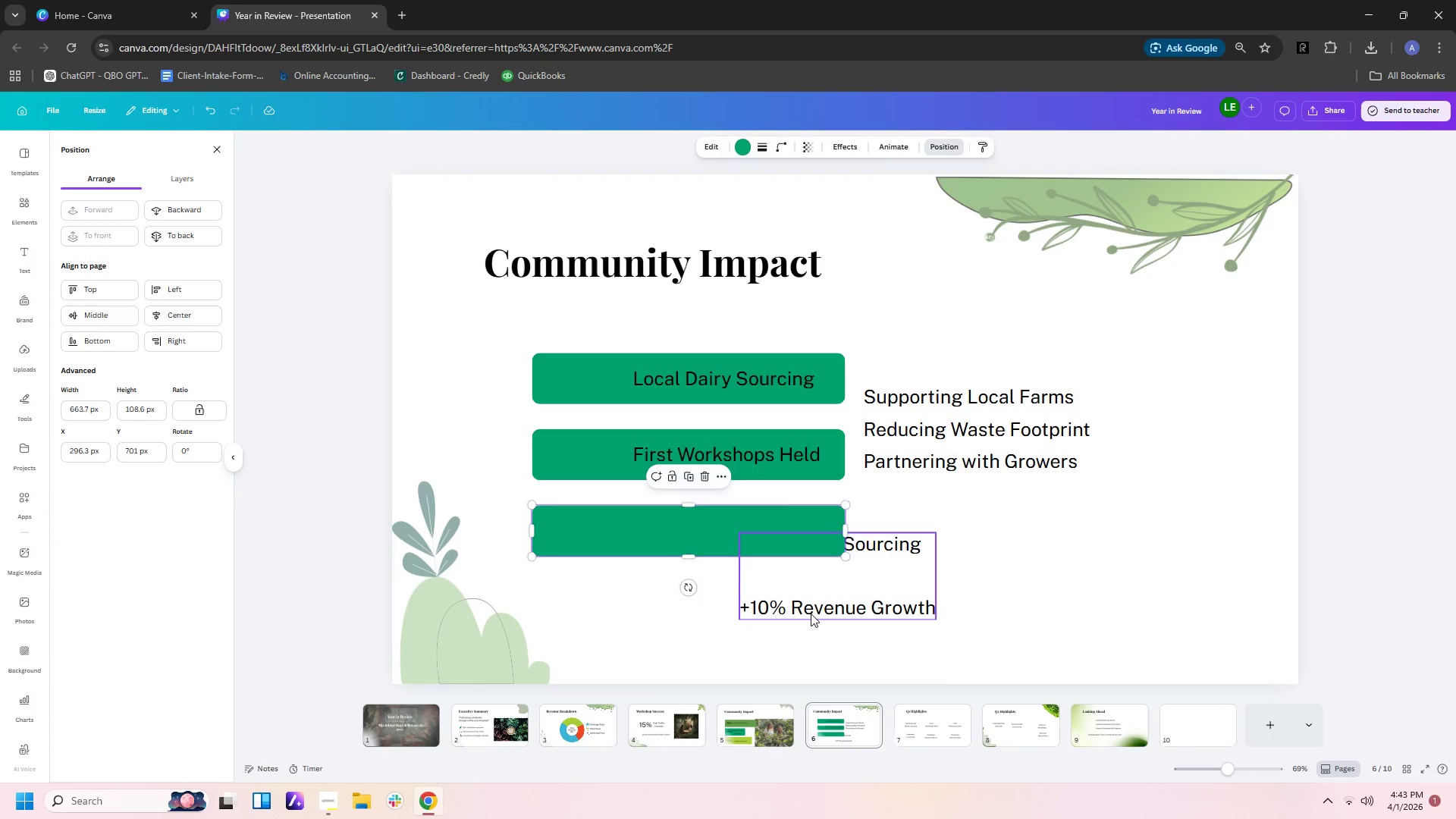 
double_click([811, 613])
 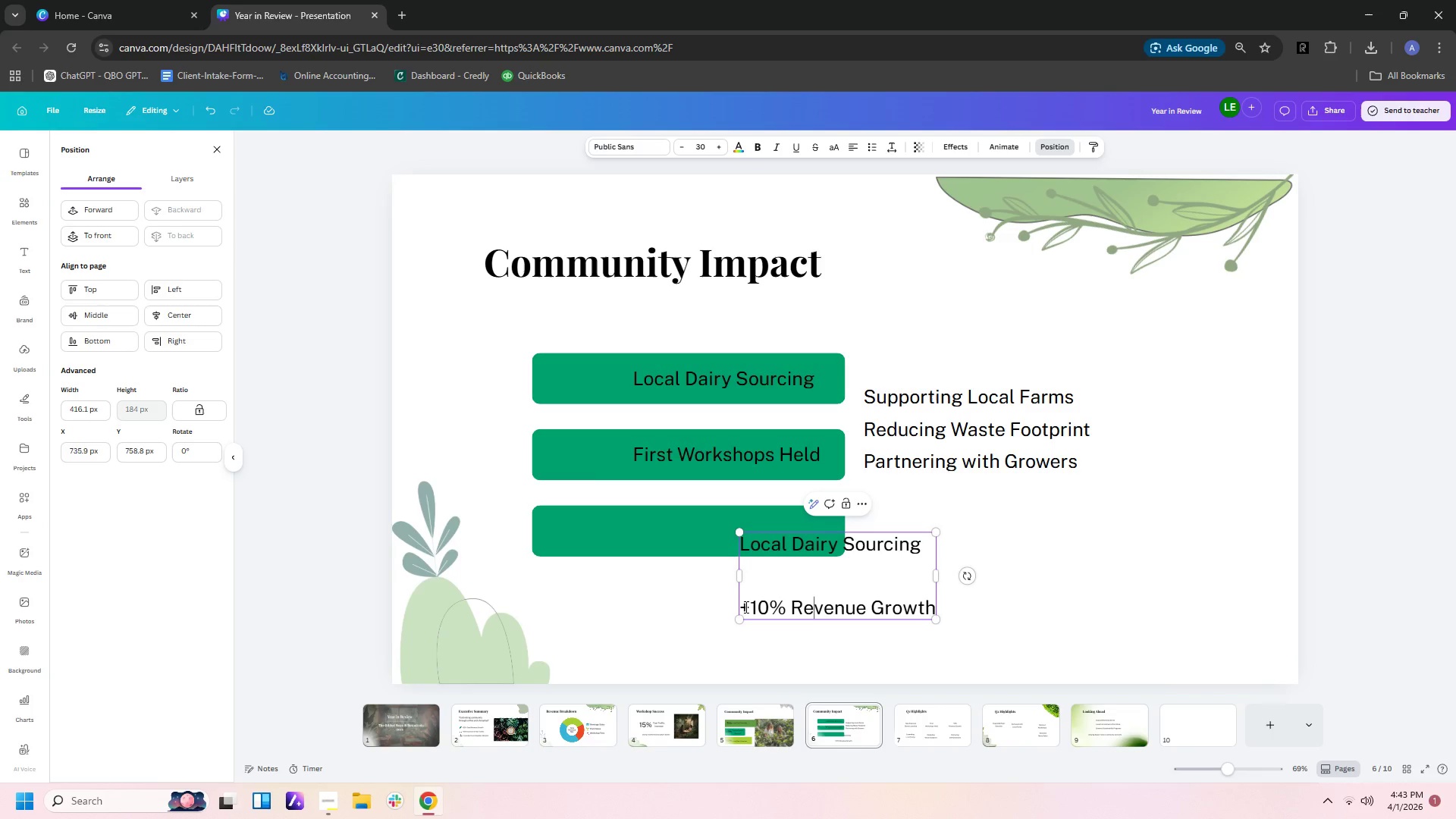 
left_click_drag(start_coordinate=[742, 607], to_coordinate=[966, 613])
 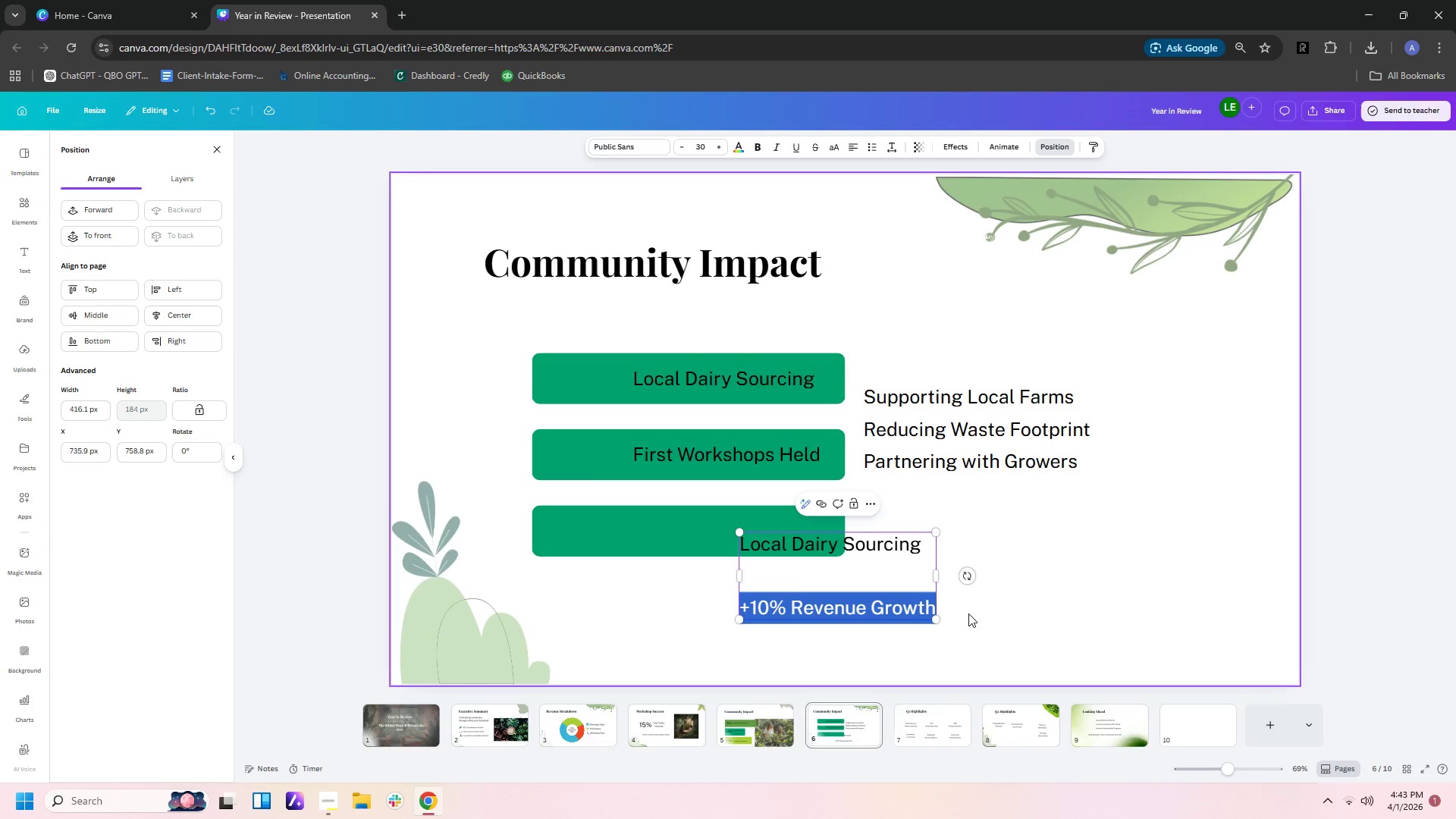 
key(Control+X)
 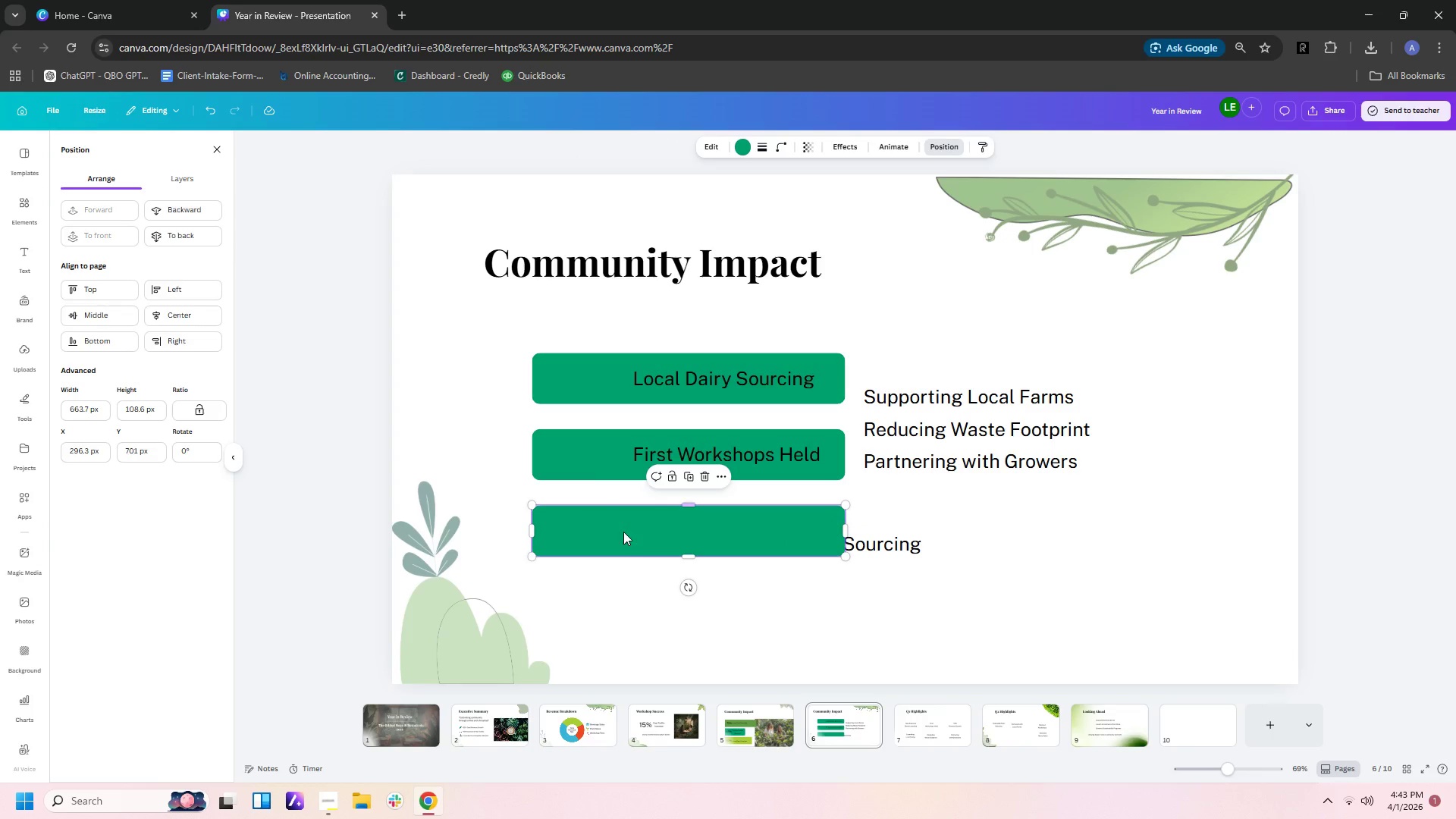 
double_click([625, 532])
 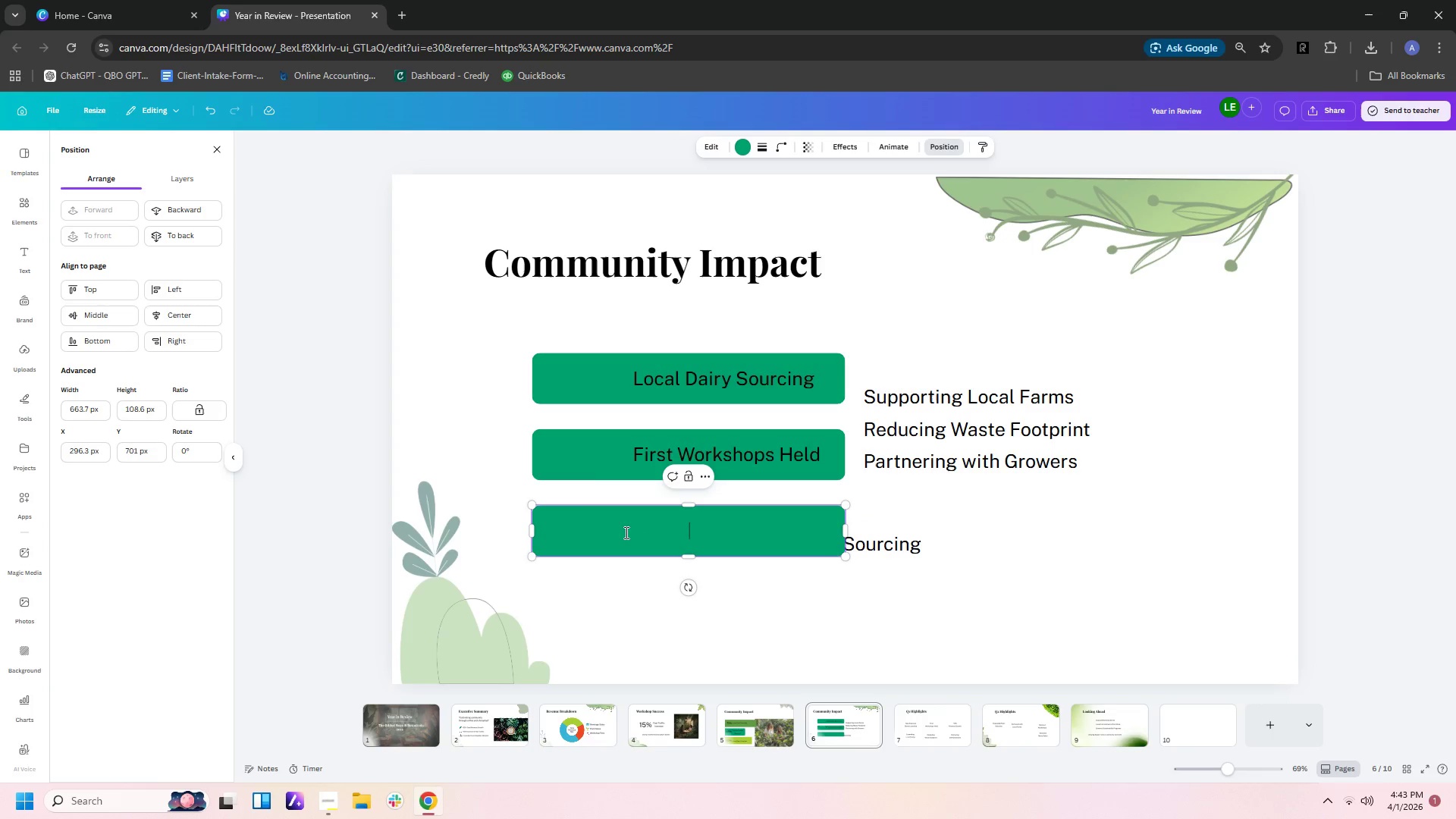 
key(Control+V)
 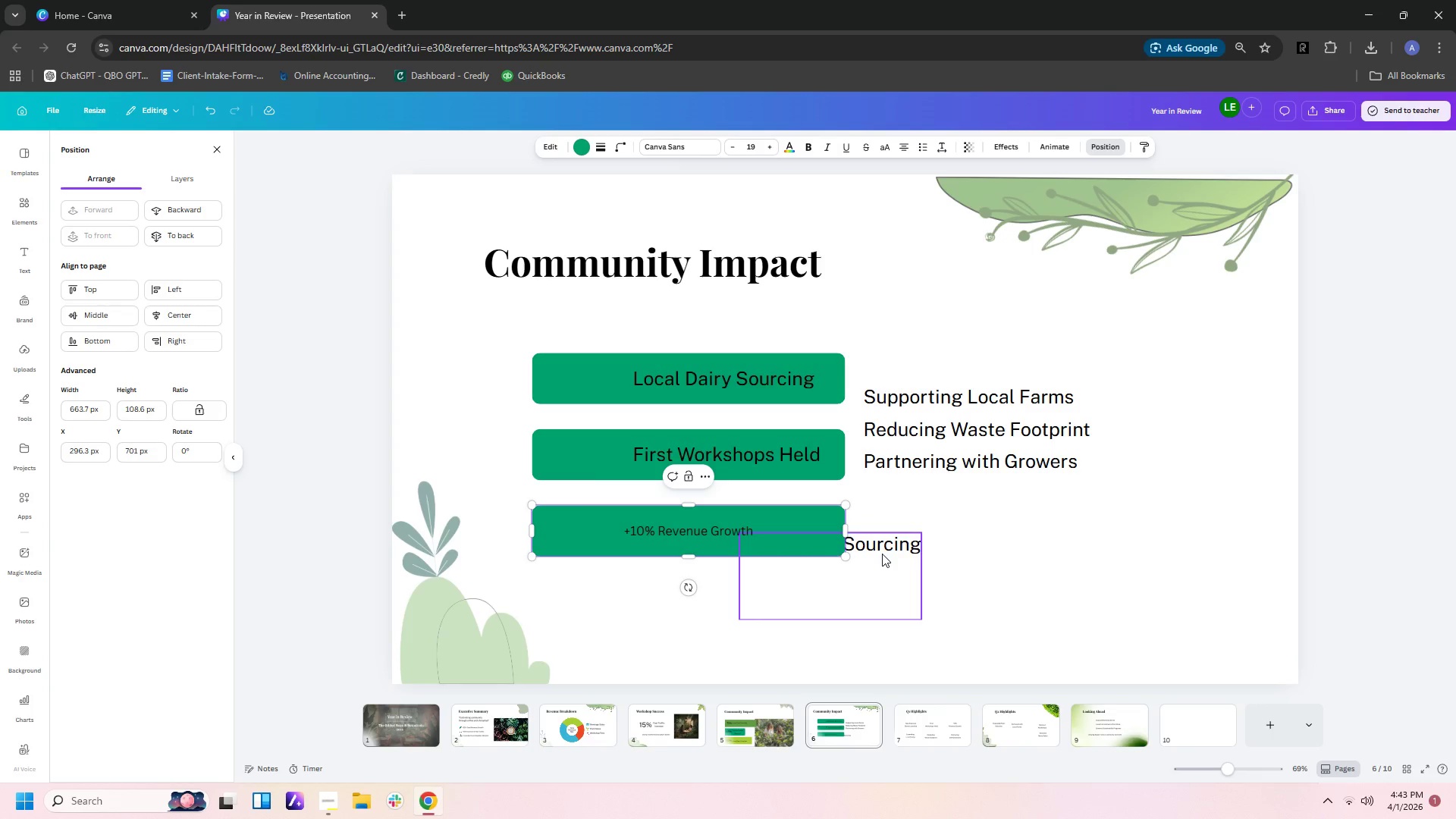 
key(Control+Z)
 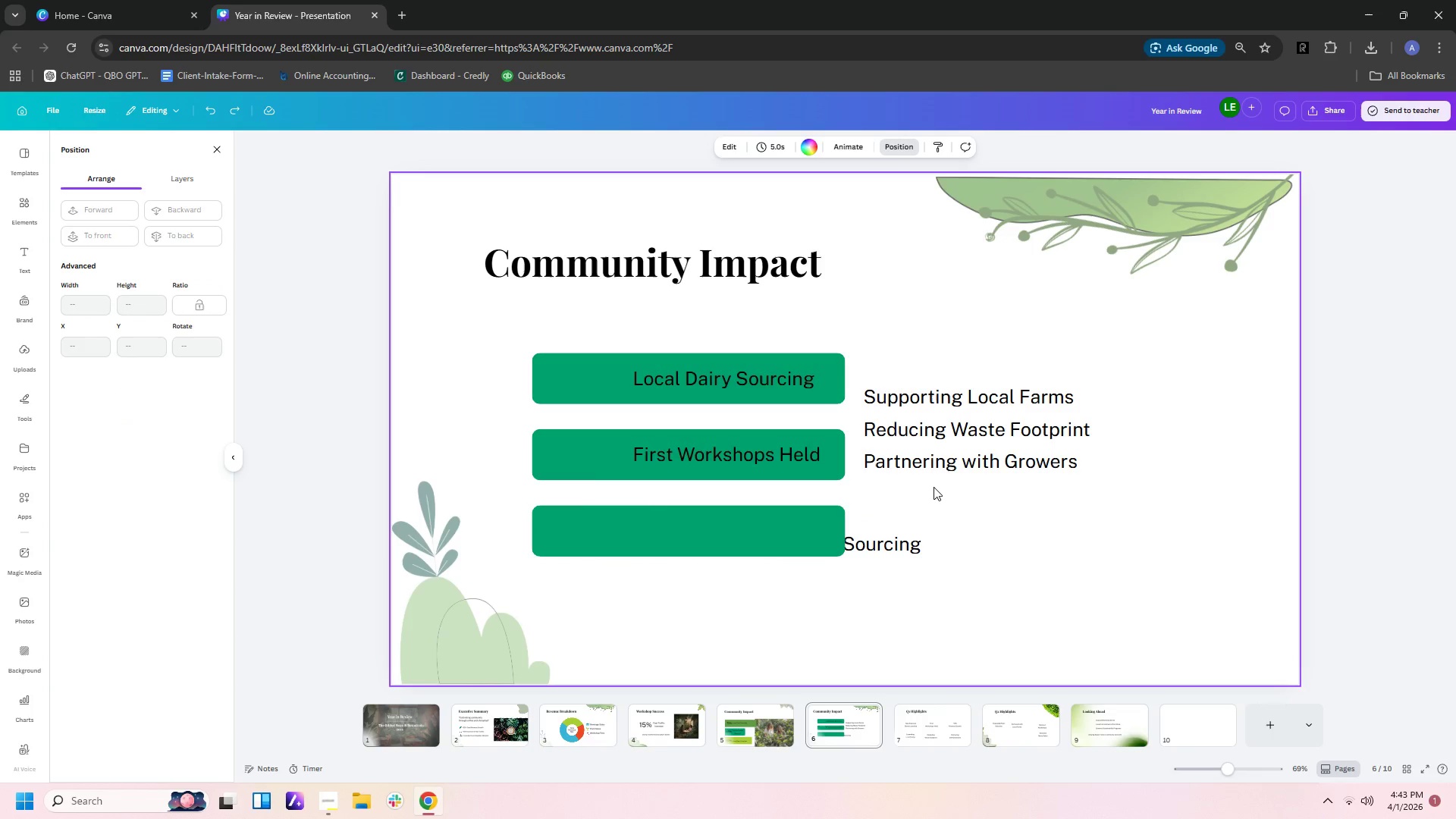 
key(Control+C)
 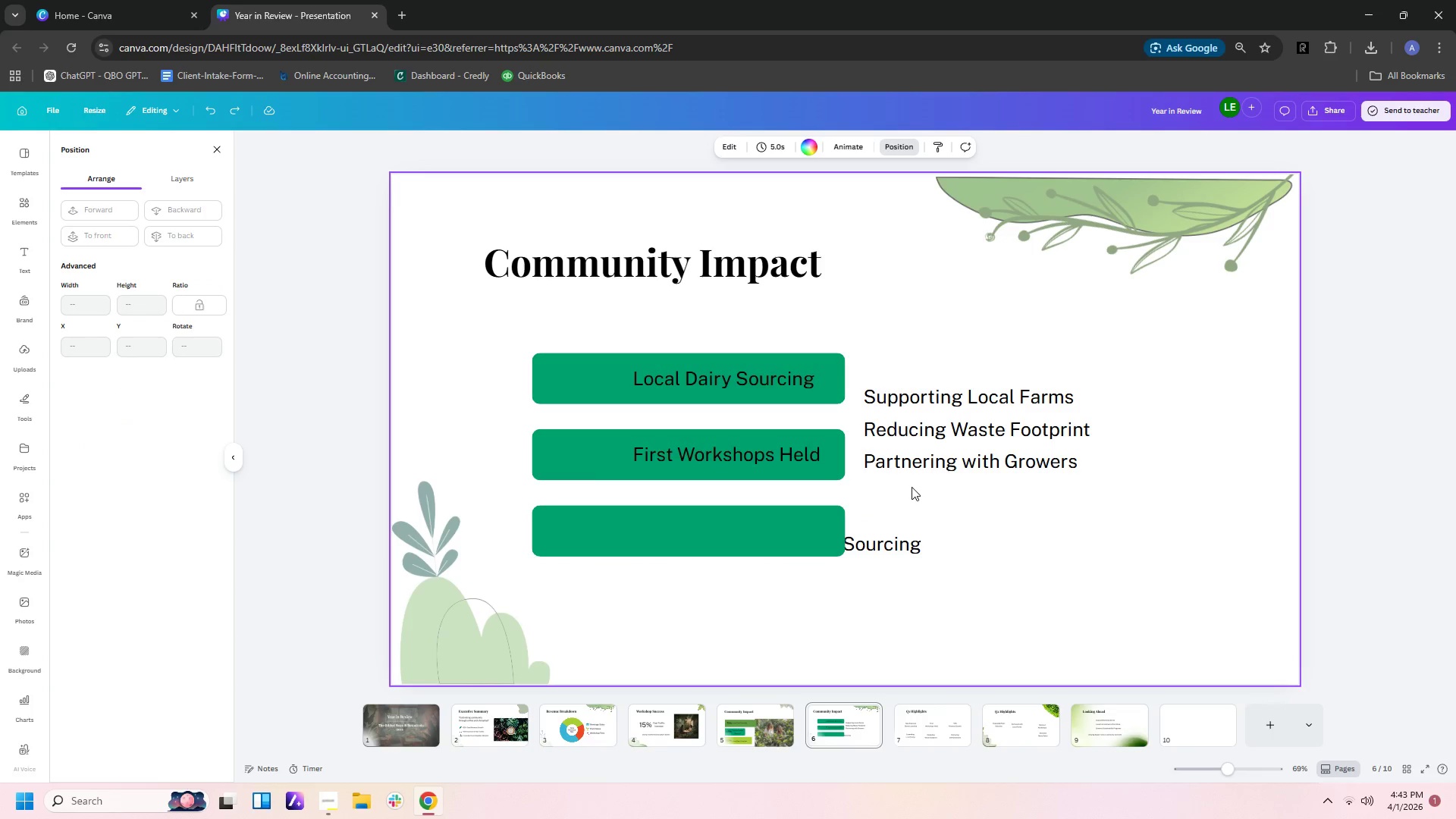 
key(Control+V)
 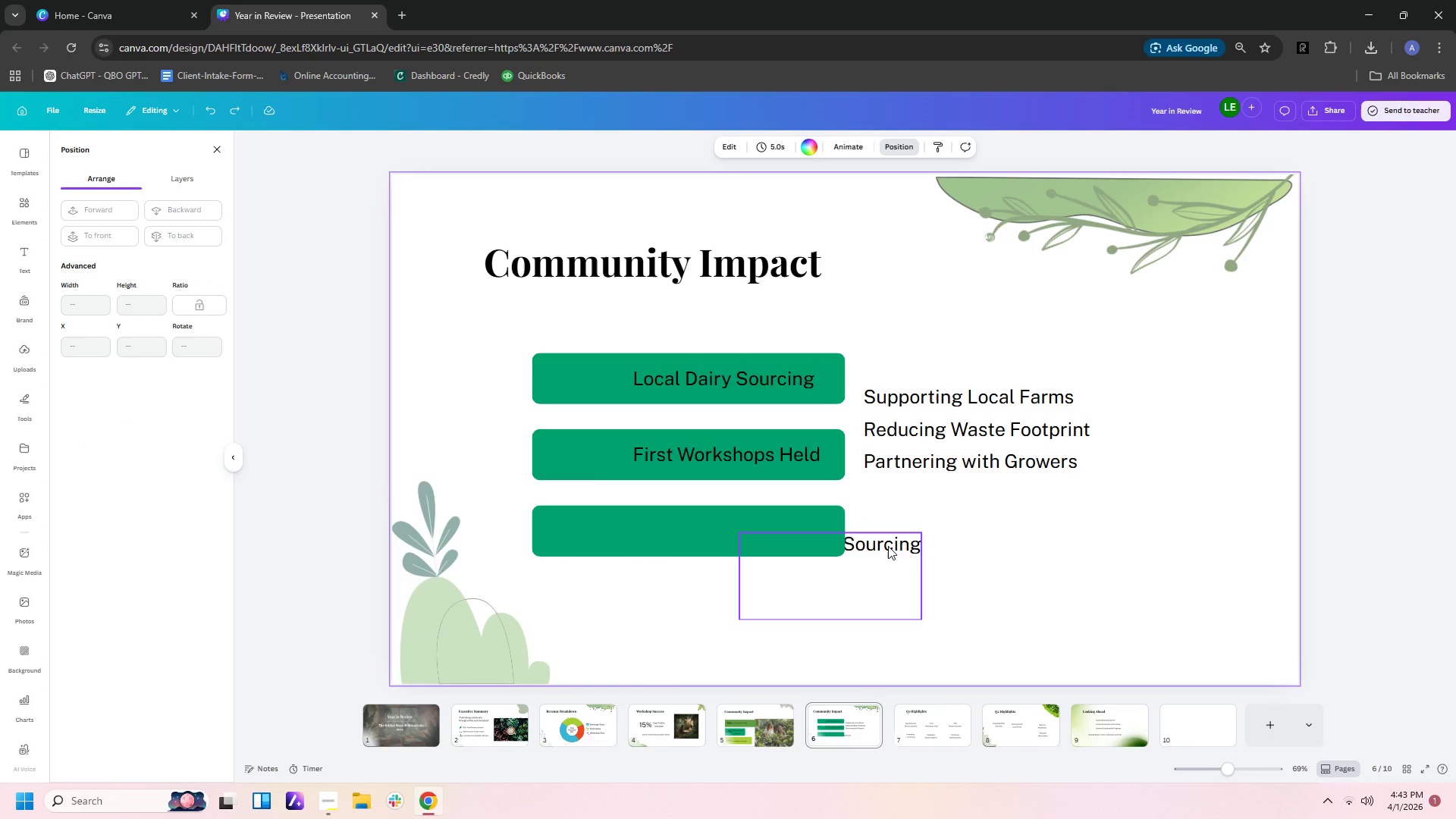 
key(Control+Z)
 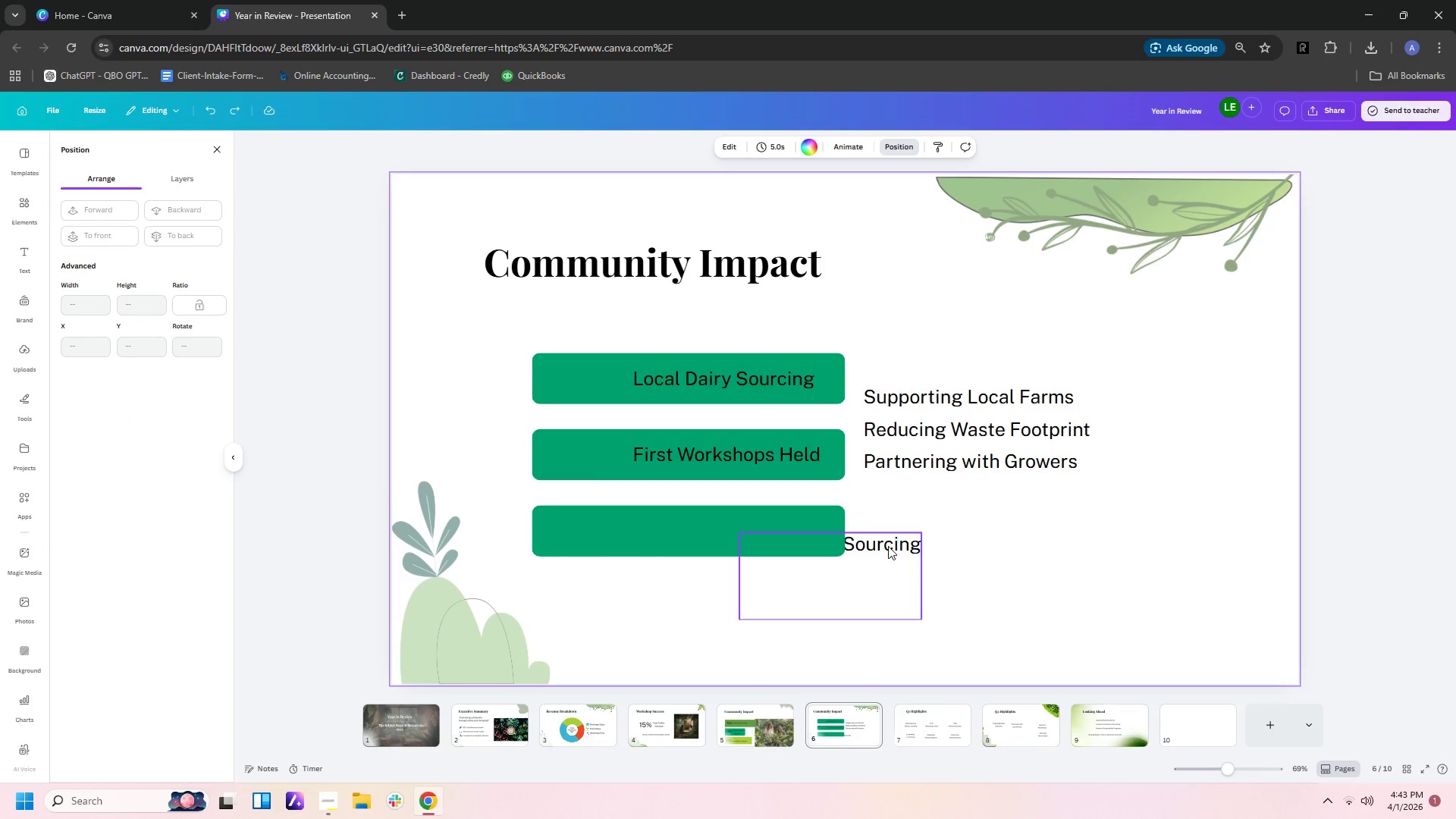 
key(Control+Z)
 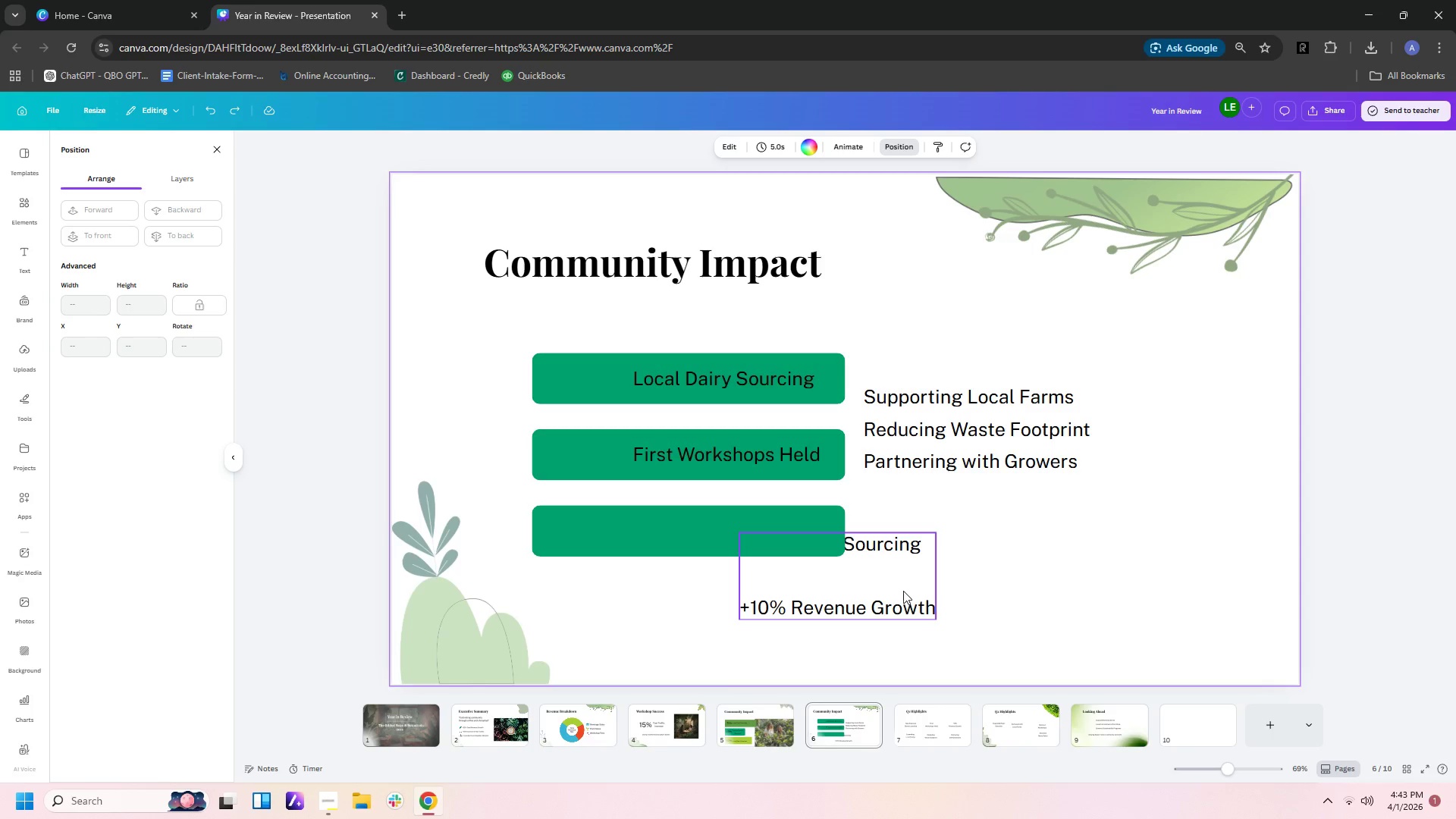 
left_click([896, 607])
 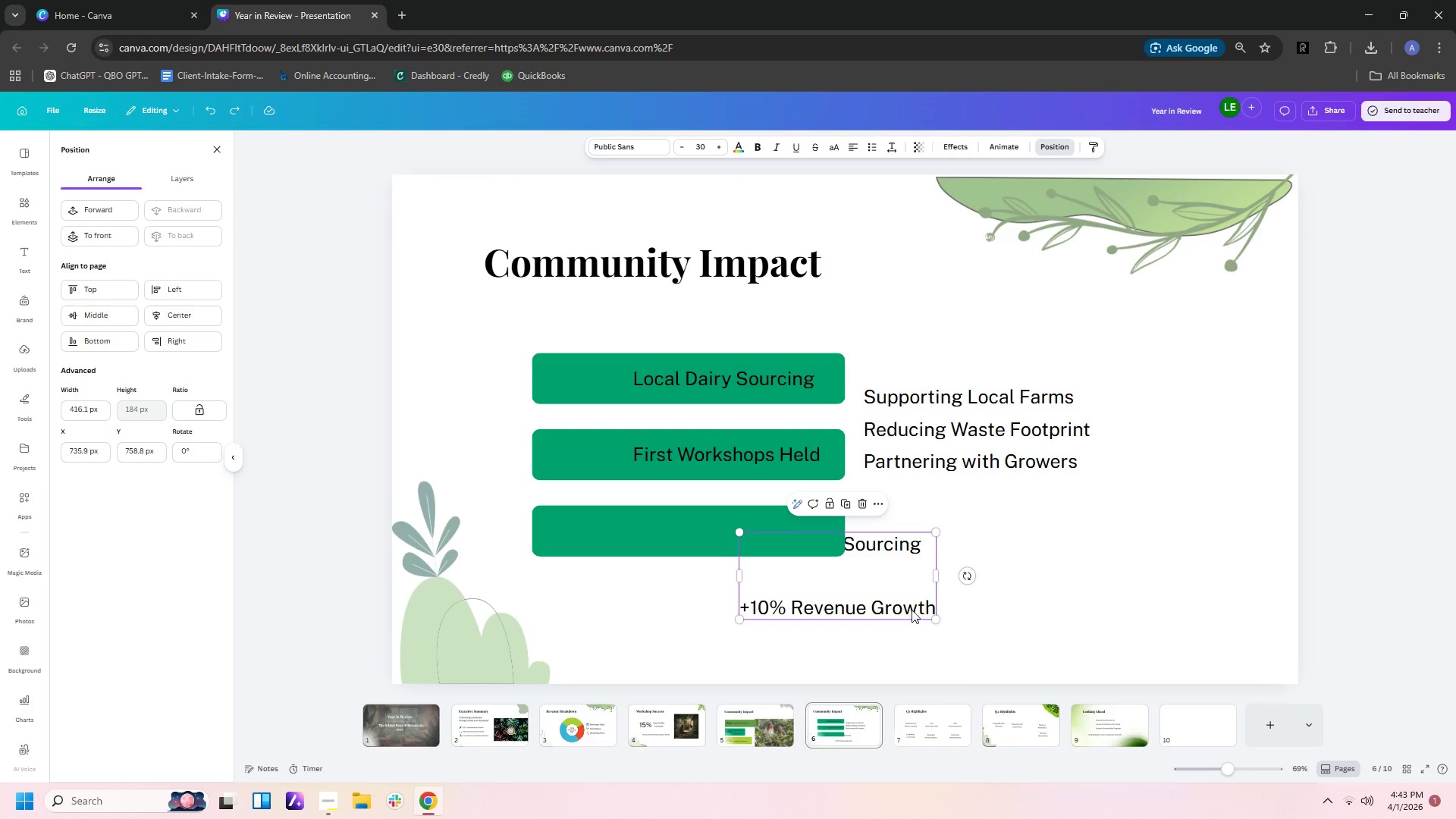 
left_click([912, 610])
 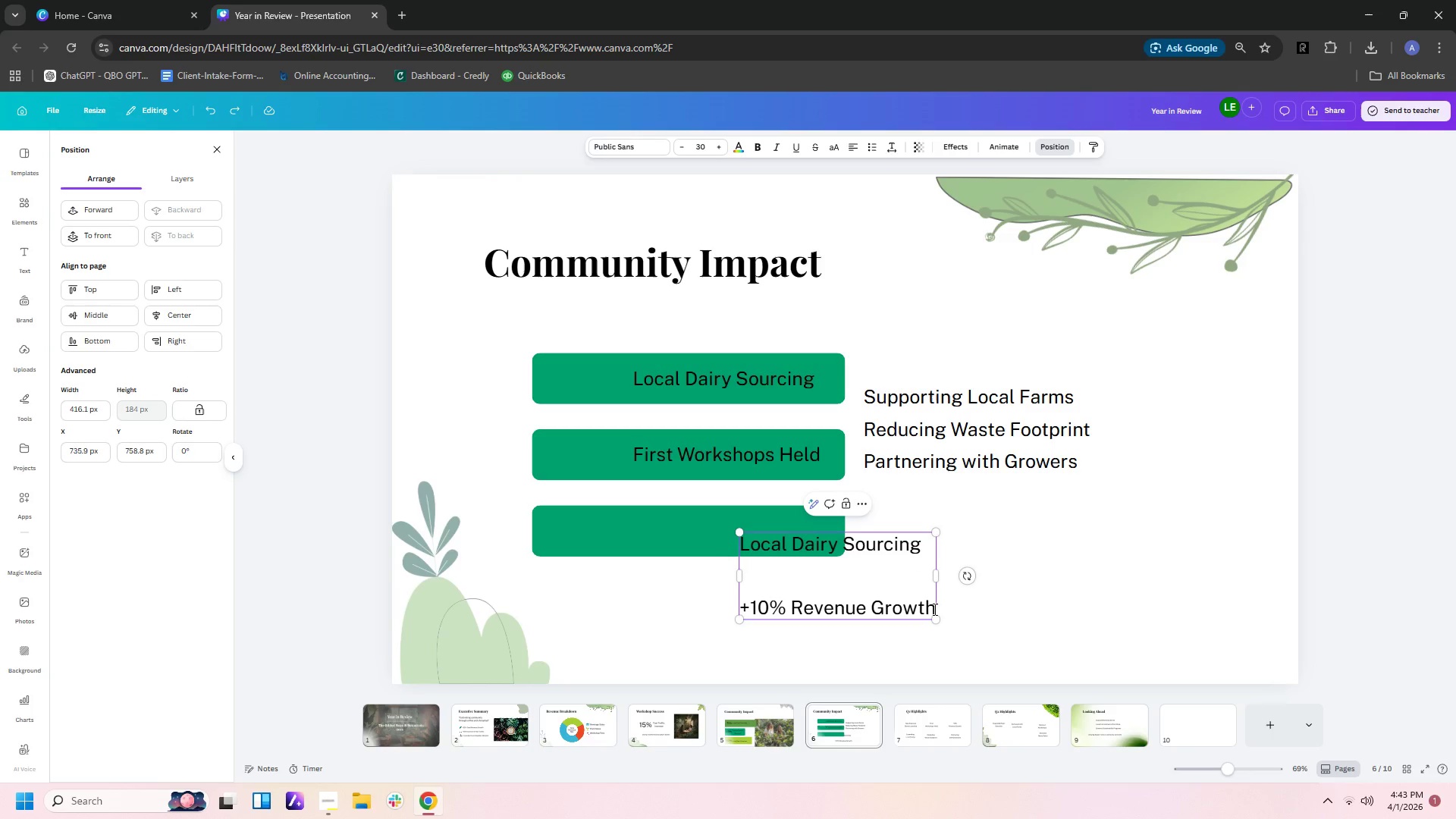 
left_click_drag(start_coordinate=[934, 609], to_coordinate=[736, 607])
 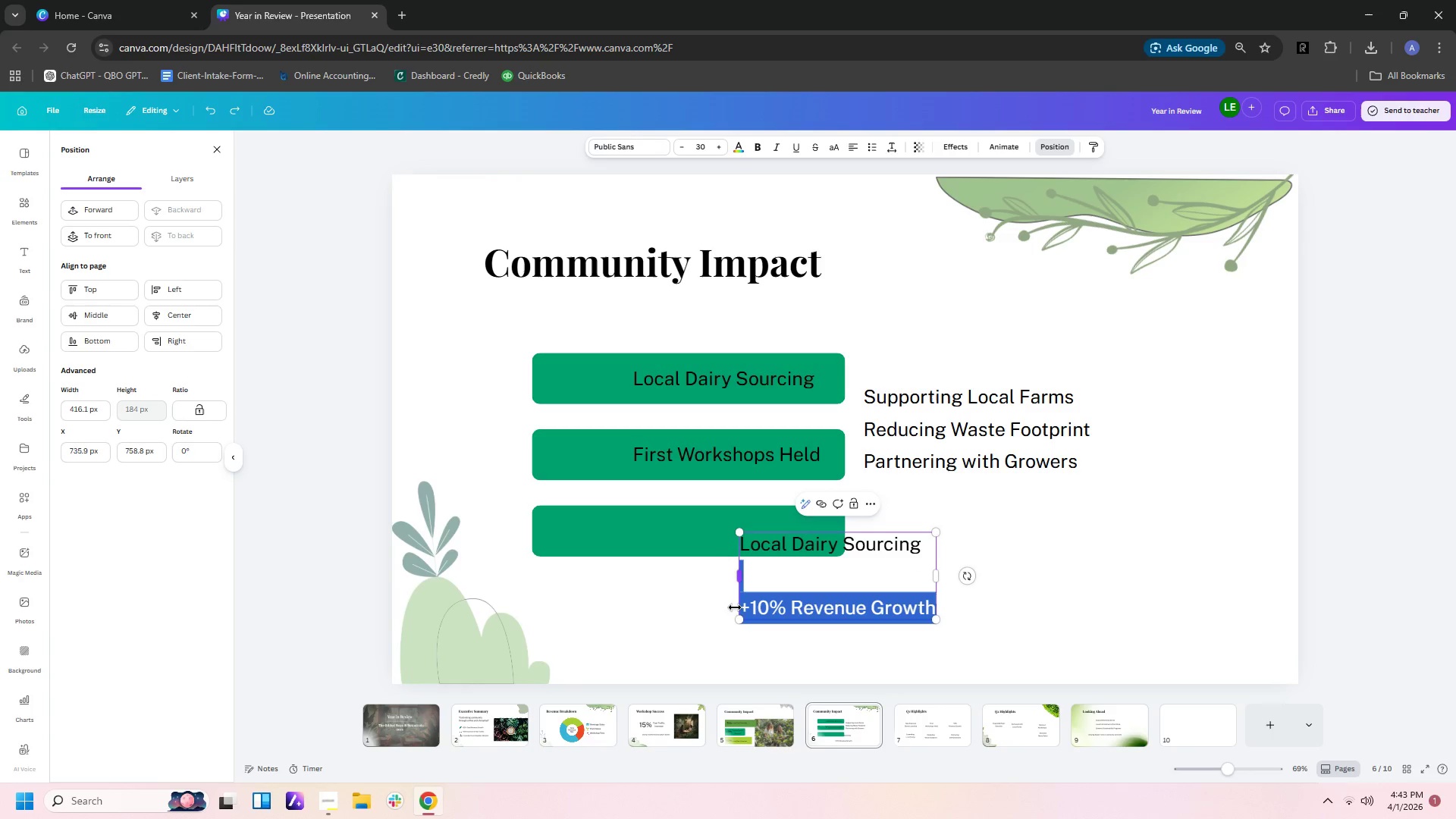 
hold_key(key=ControlLeft, duration=0.48)
 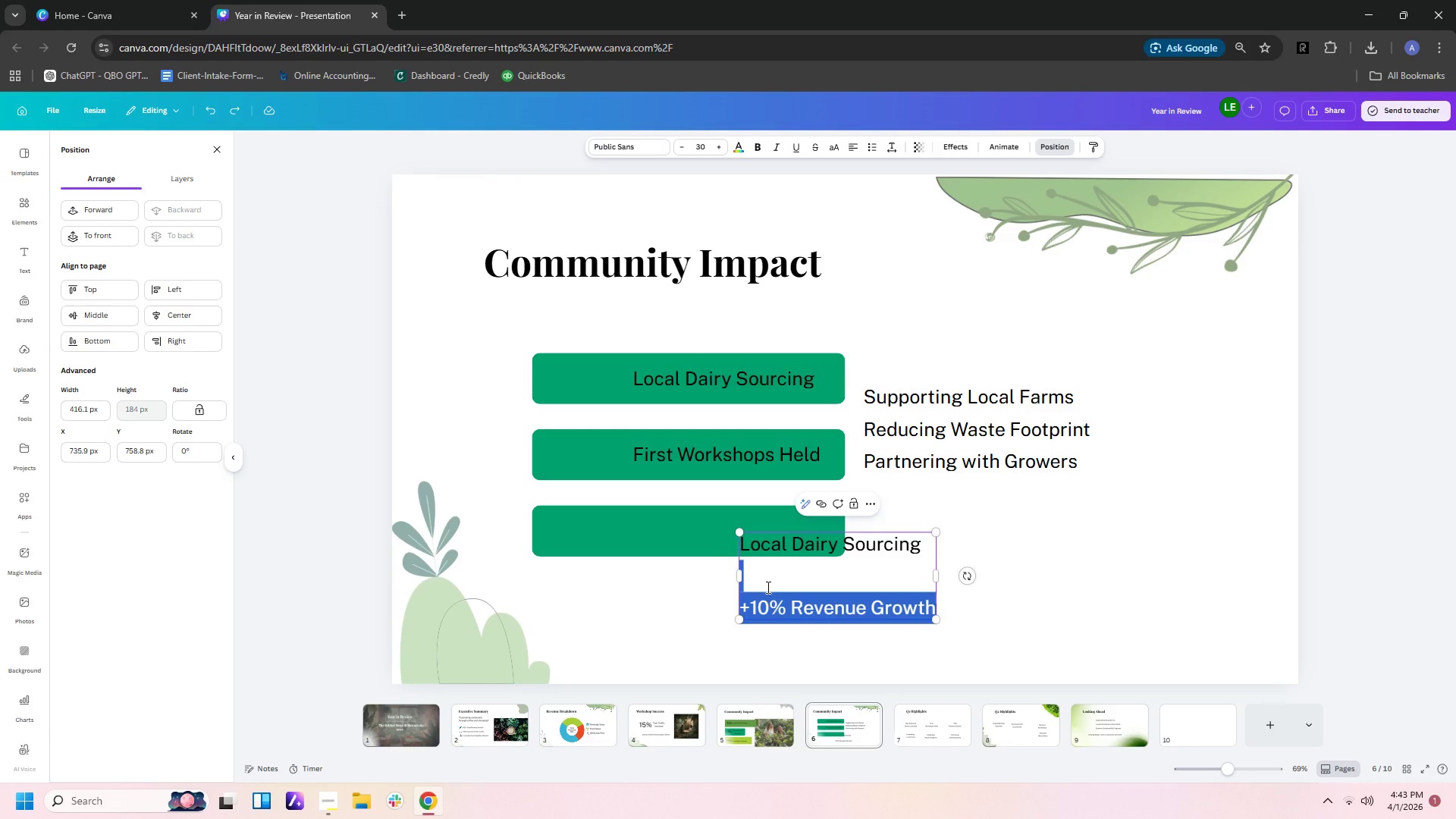 
key(Shift+ArrowDown)
 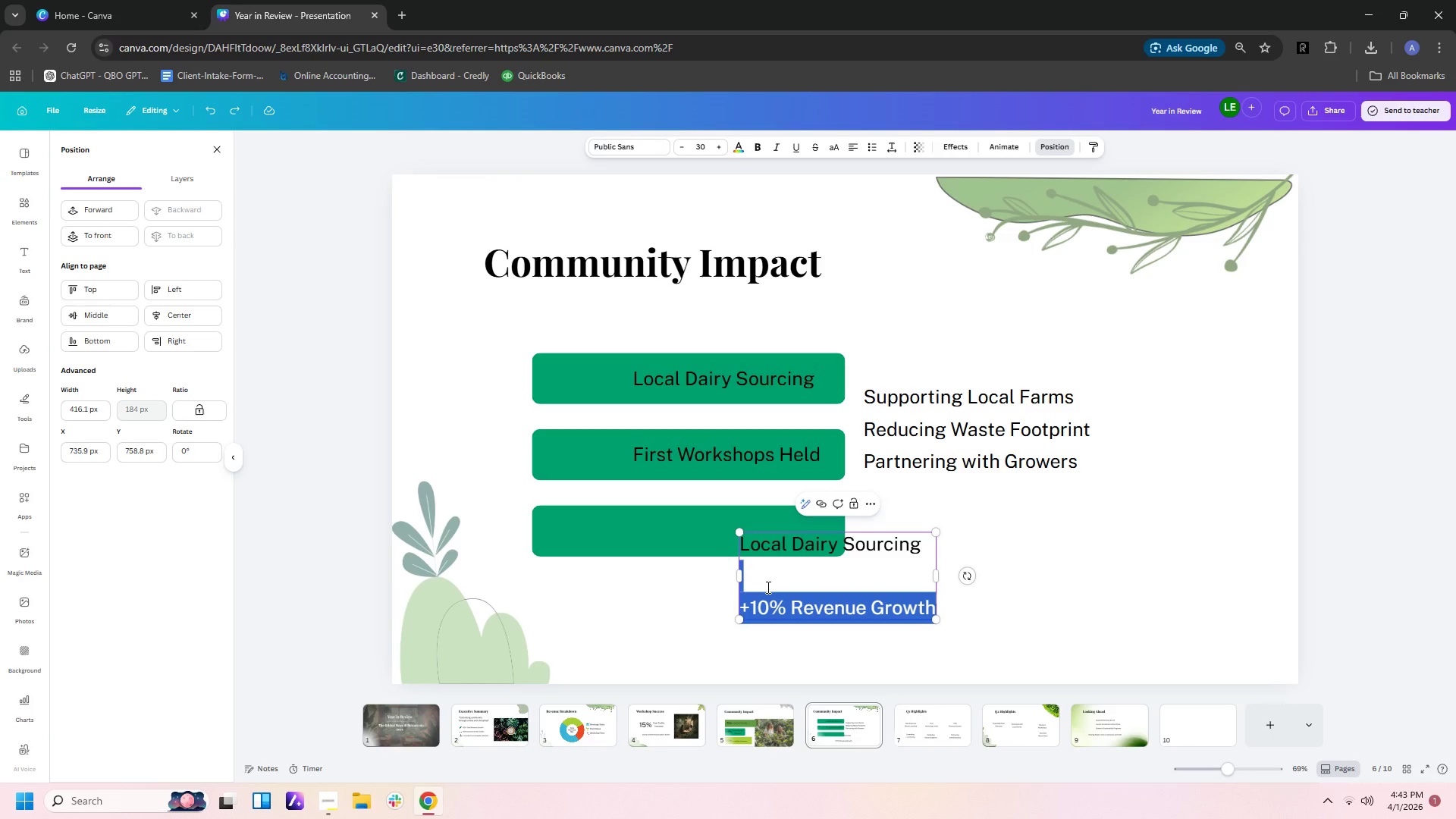 
key(Shift+ArrowRight)
 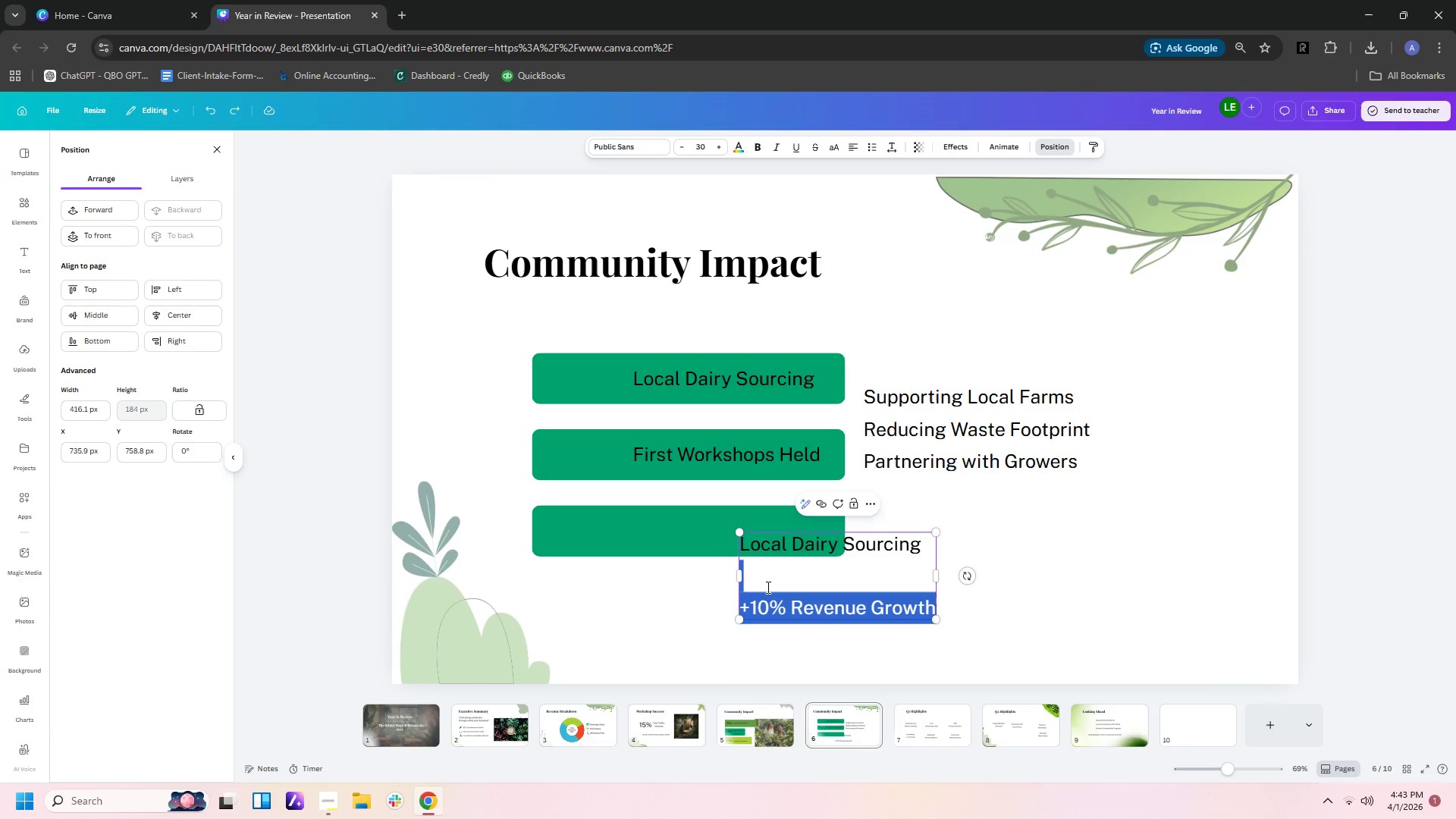 
key(Shift+ArrowLeft)
 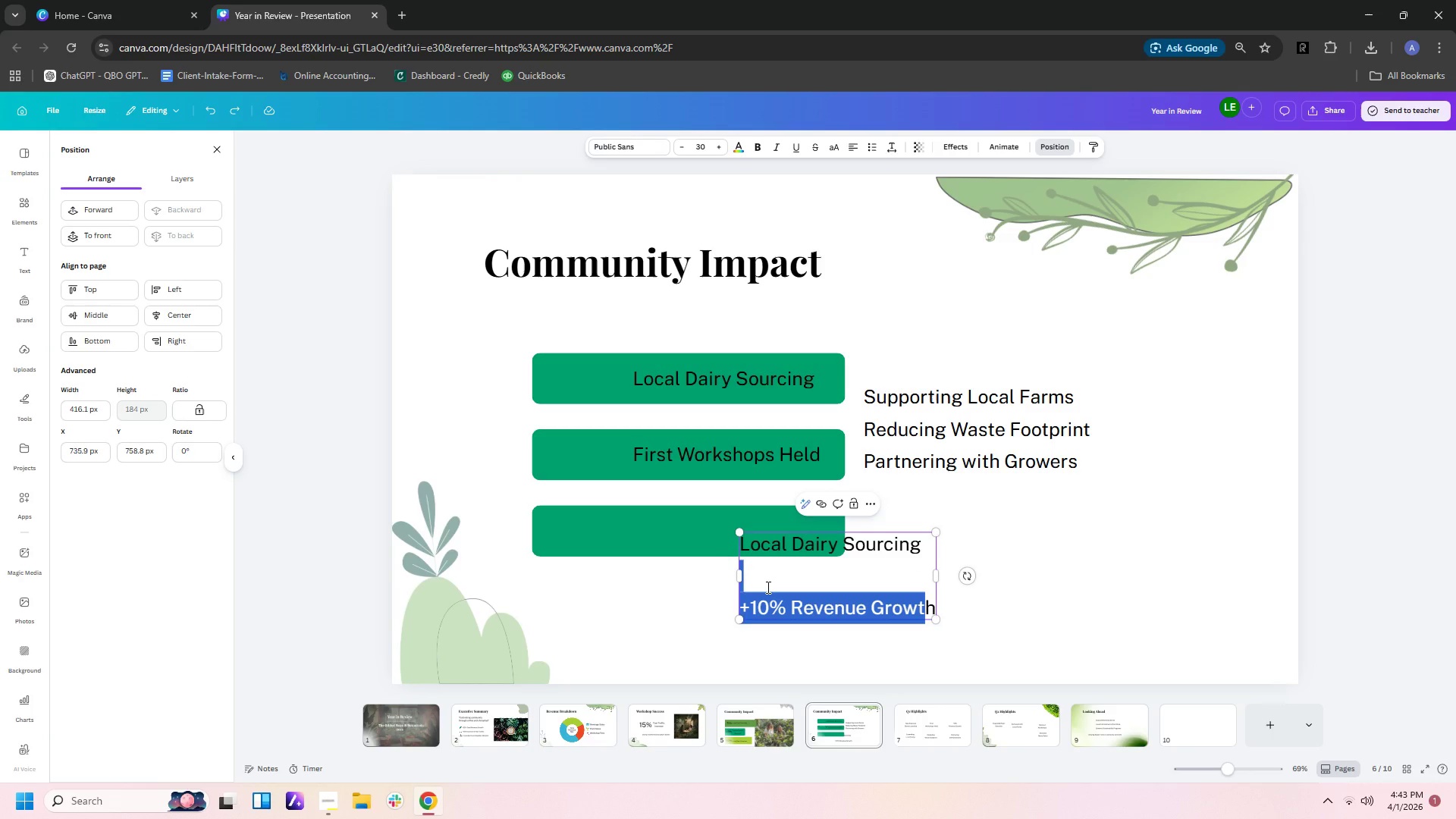 
key(Shift+ArrowRight)
 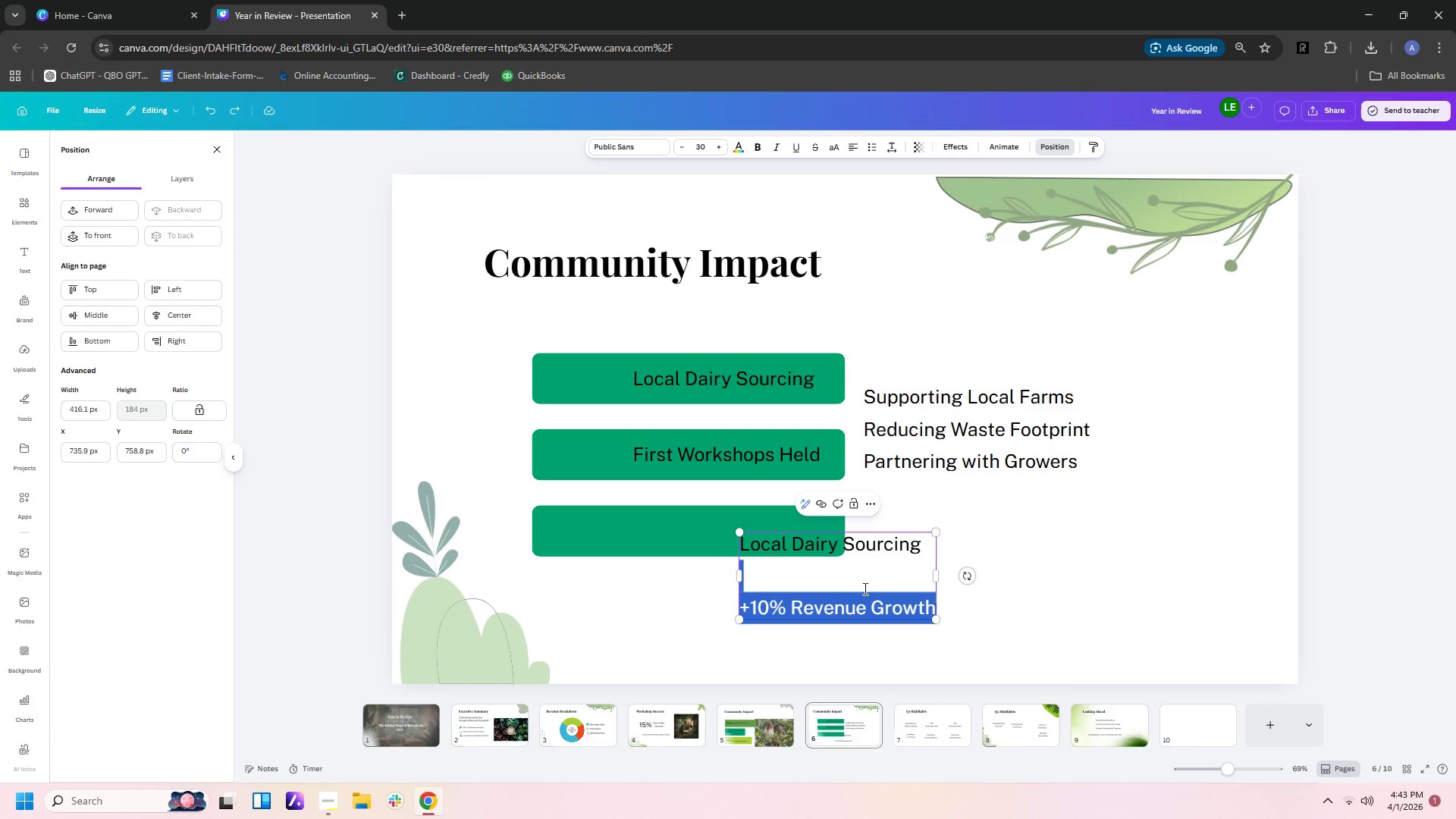 
left_click([753, 572])
 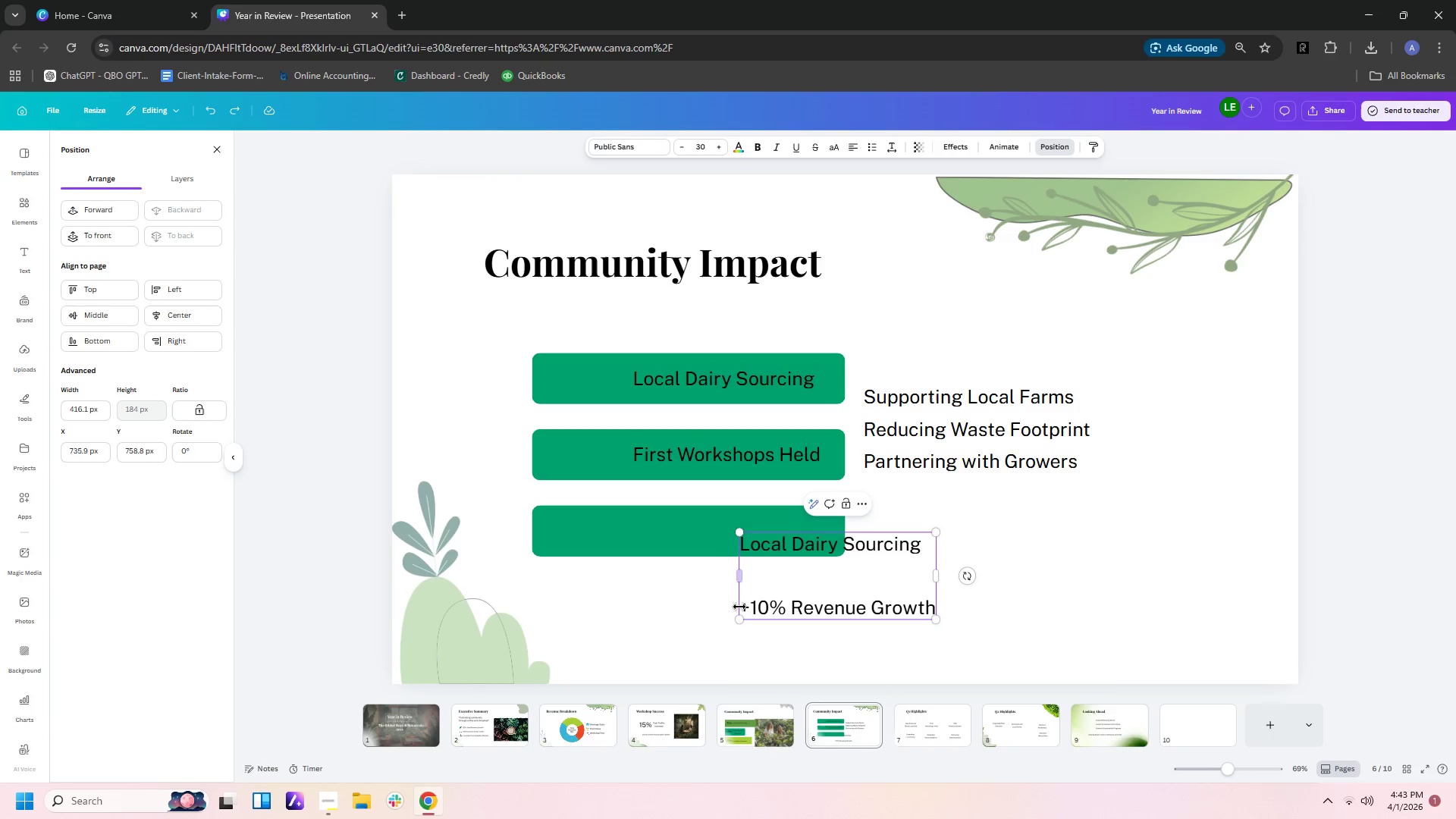 
left_click_drag(start_coordinate=[739, 607], to_coordinate=[748, 605])
 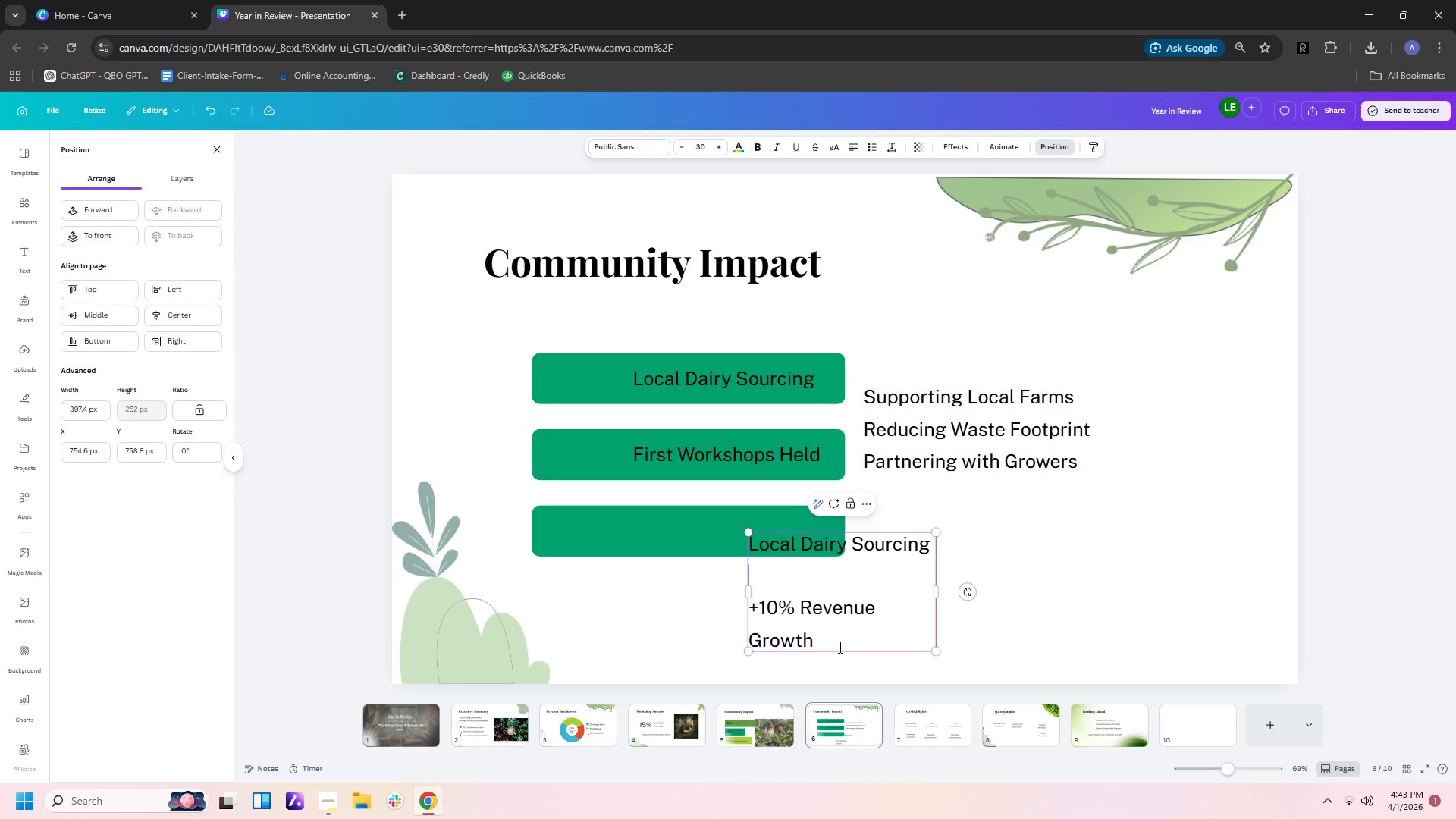 
key(Control+ControlLeft)
 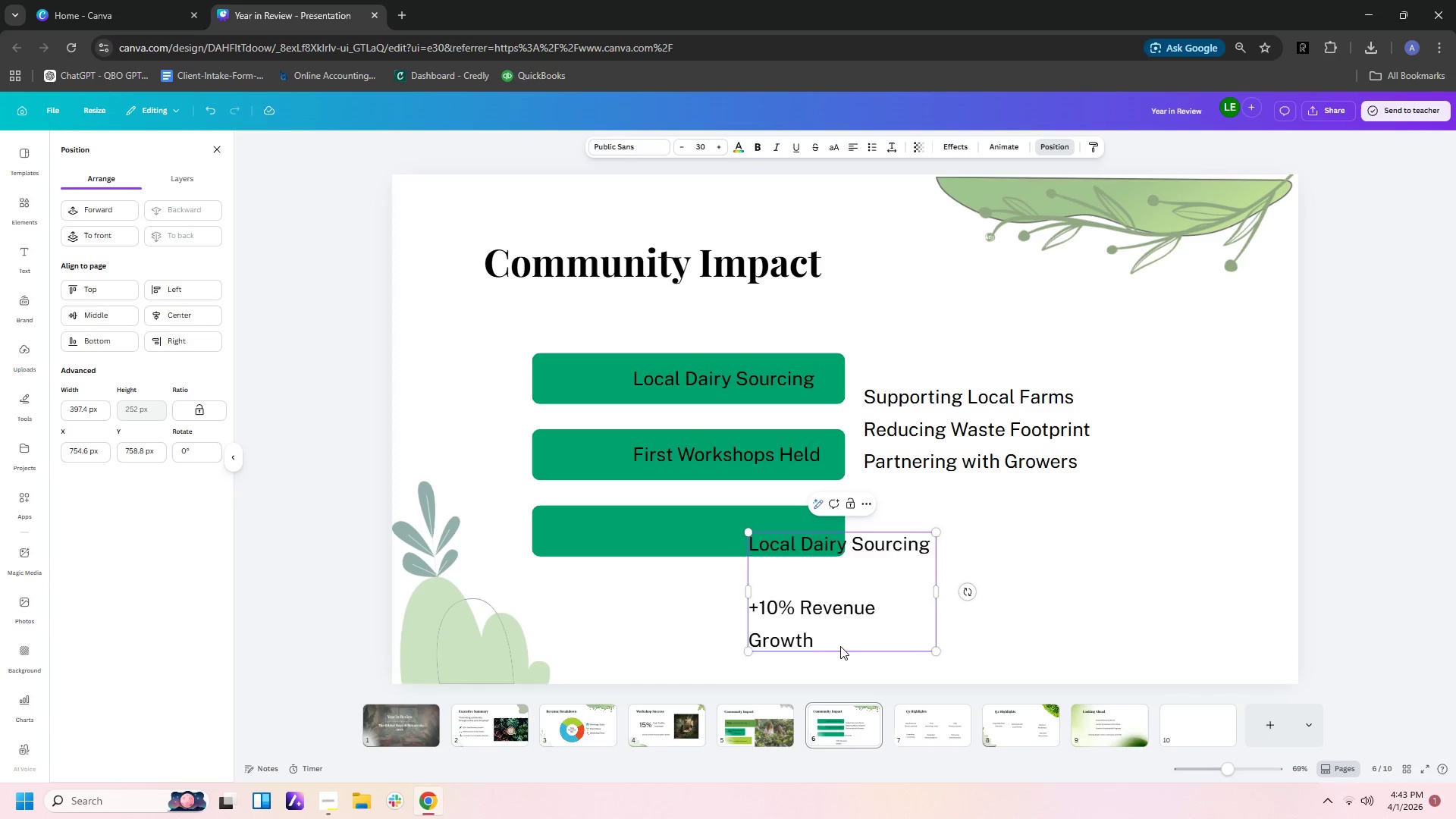 
key(Control+Z)
 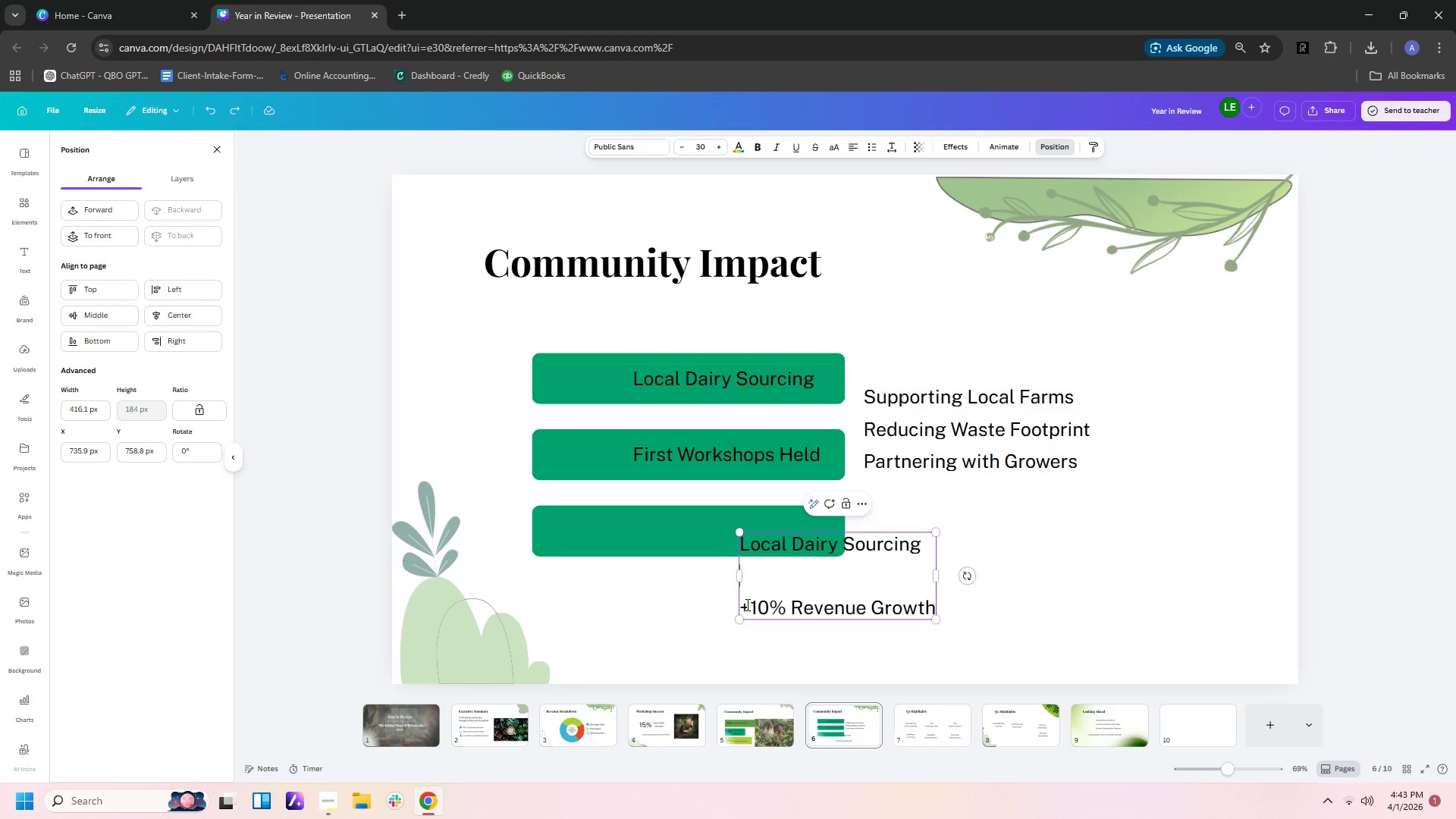 
left_click_drag(start_coordinate=[740, 607], to_coordinate=[937, 607])
 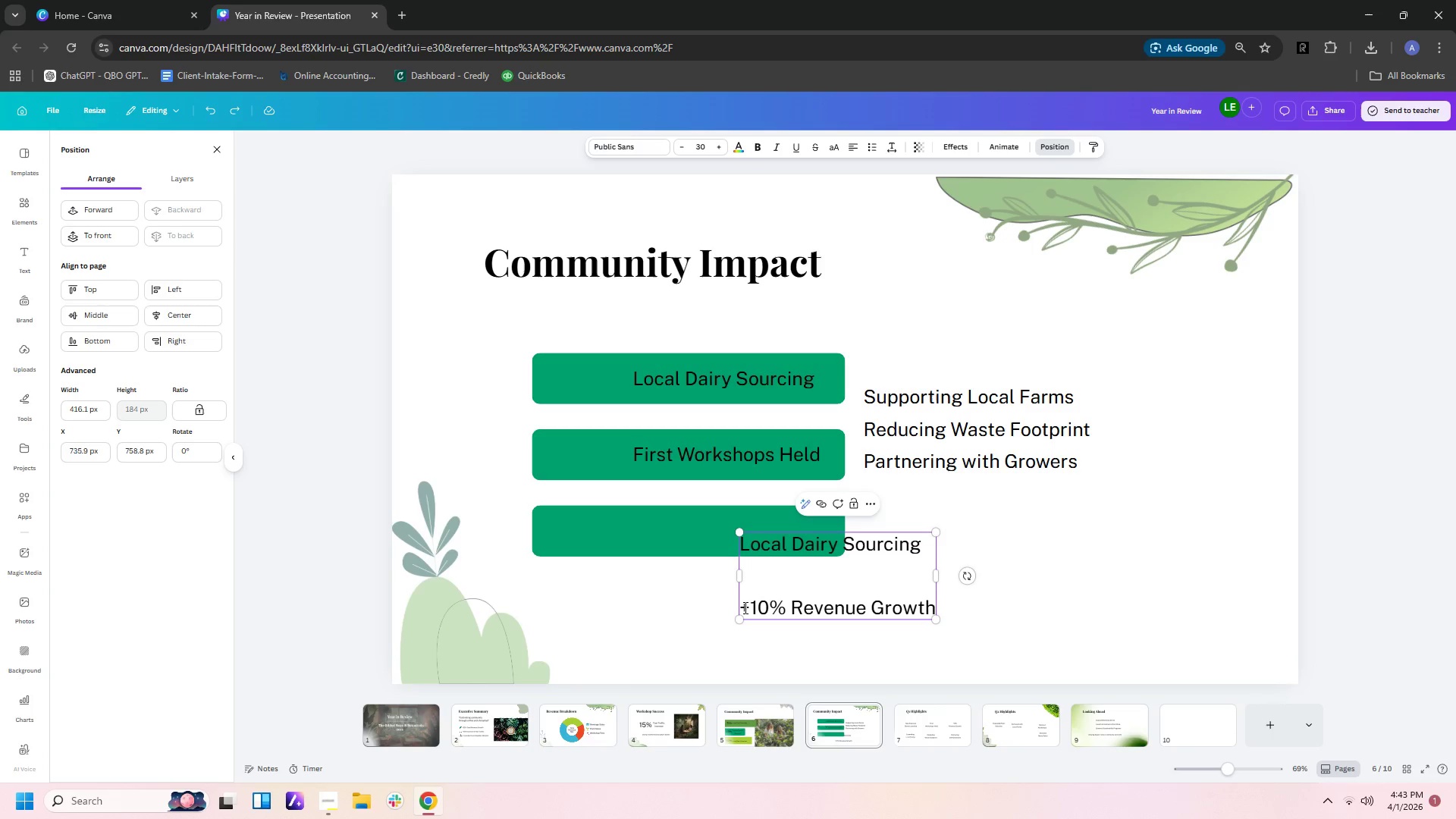 
left_click([740, 607])
 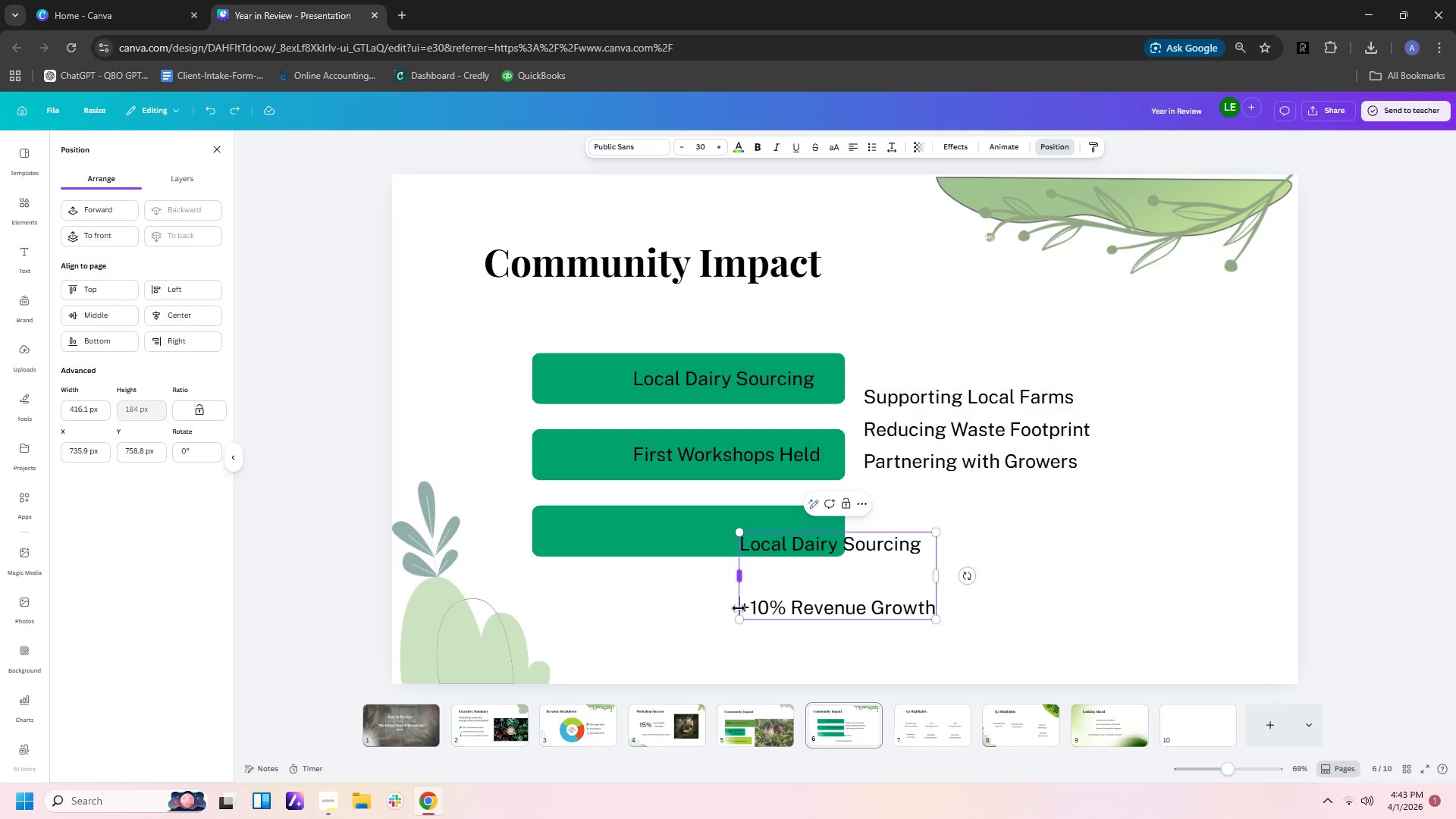 
left_click([739, 608])
 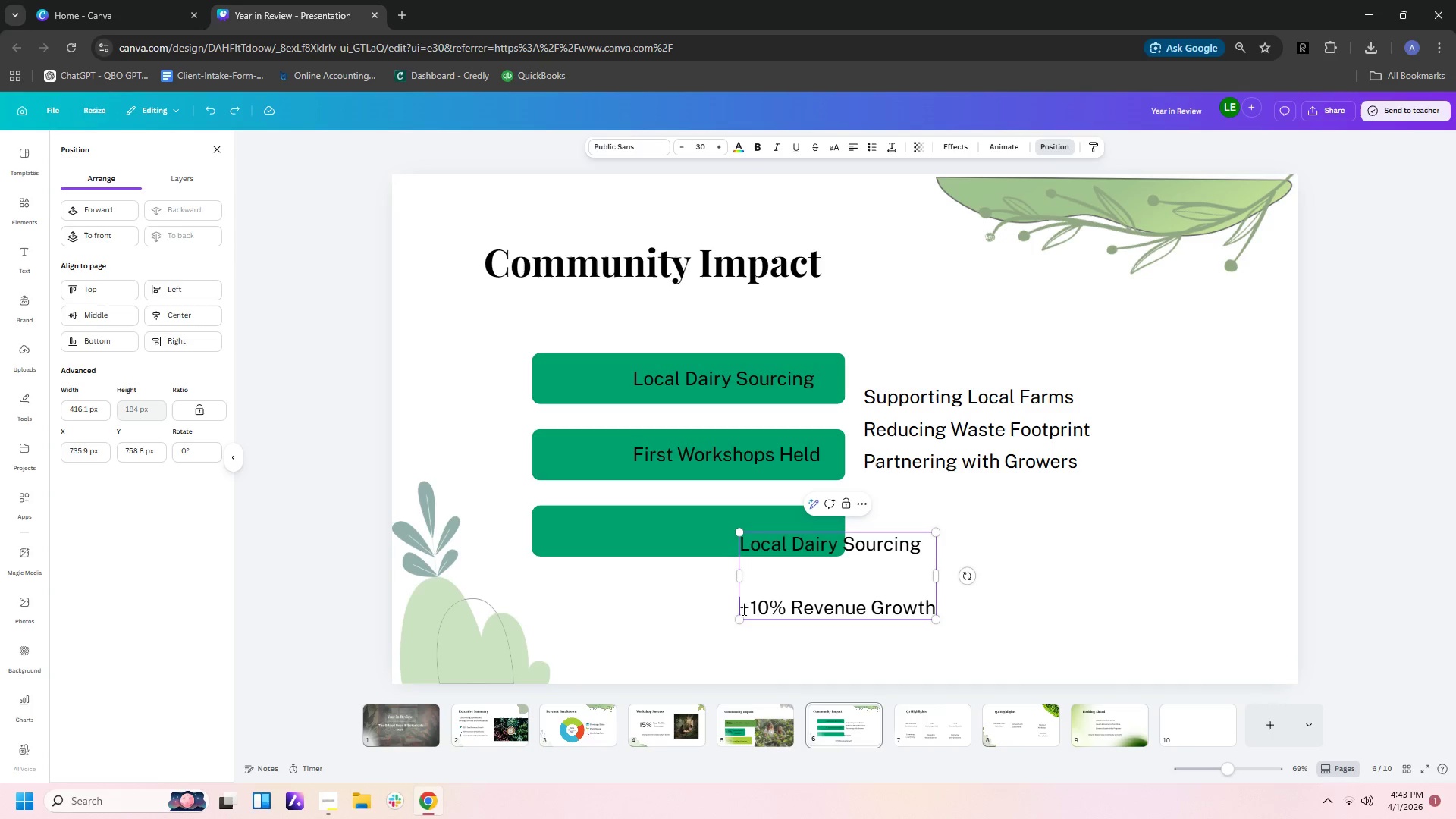 
left_click_drag(start_coordinate=[742, 610], to_coordinate=[930, 604])
 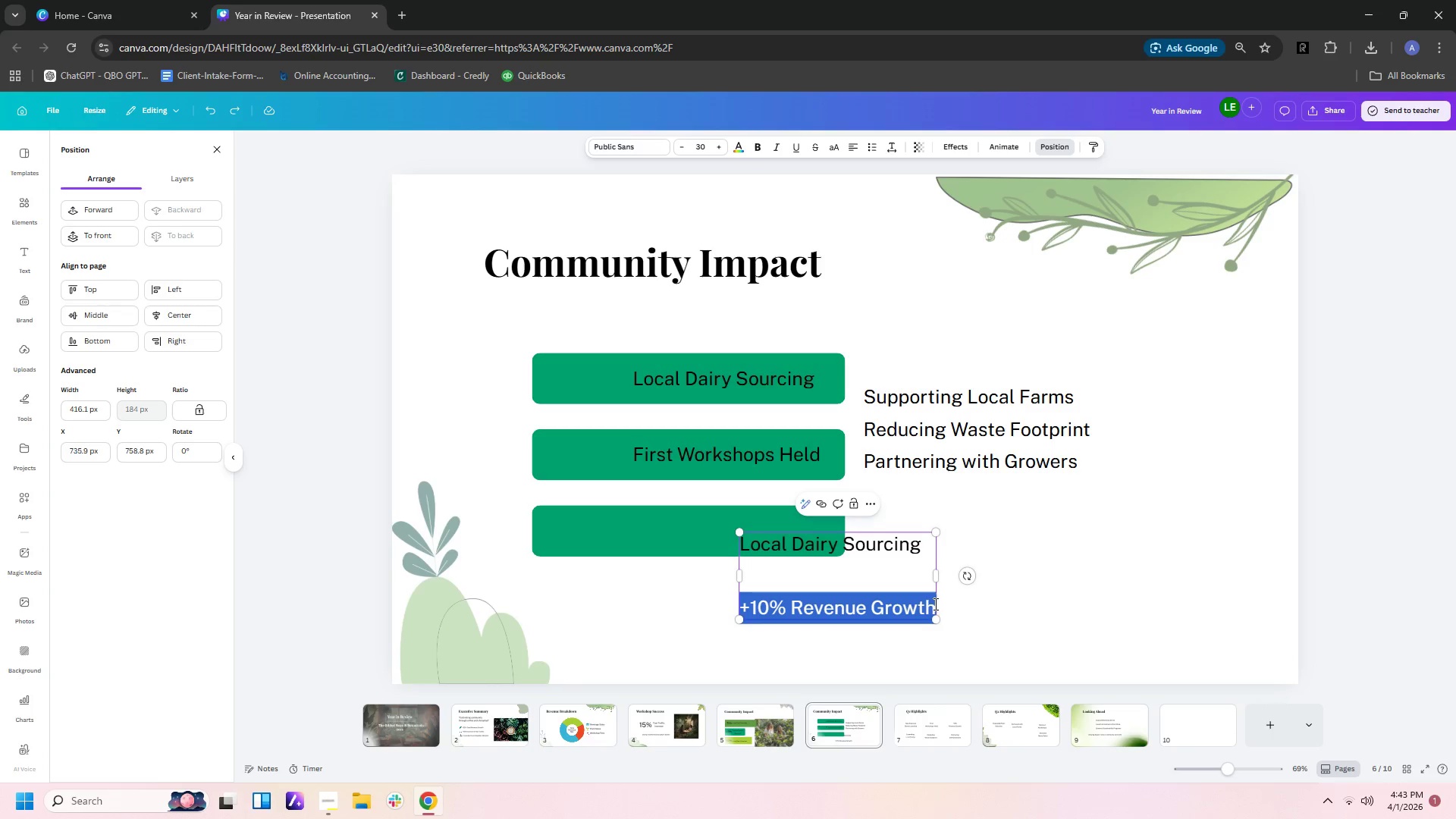 
key(Control+X)
 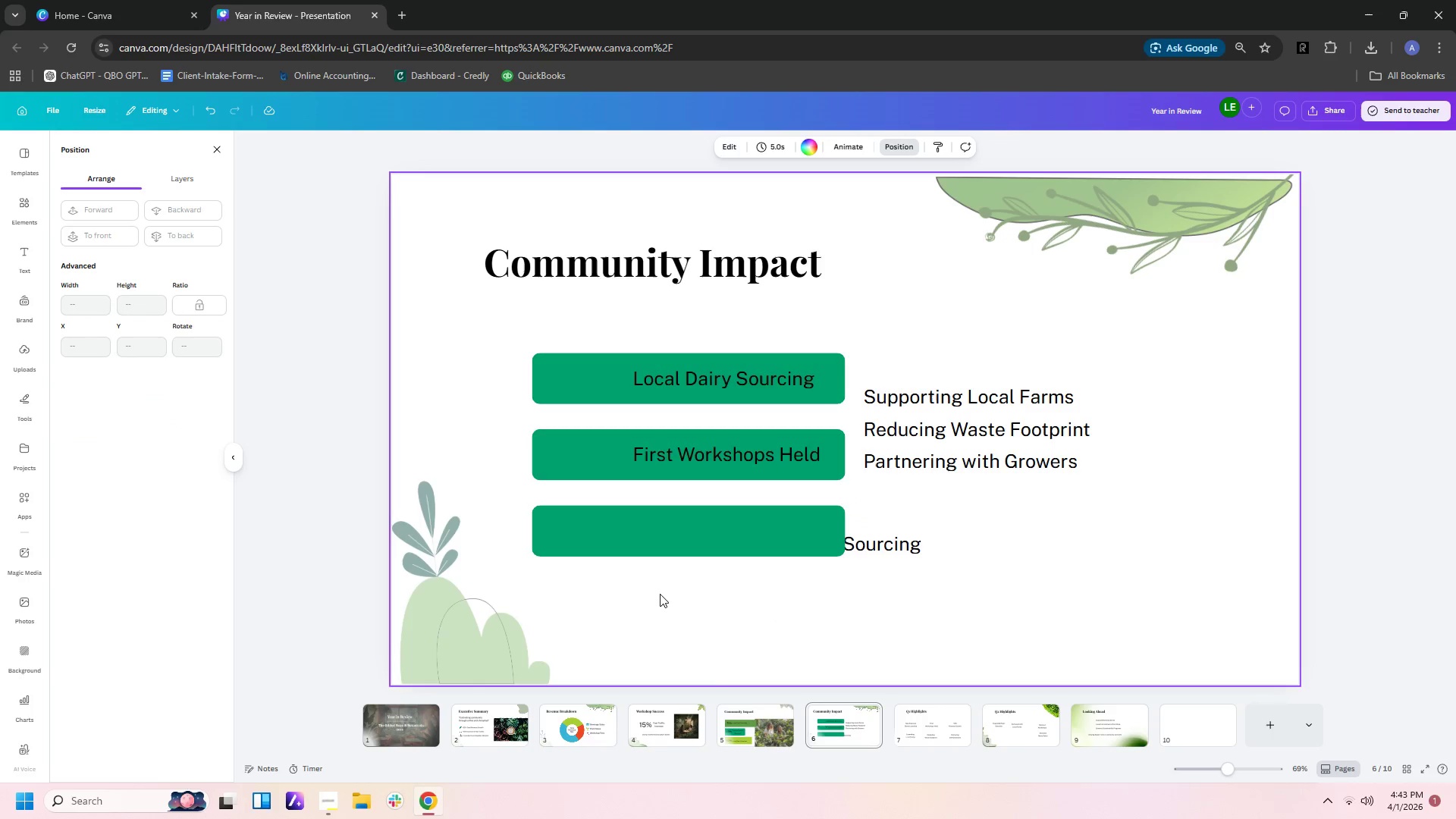 
key(Control+V)
 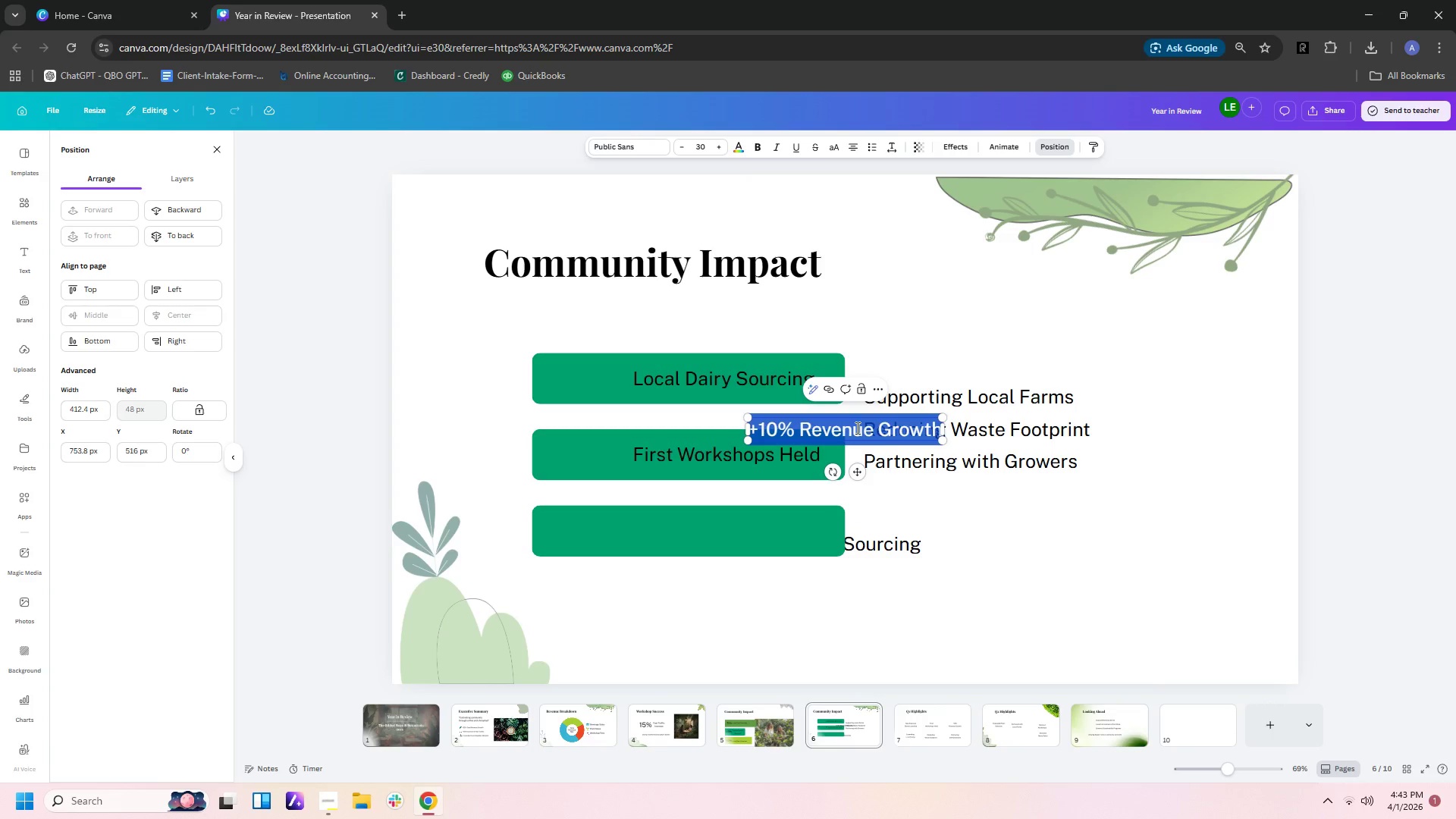 
left_click([1027, 515])
 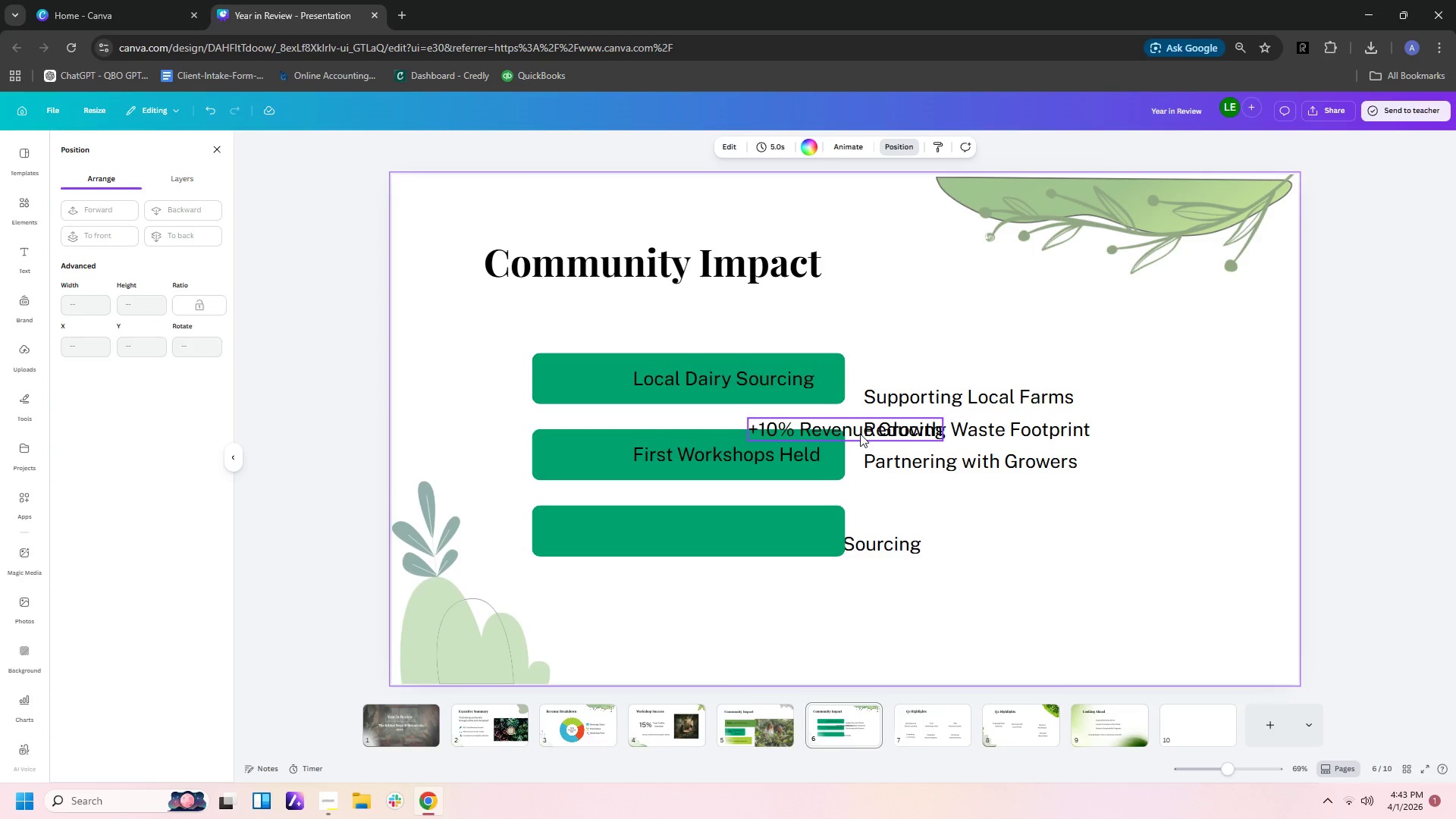 
left_click_drag(start_coordinate=[860, 434], to_coordinate=[743, 536])
 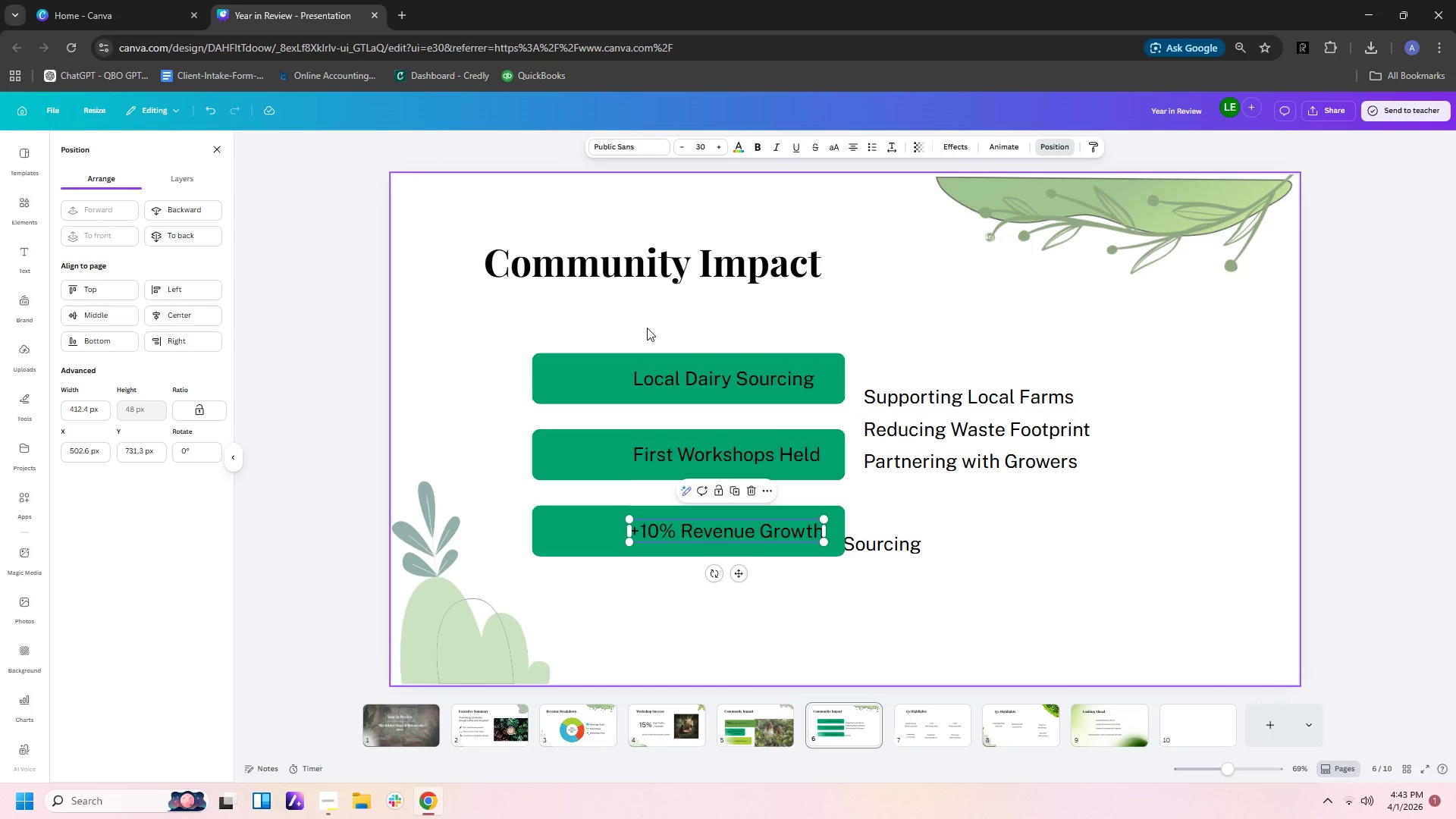 
left_click([876, 543])
 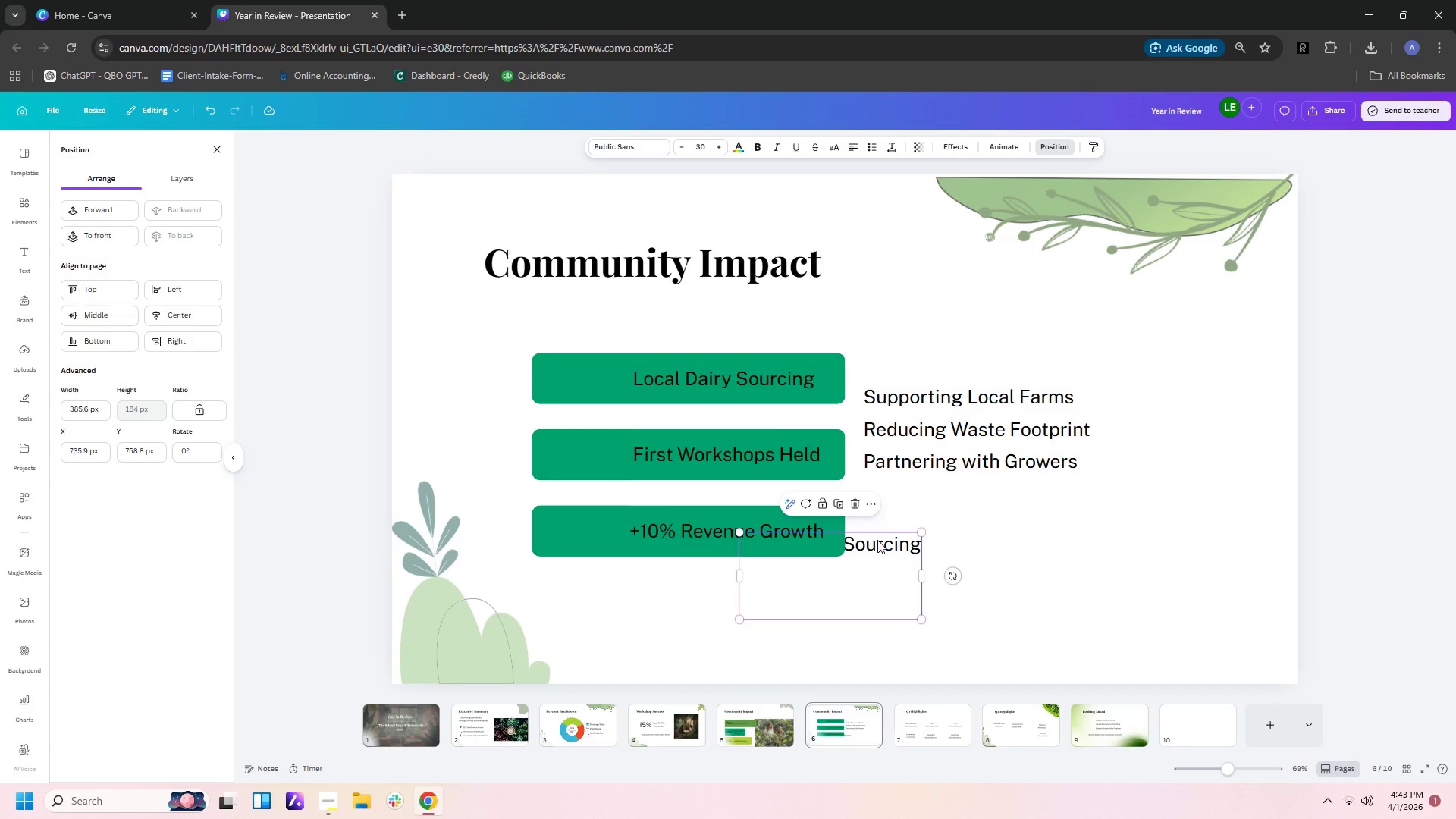 
key(Delete)
 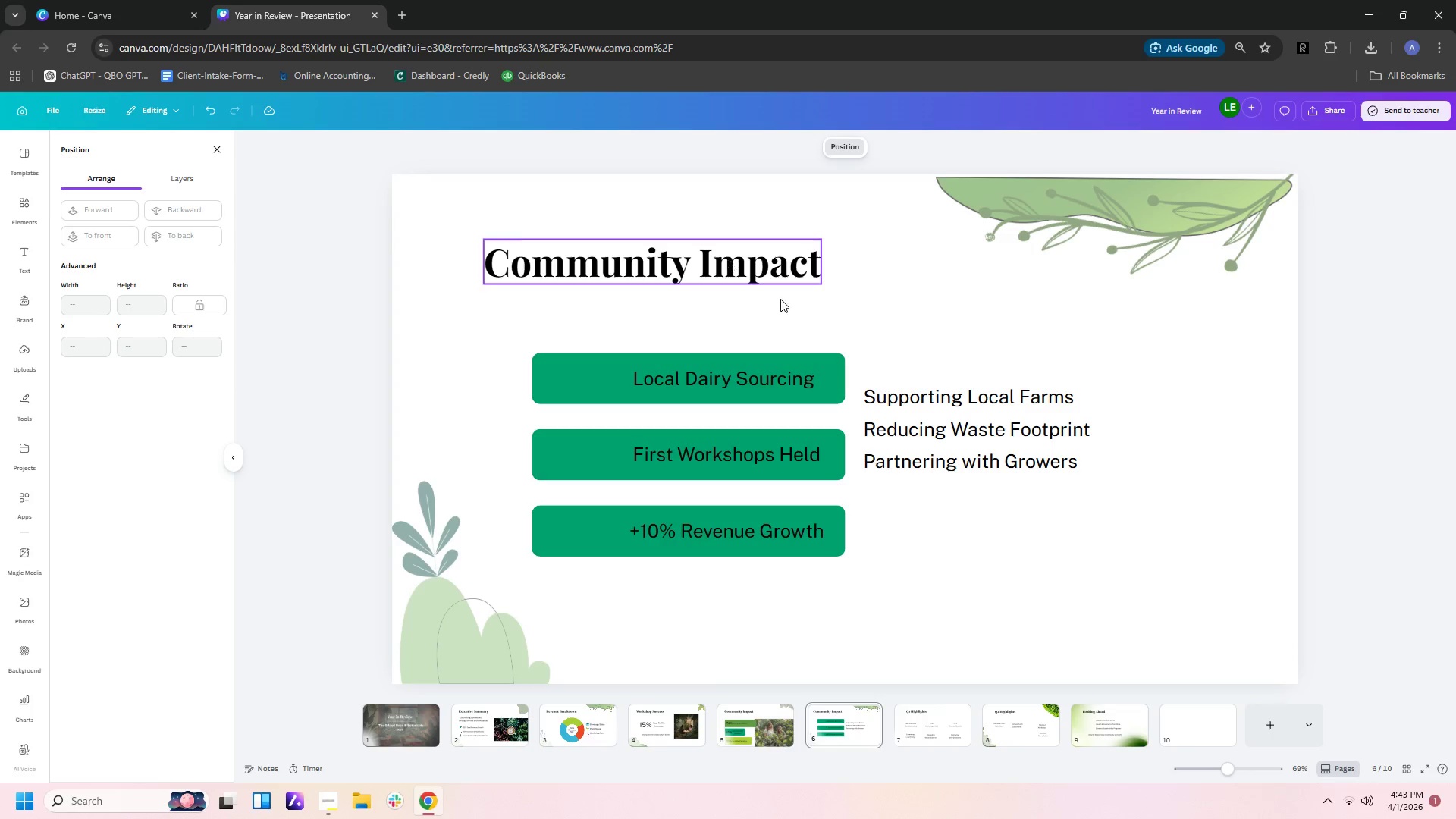 
left_click([835, 375])
 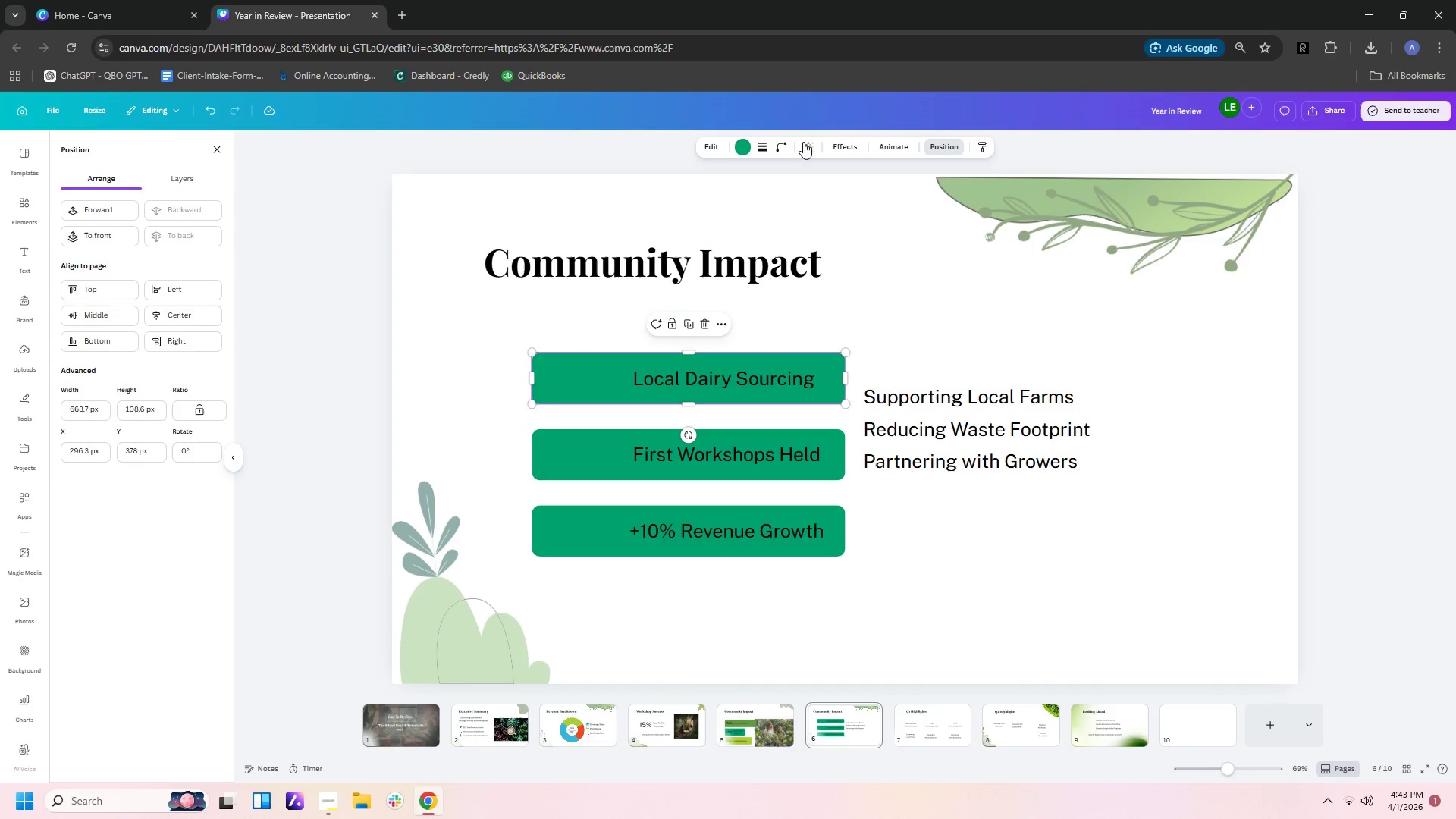 
double_click([806, 149])
 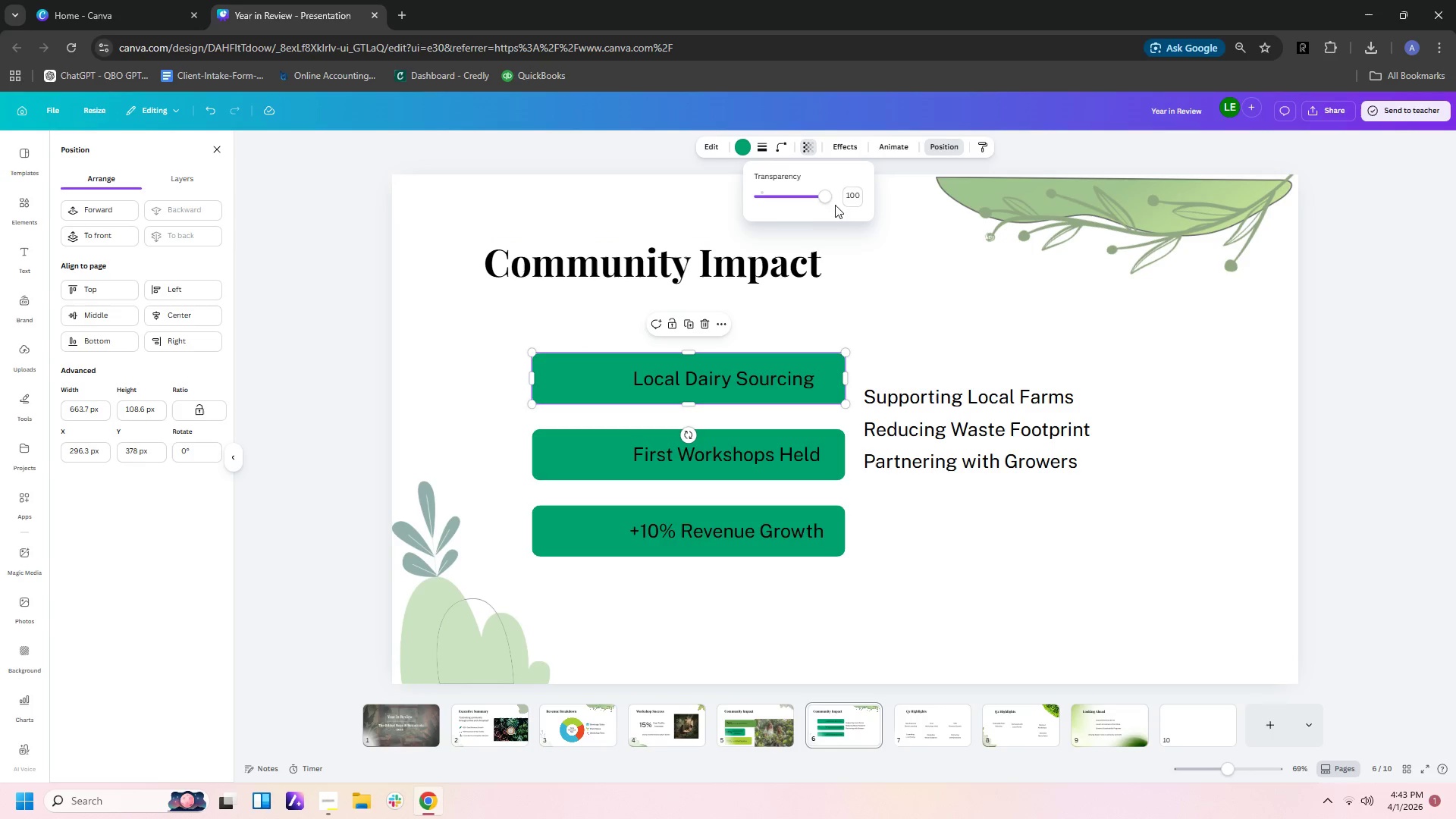 
left_click_drag(start_coordinate=[821, 200], to_coordinate=[772, 194])
 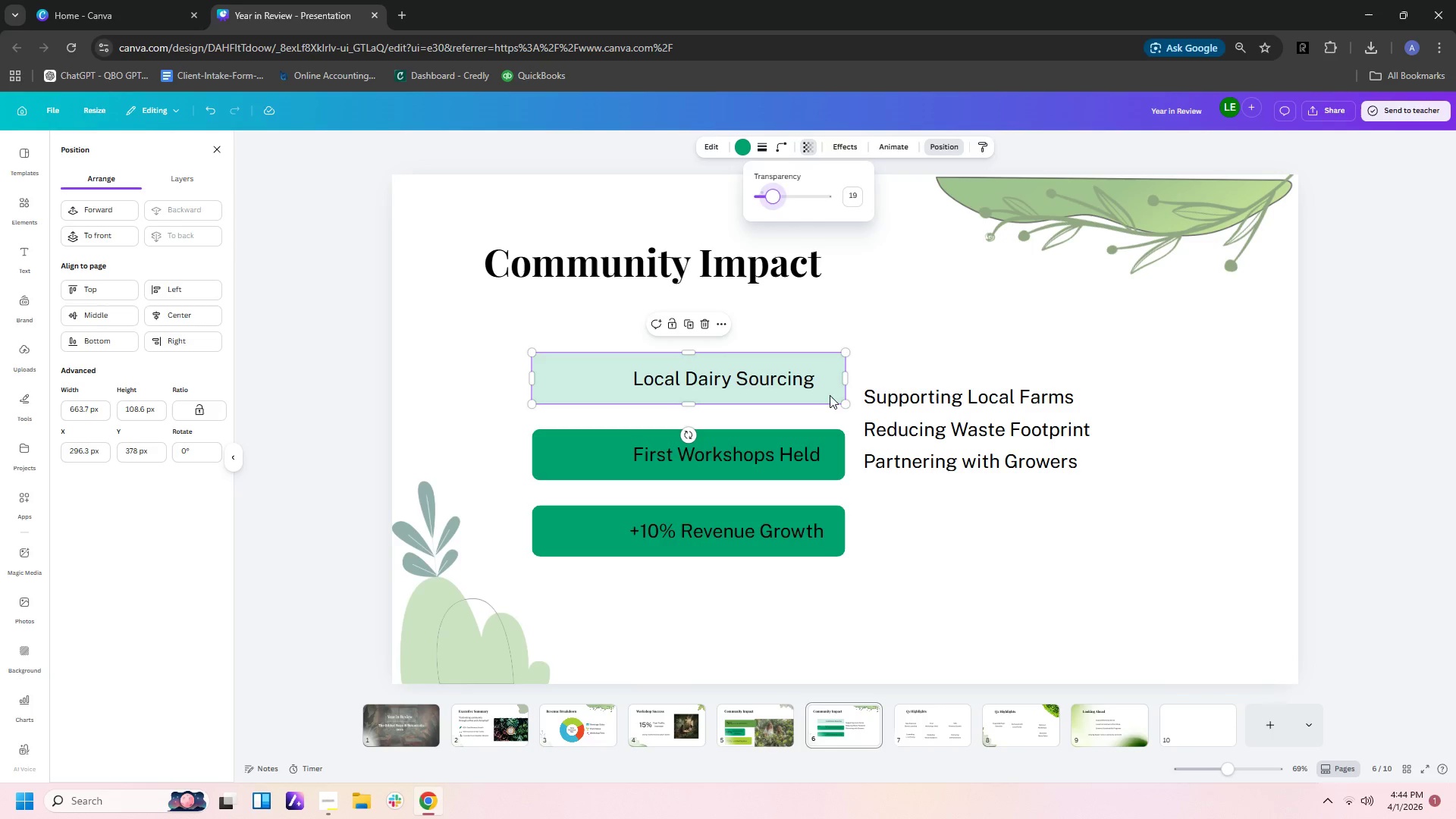 
left_click([837, 388])
 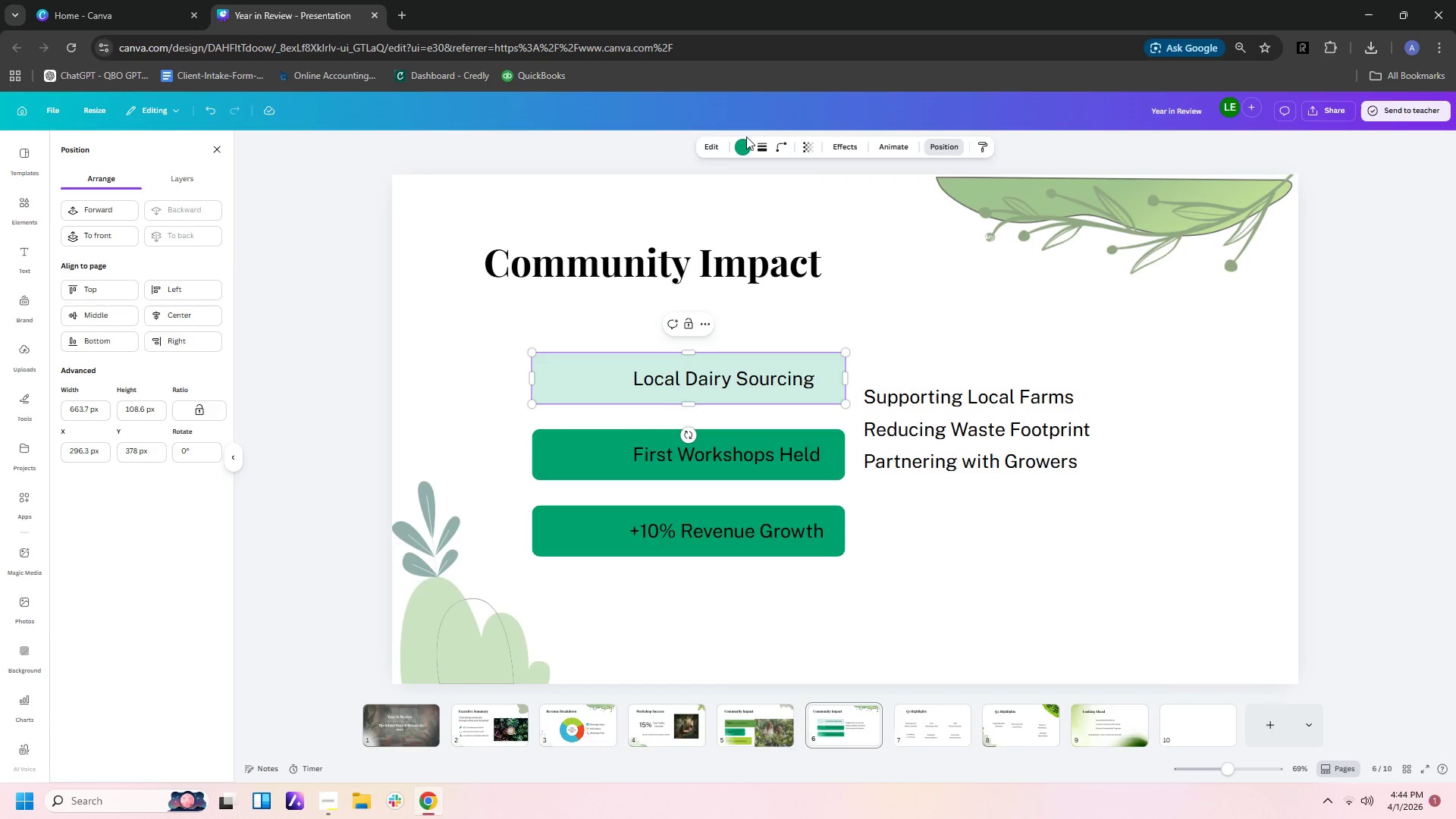 
left_click([743, 148])
 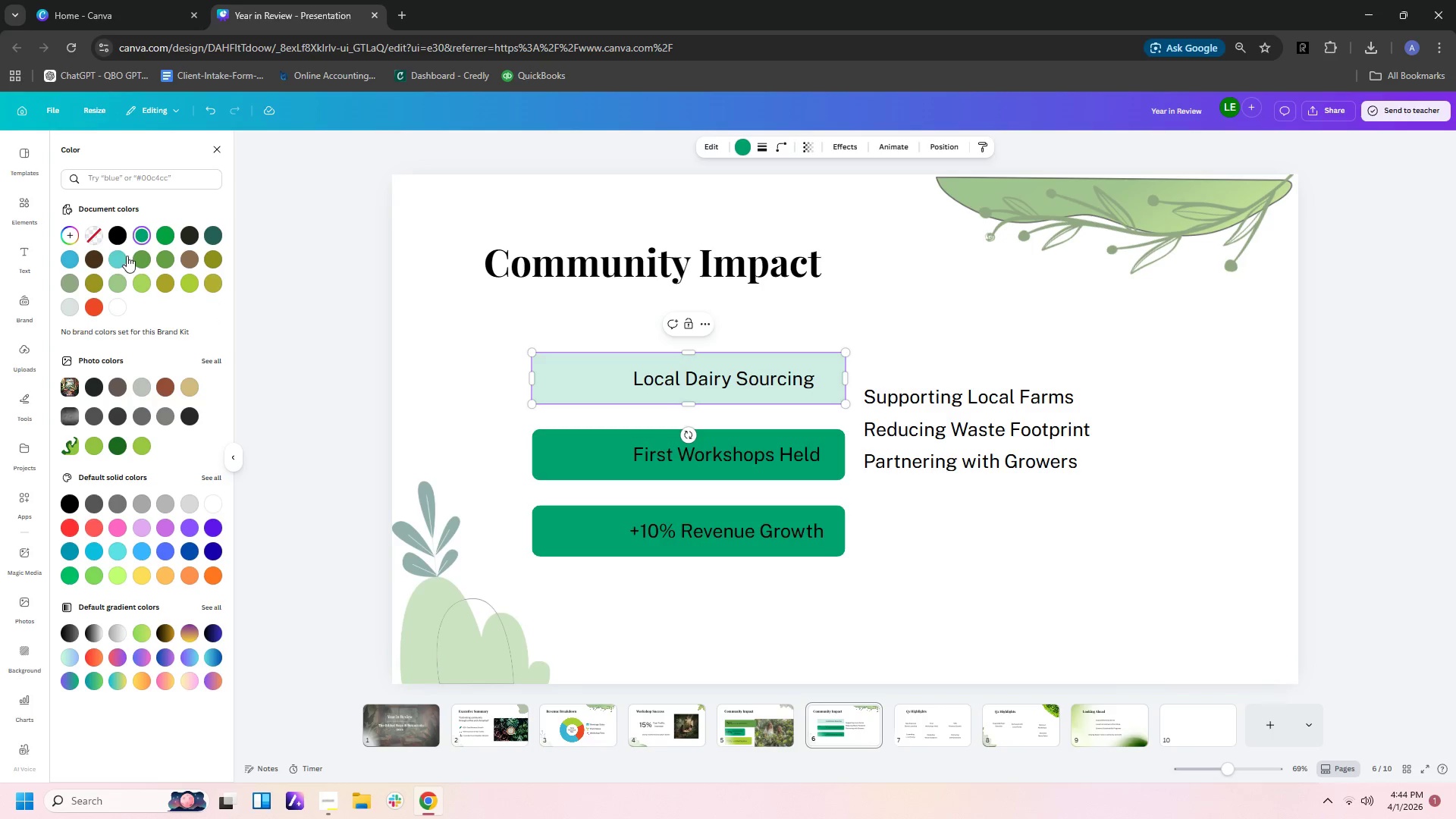 
left_click([143, 284])
 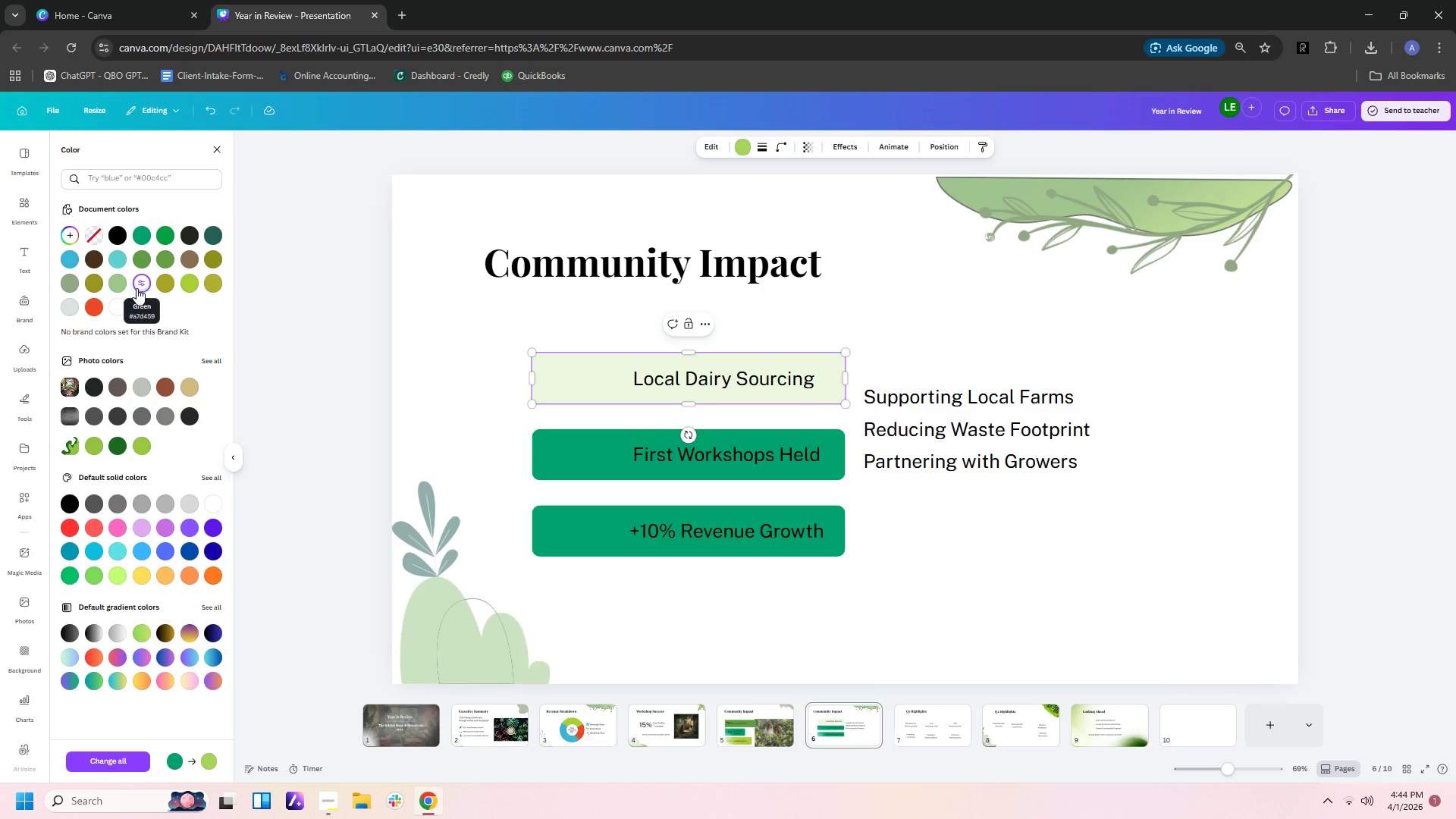 
left_click([121, 288])
 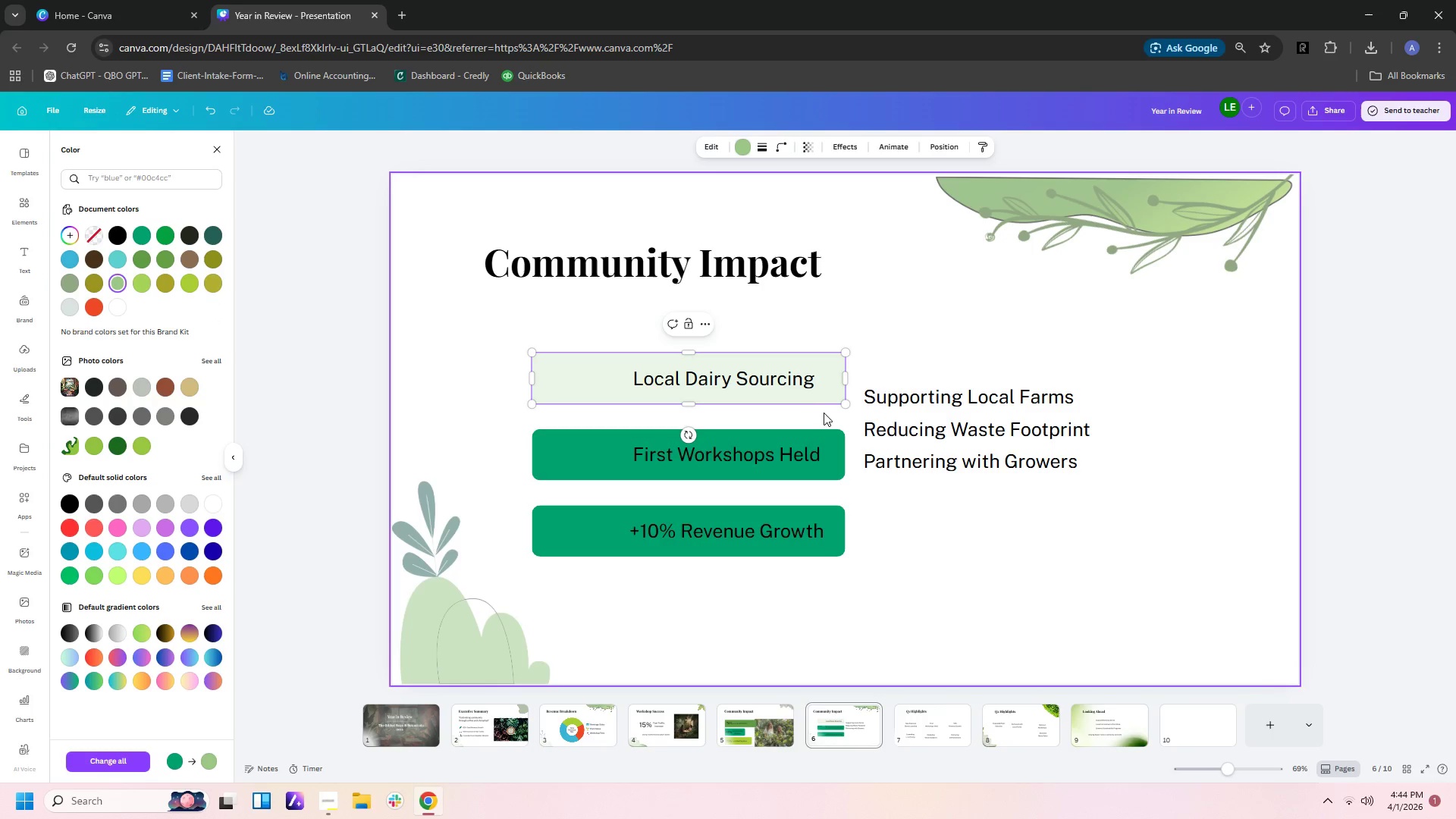 
left_click([815, 396])
 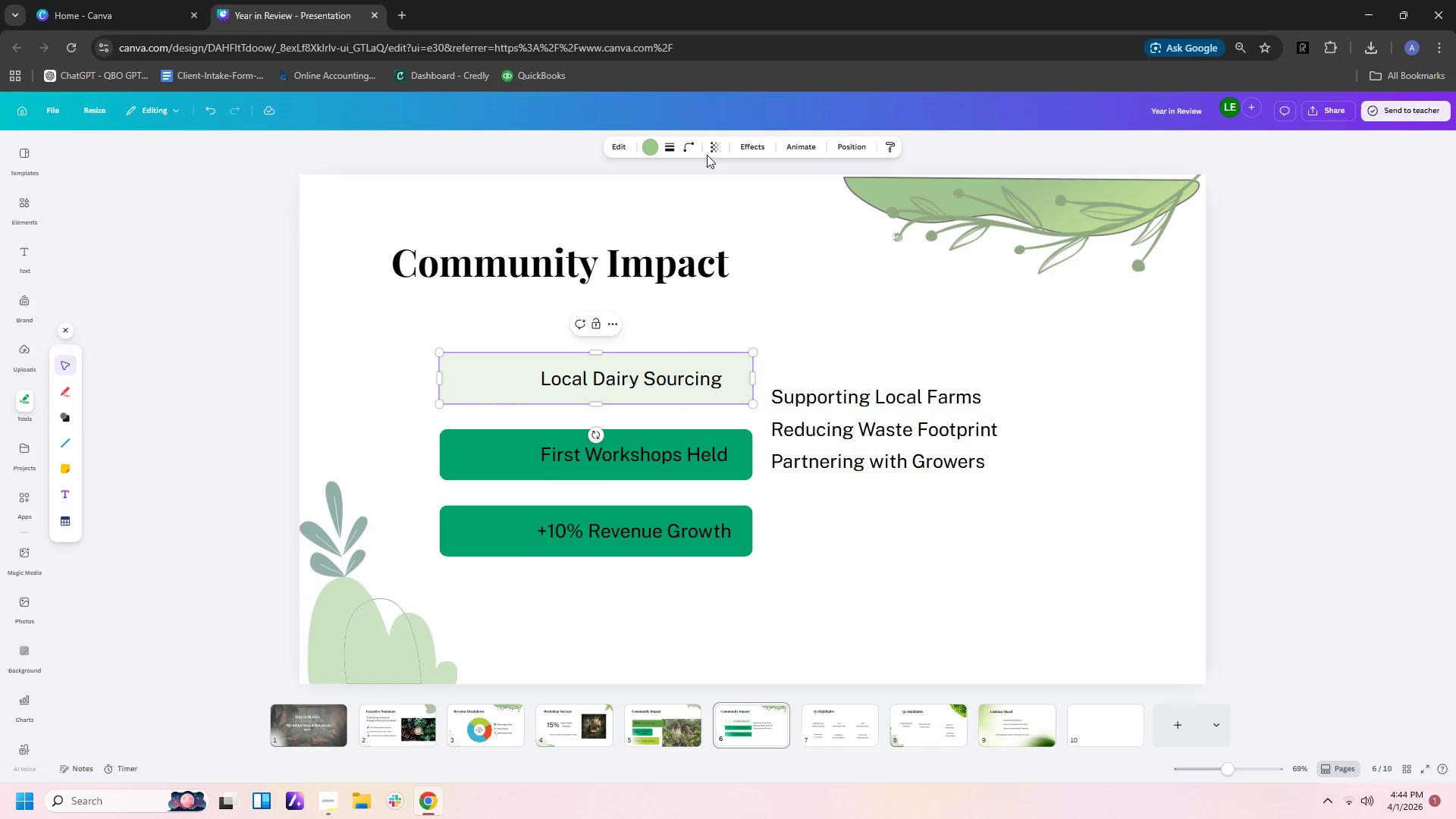 
left_click([653, 148])
 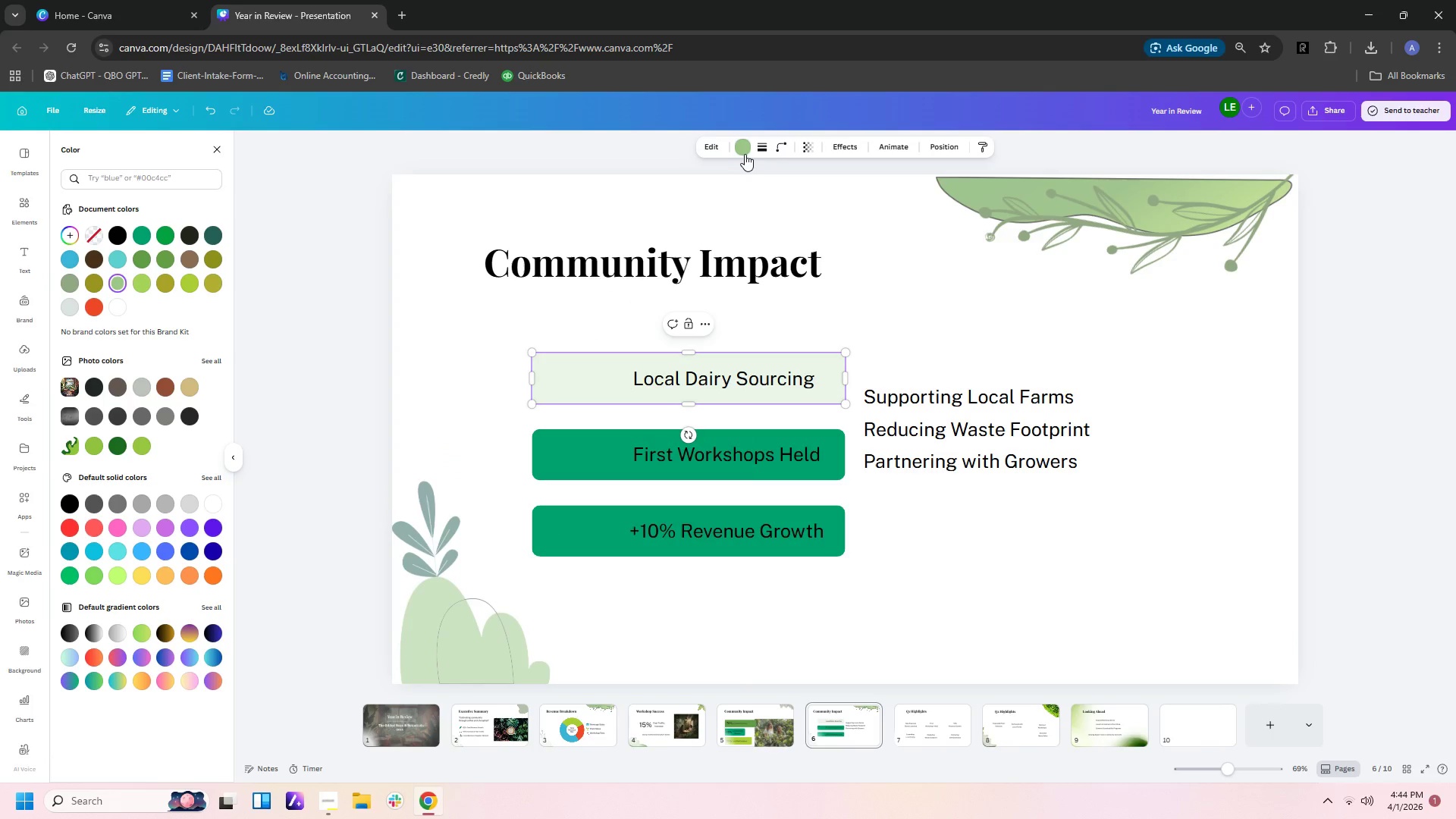 
left_click([808, 149])
 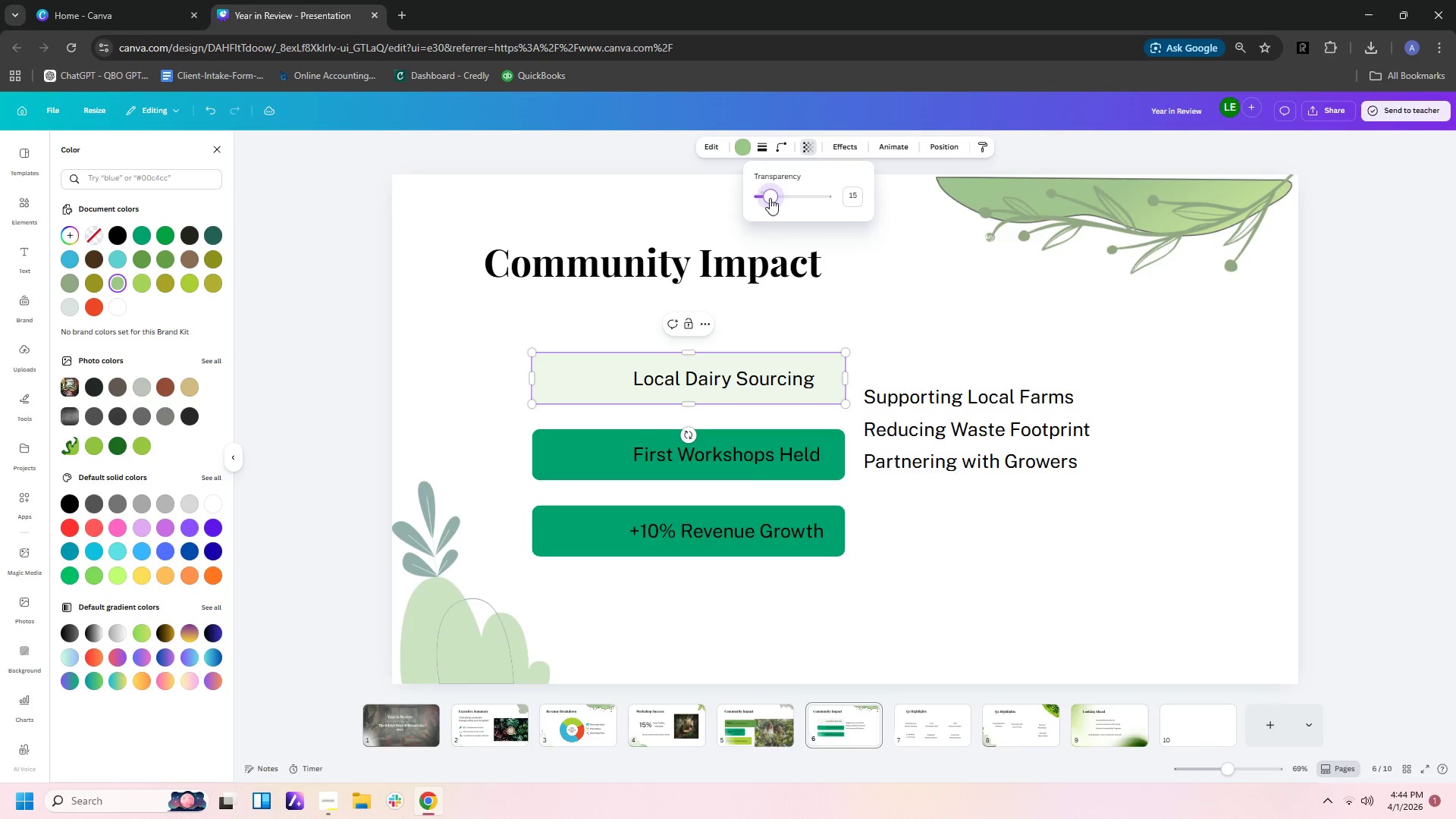 
left_click([830, 466])
 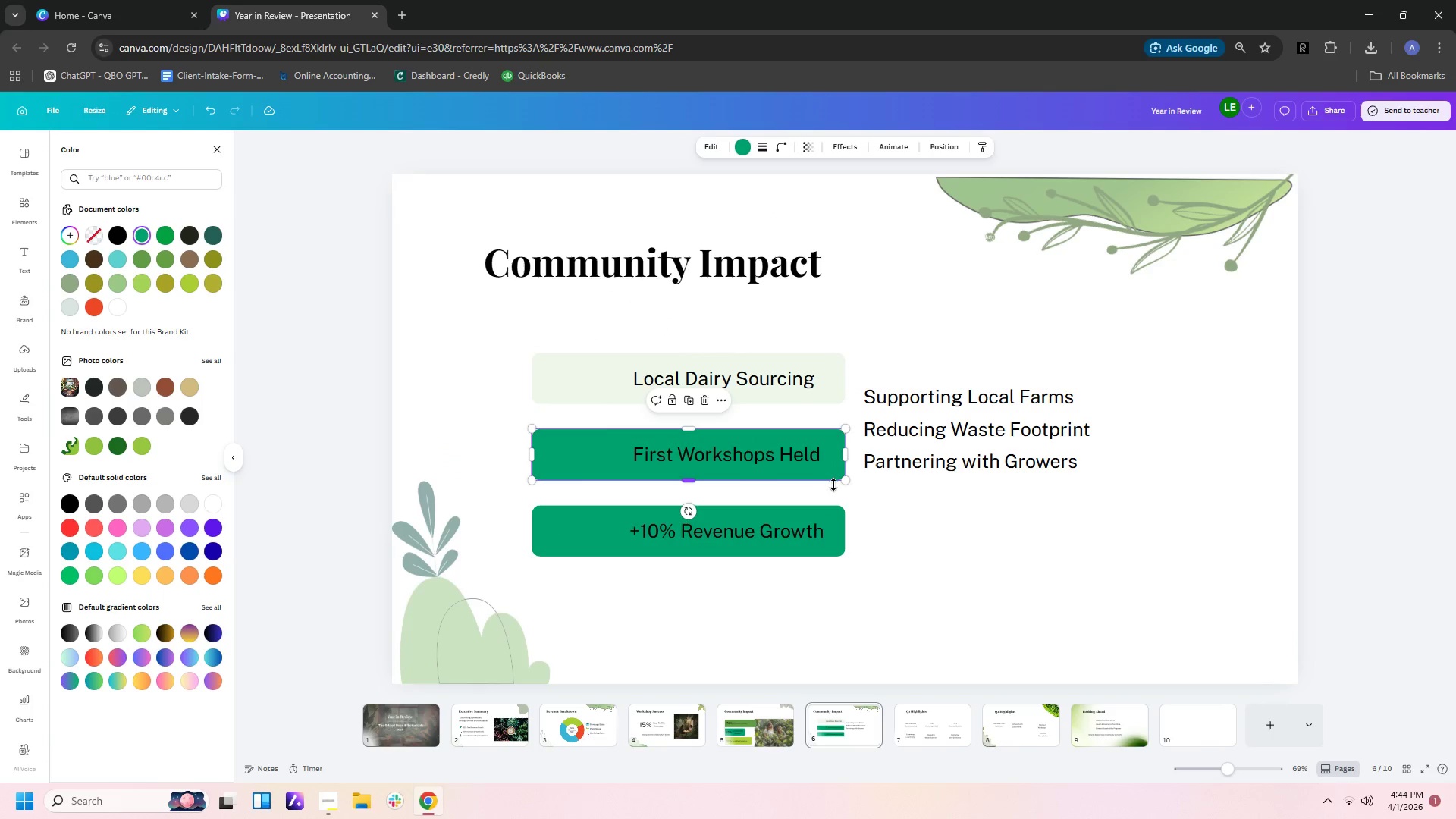 
key(Delete)
 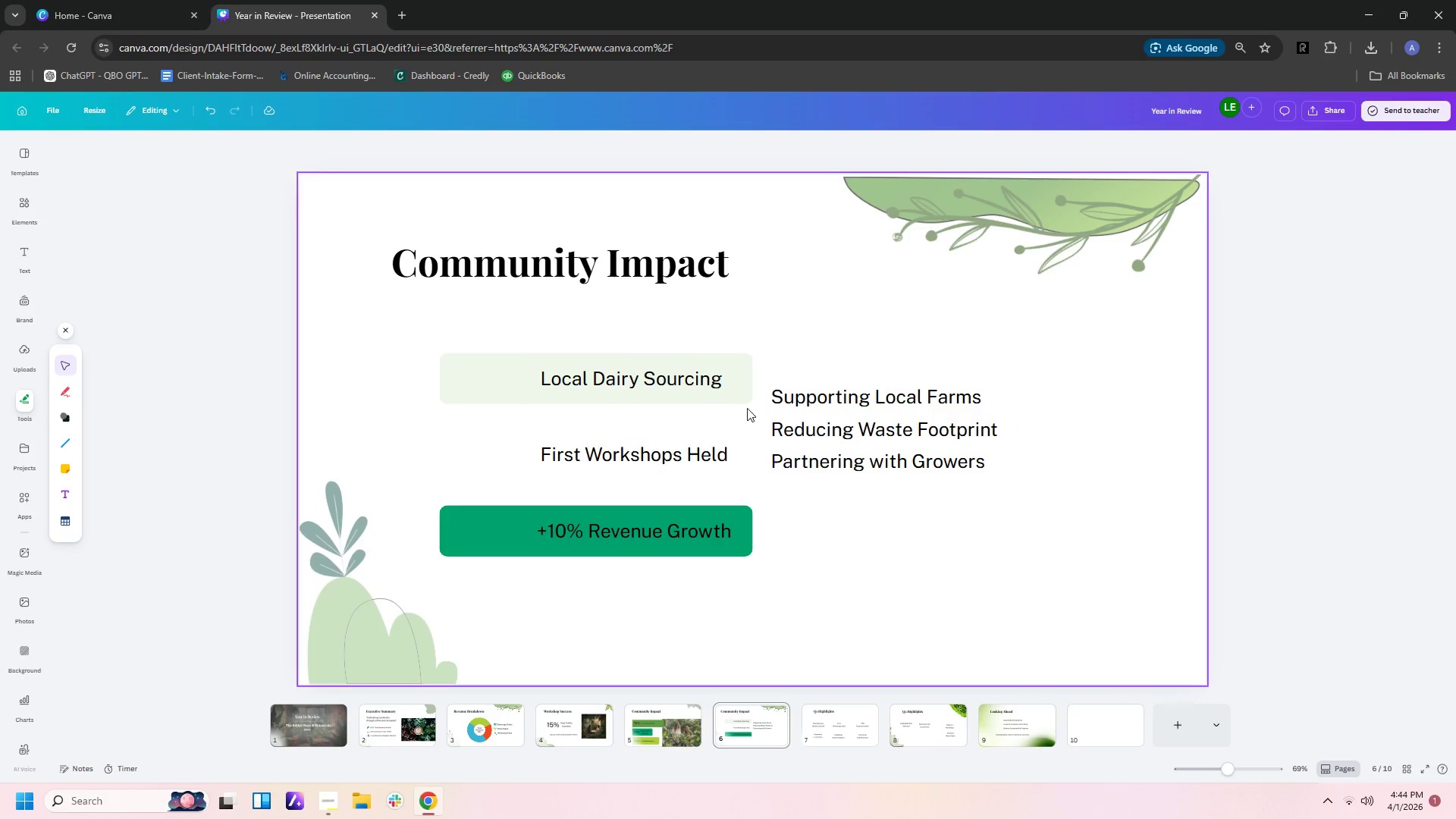 
left_click([740, 394])
 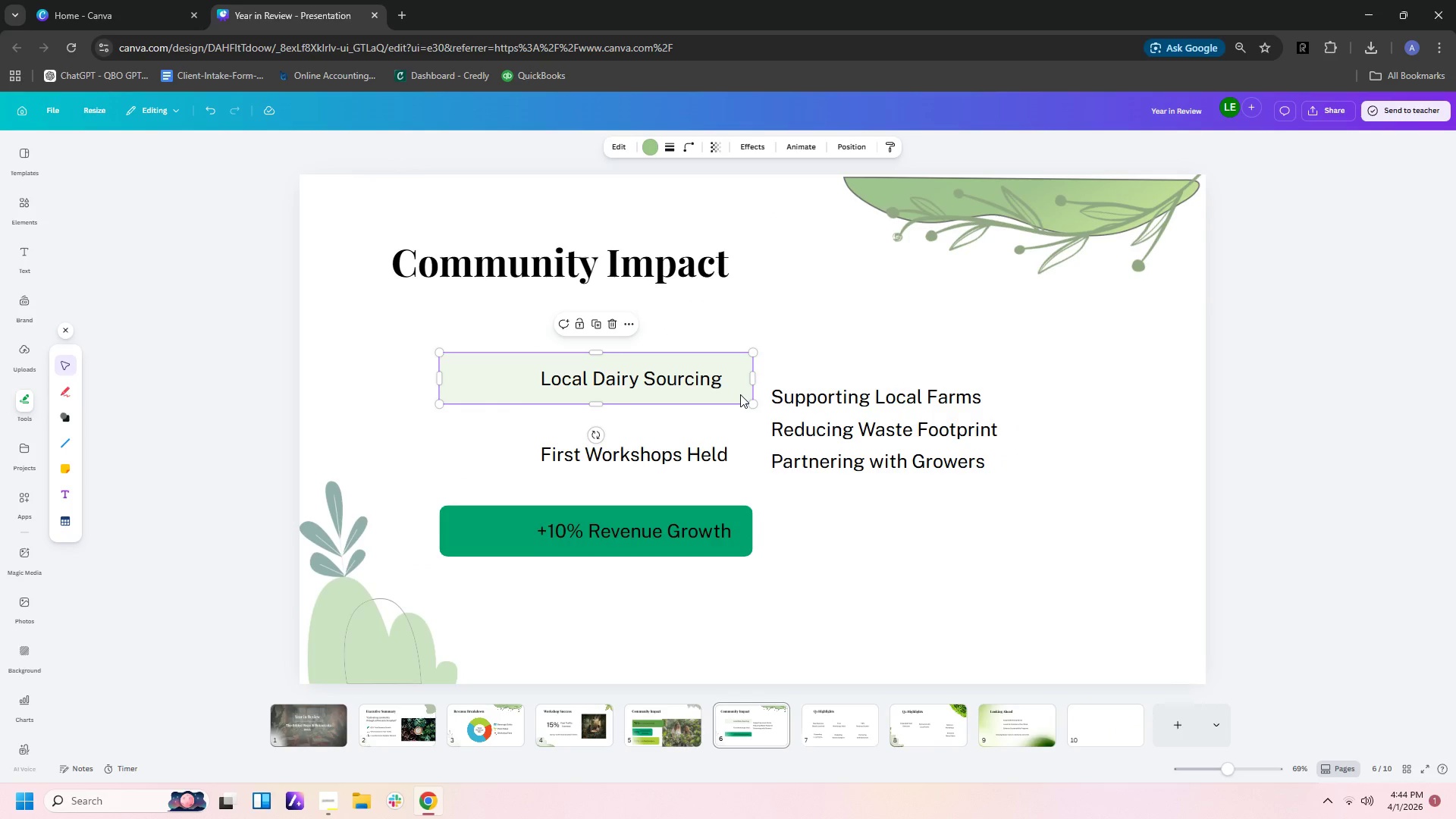 
key(Control+C)
 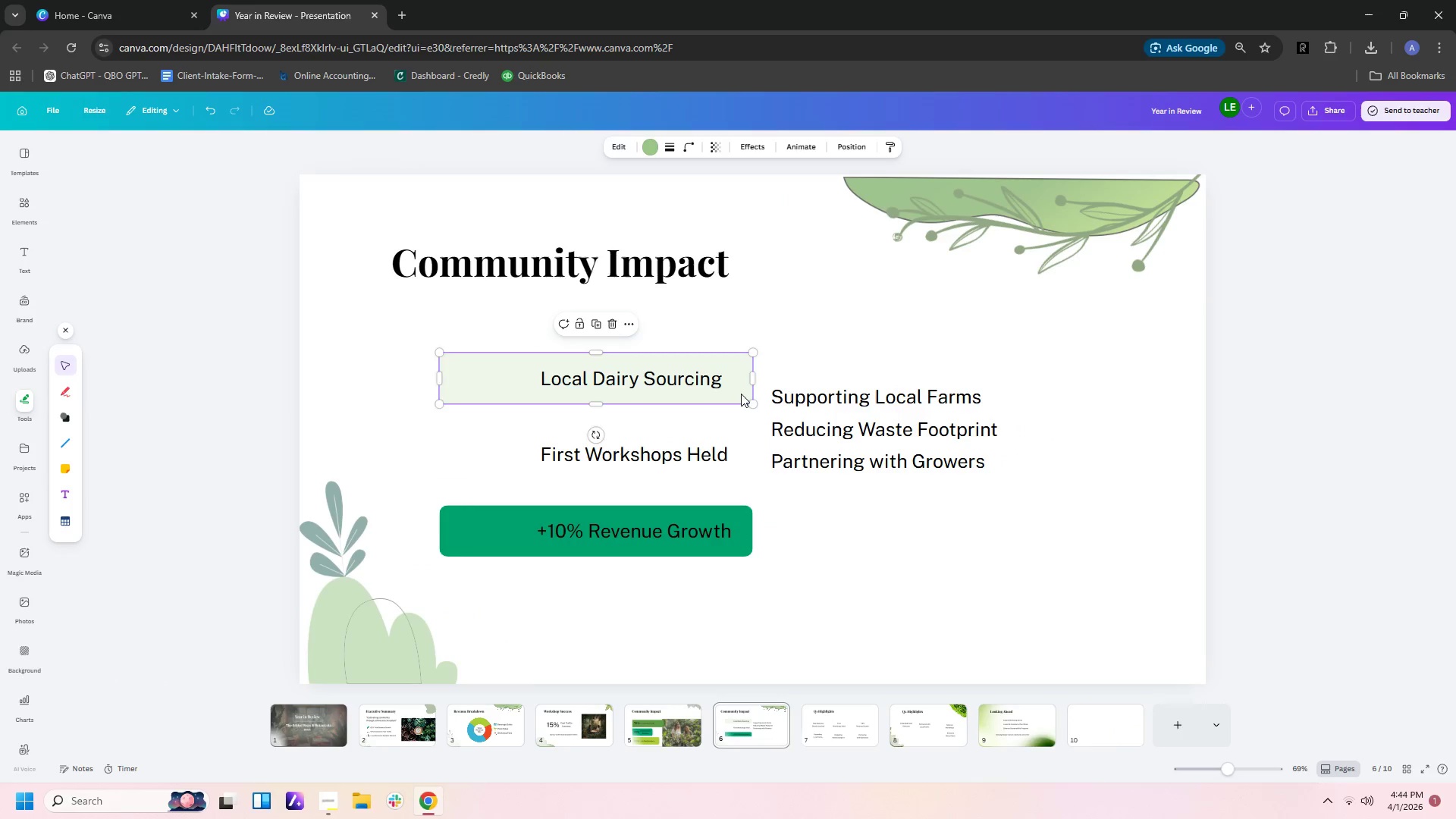 
key(Control+V)
 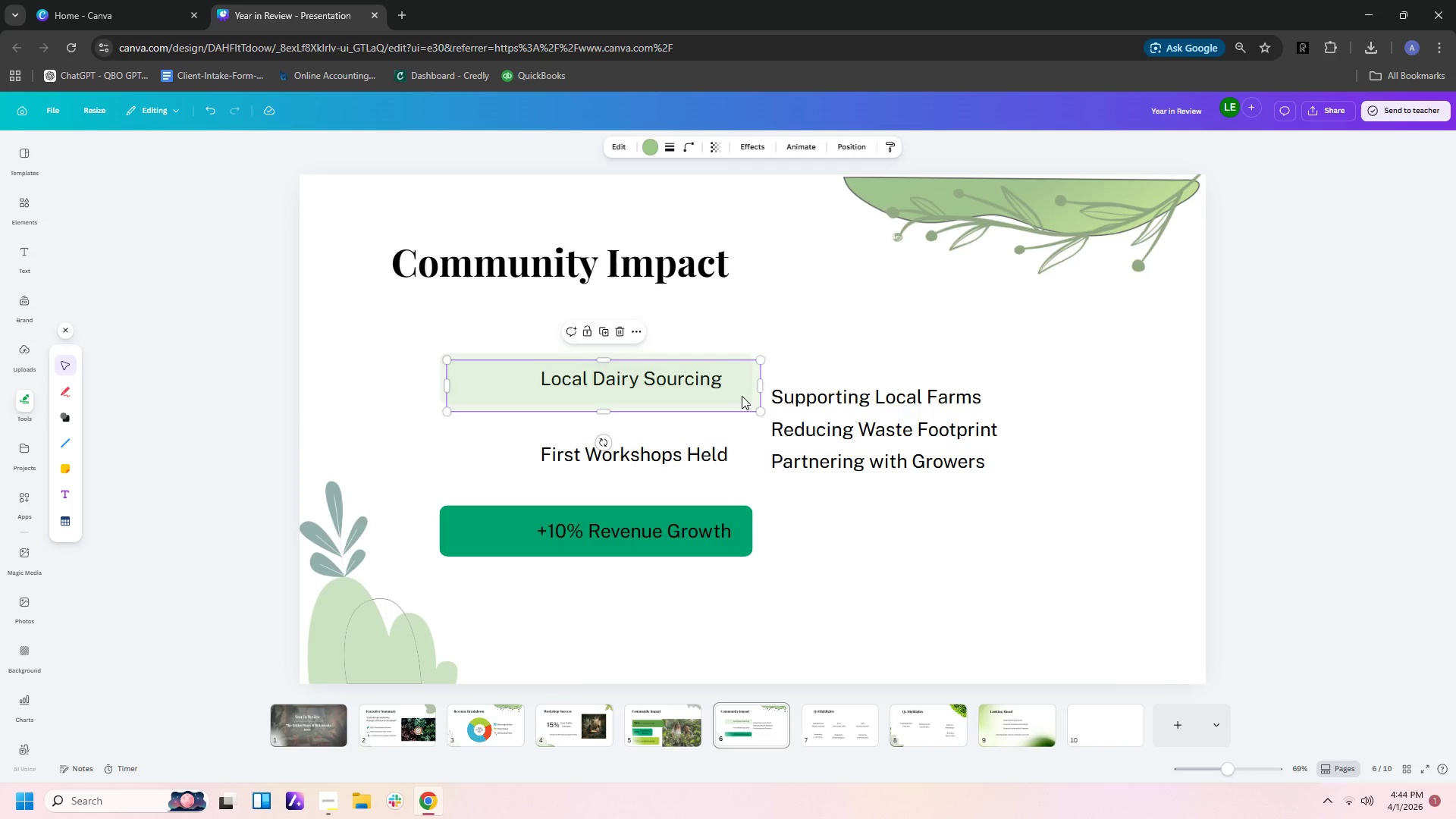 
left_click_drag(start_coordinate=[742, 396], to_coordinate=[735, 460])
 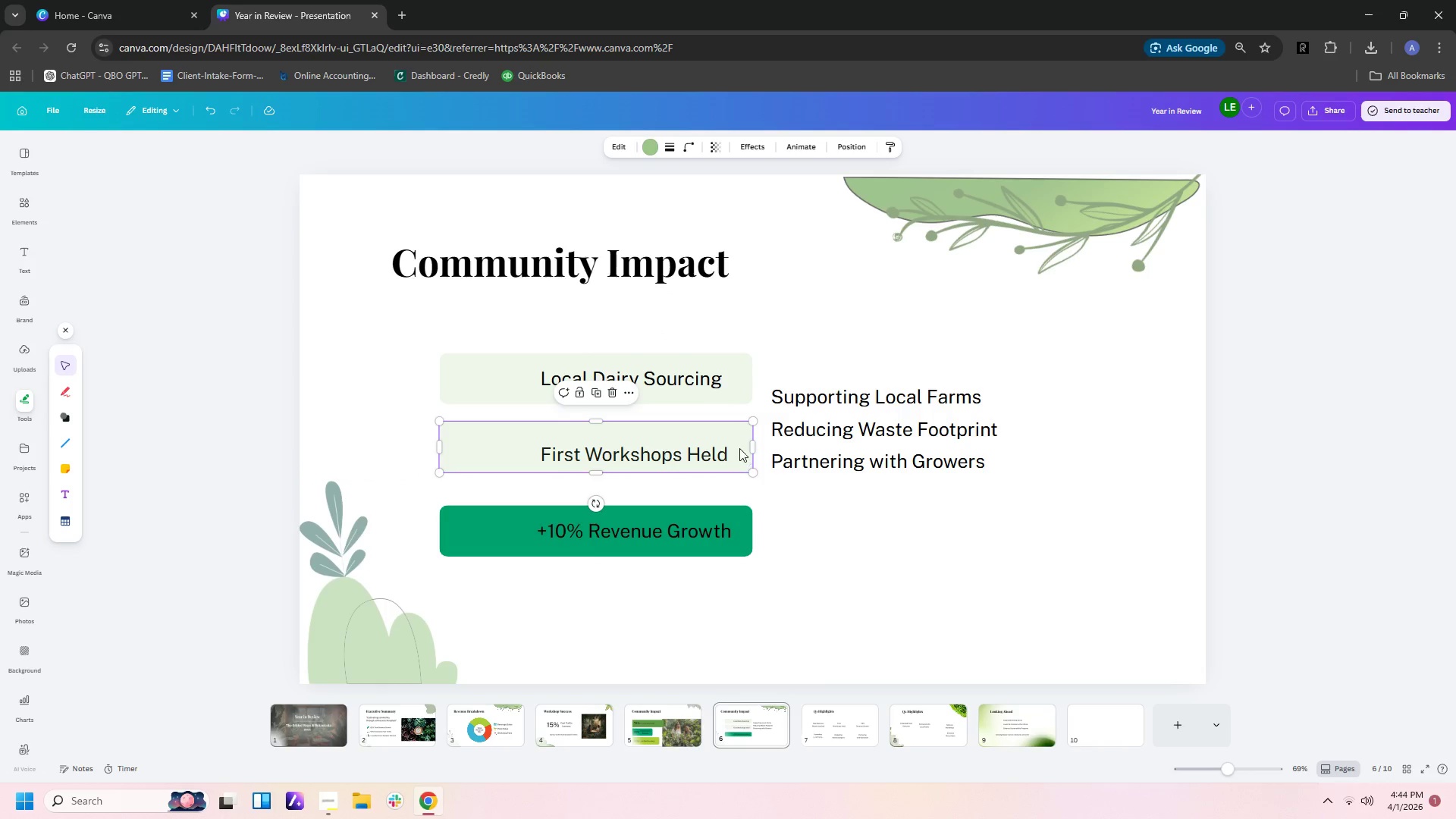 
left_click_drag(start_coordinate=[739, 447], to_coordinate=[737, 457])
 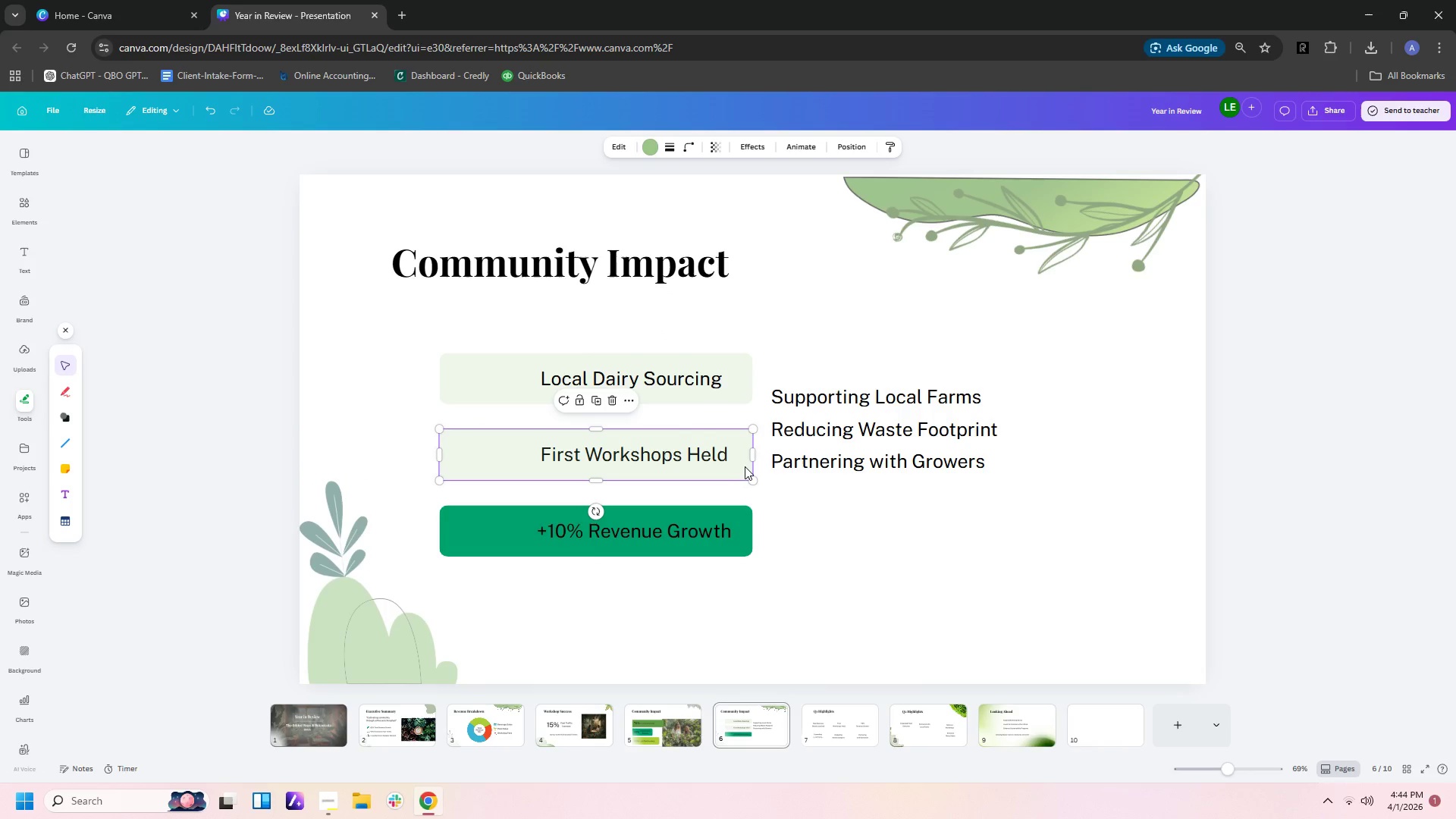 
key(Control+C)
 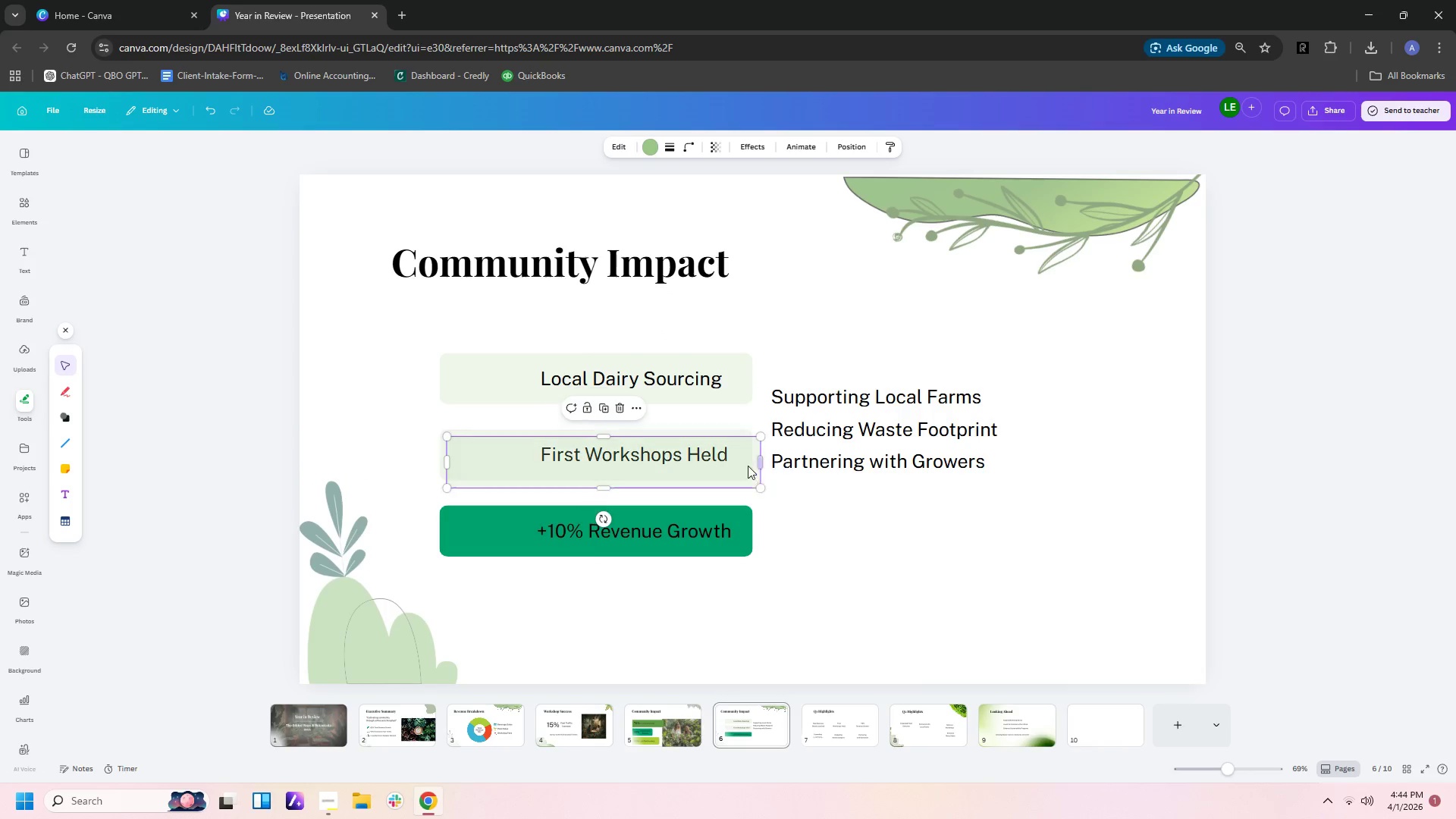 
key(Control+V)
 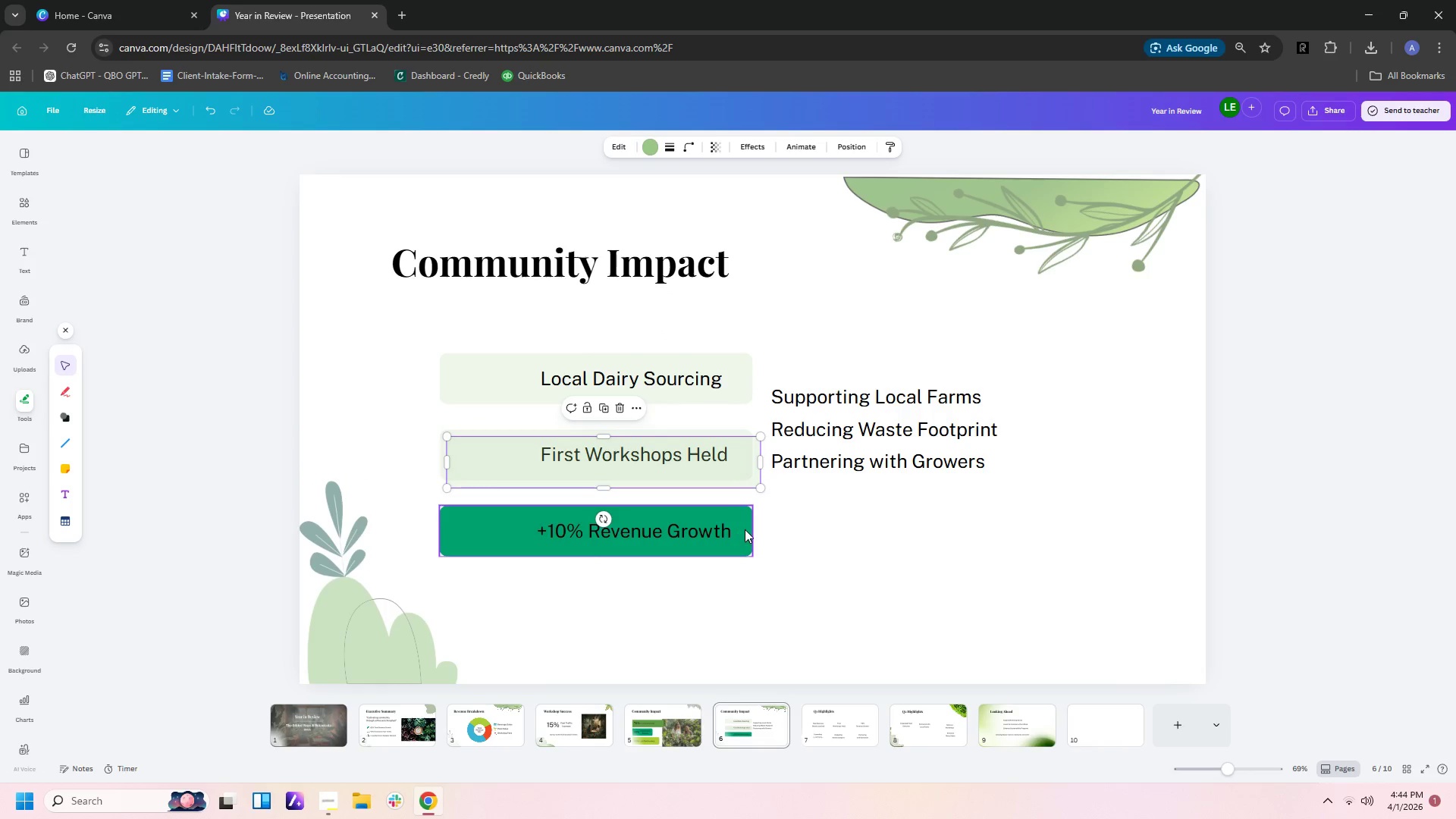 
left_click([745, 529])
 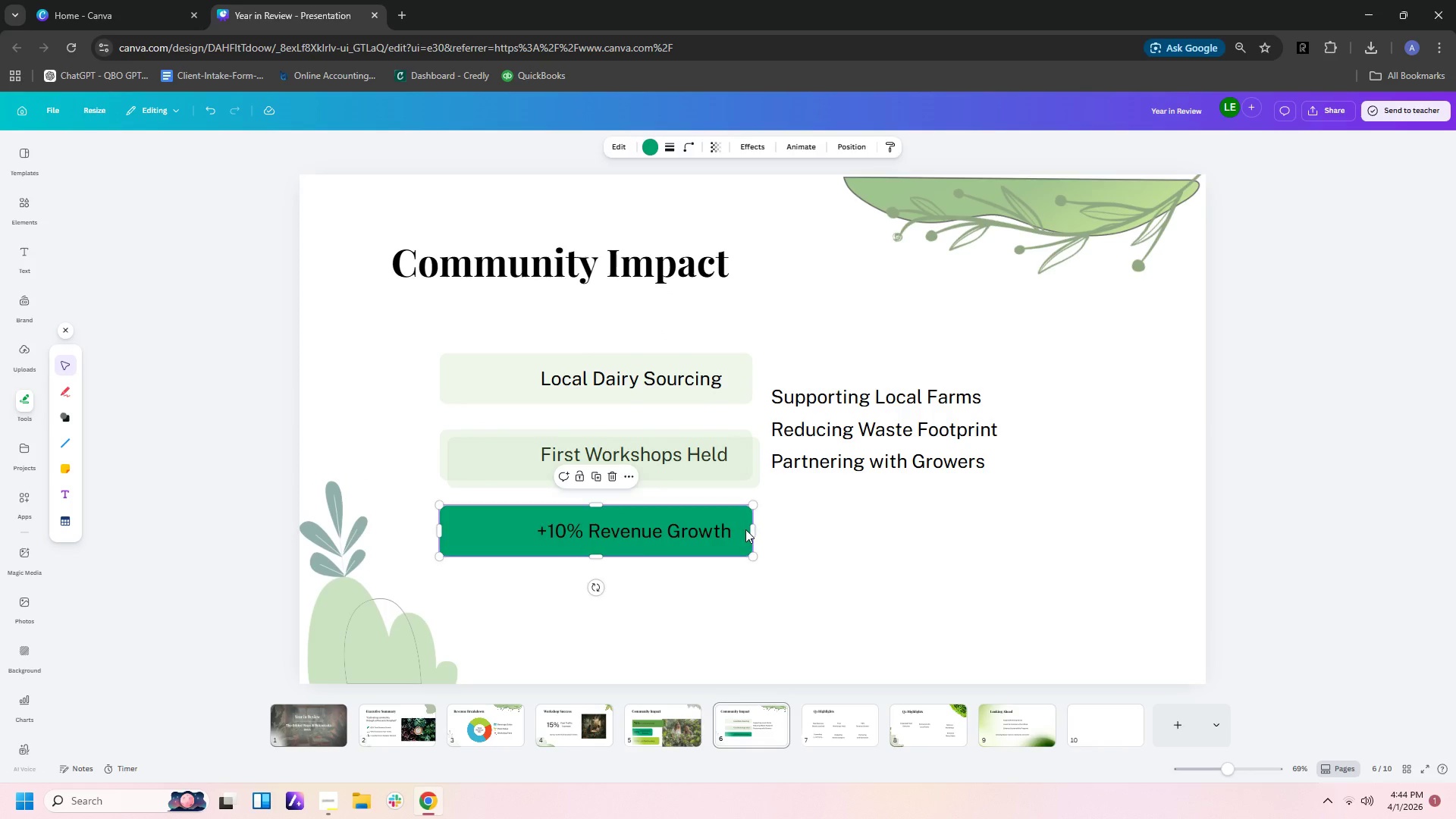 
key(Delete)
 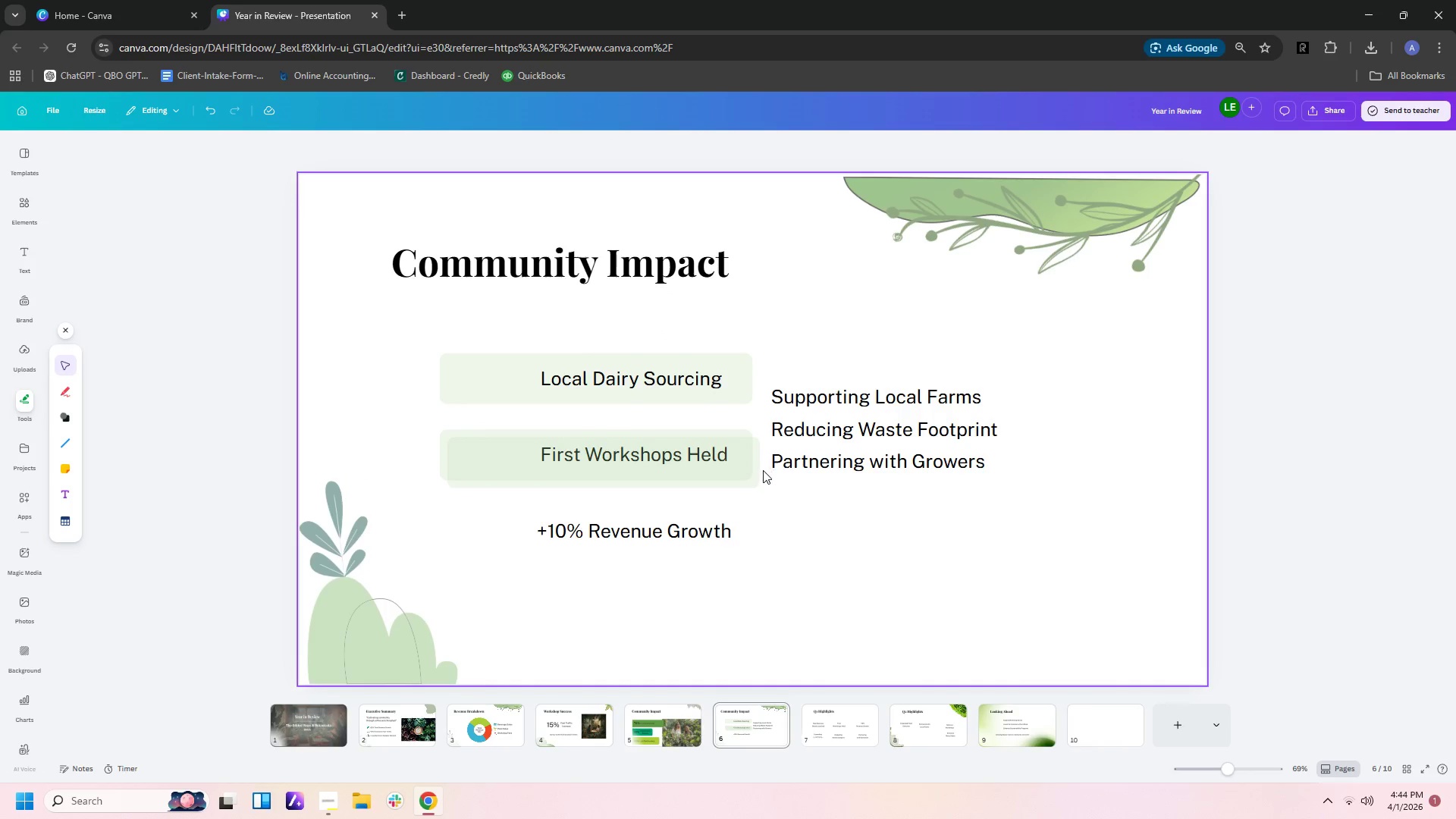 
left_click_drag(start_coordinate=[752, 470], to_coordinate=[747, 539])
 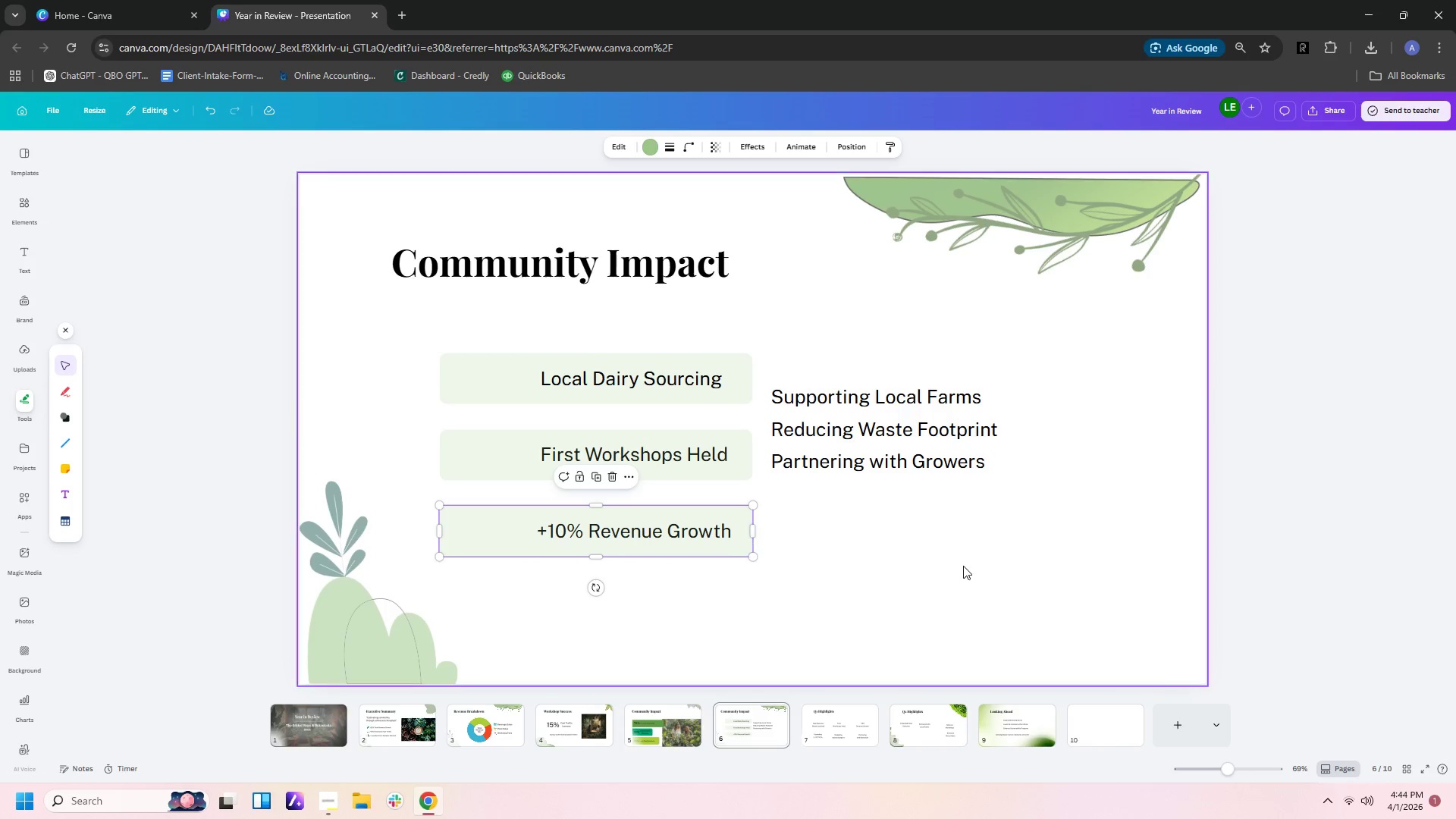 
left_click([963, 566])
 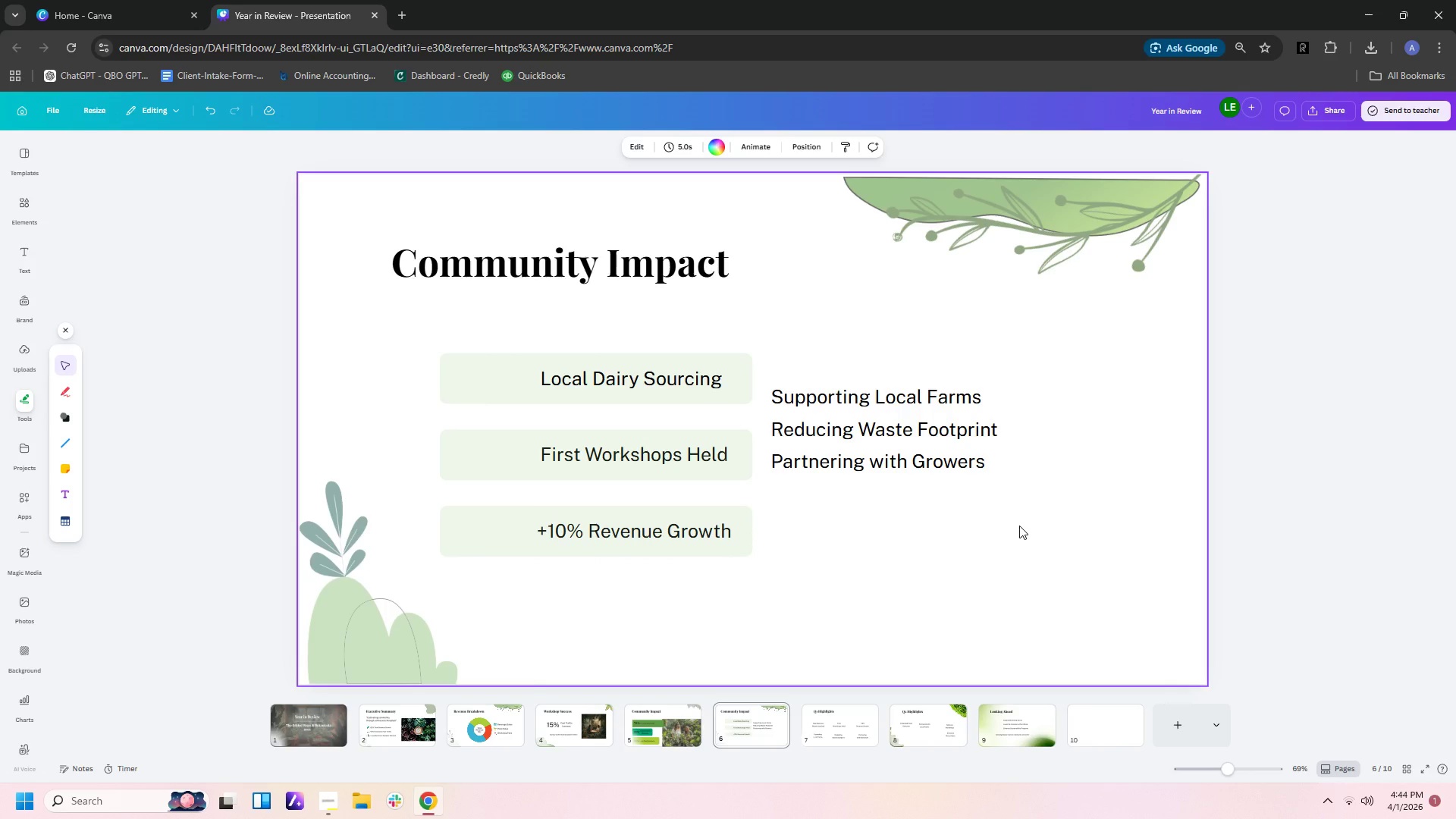 
wait(6.53)
 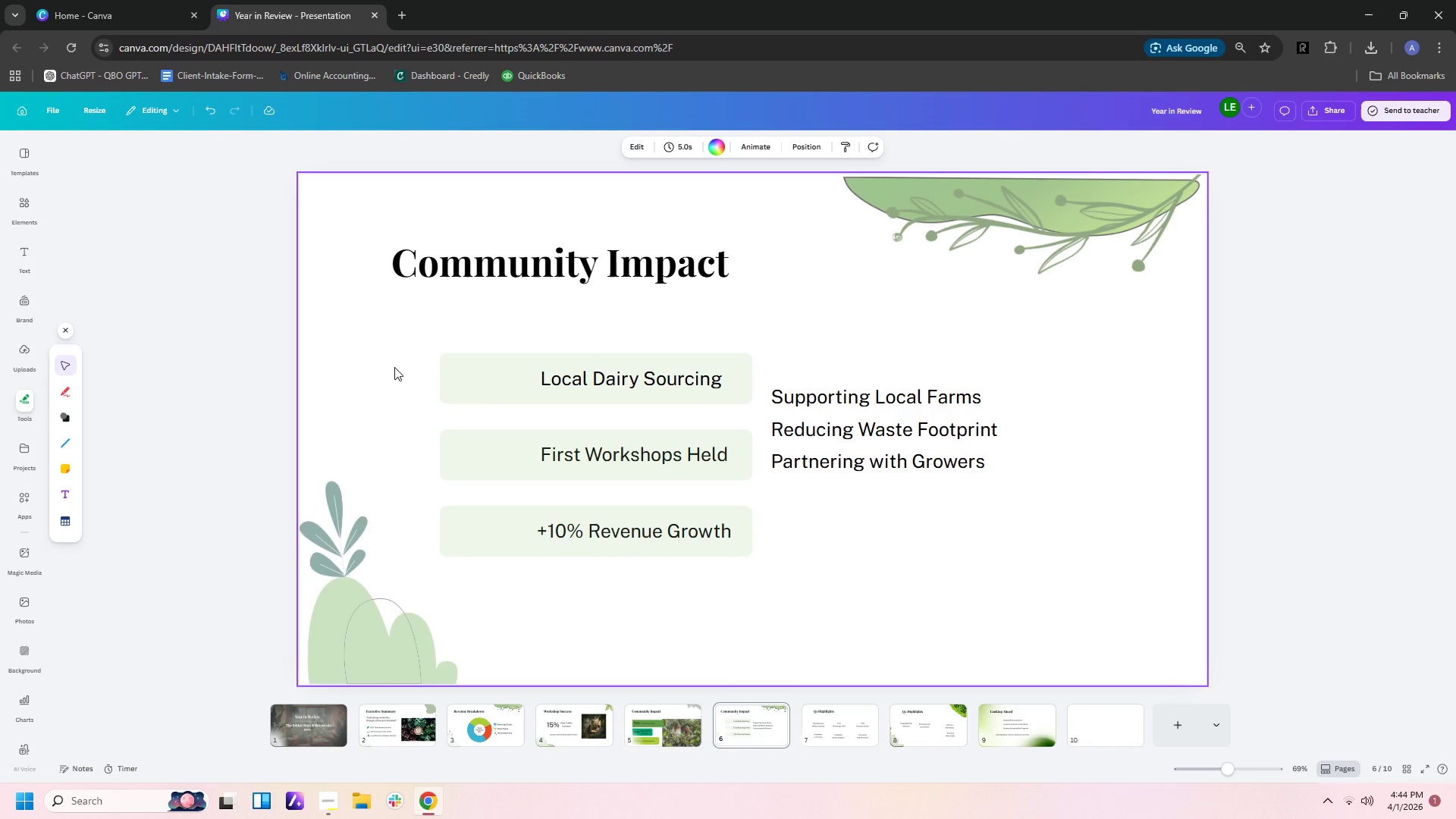 
left_click_drag(start_coordinate=[872, 431], to_coordinate=[948, 547])
 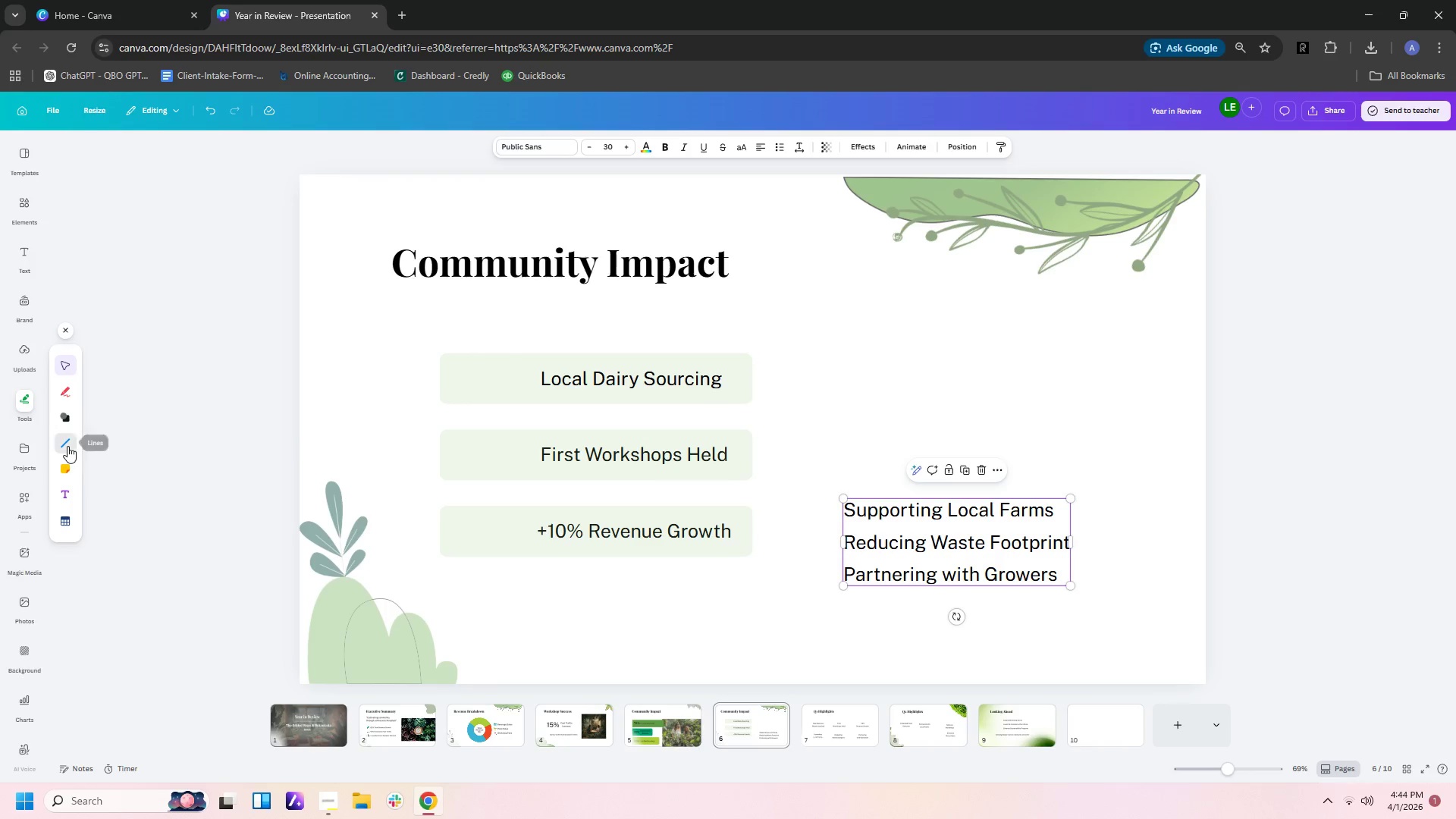 
left_click([103, 416])
 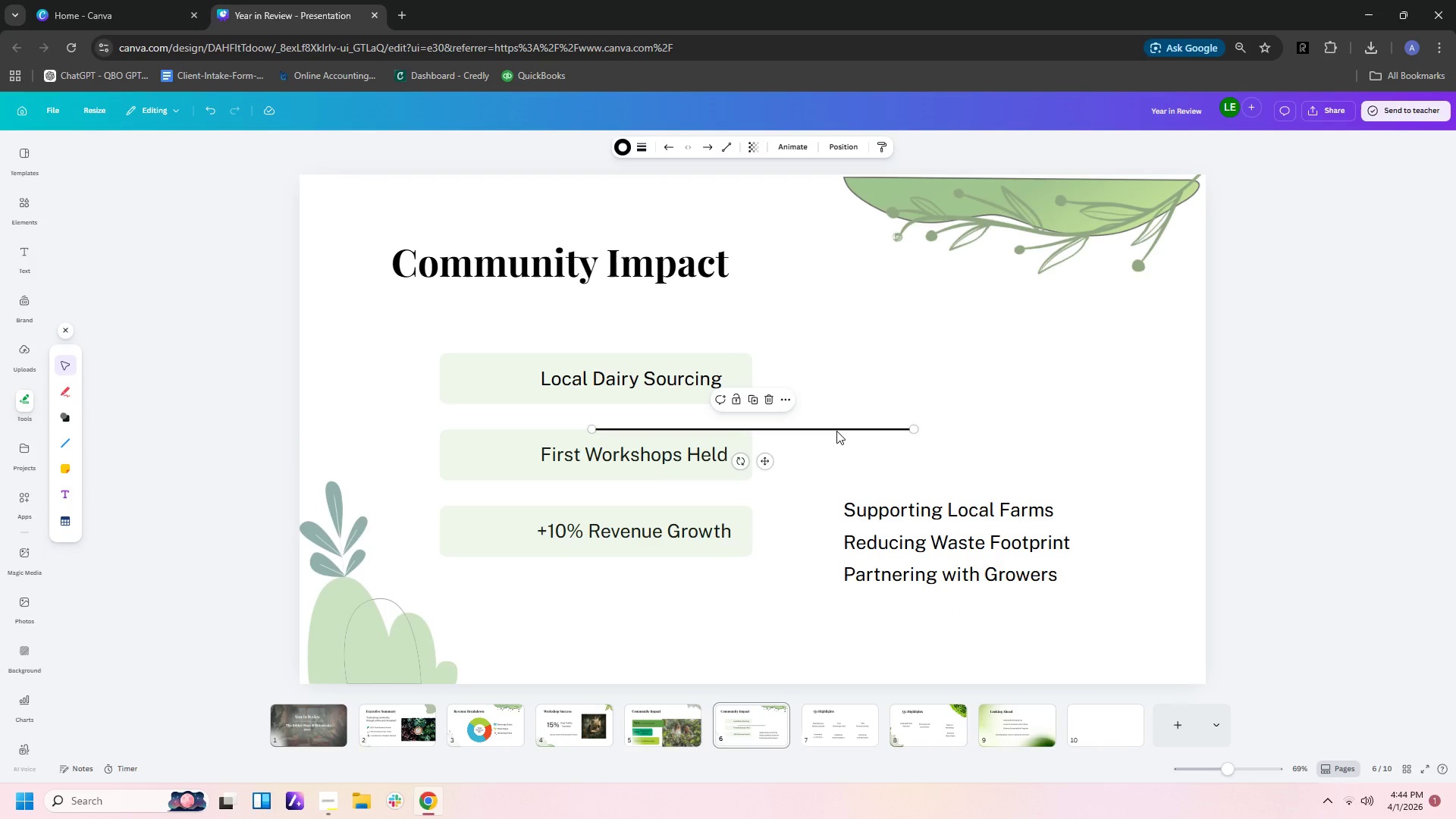 
left_click_drag(start_coordinate=[836, 431], to_coordinate=[1026, 406])
 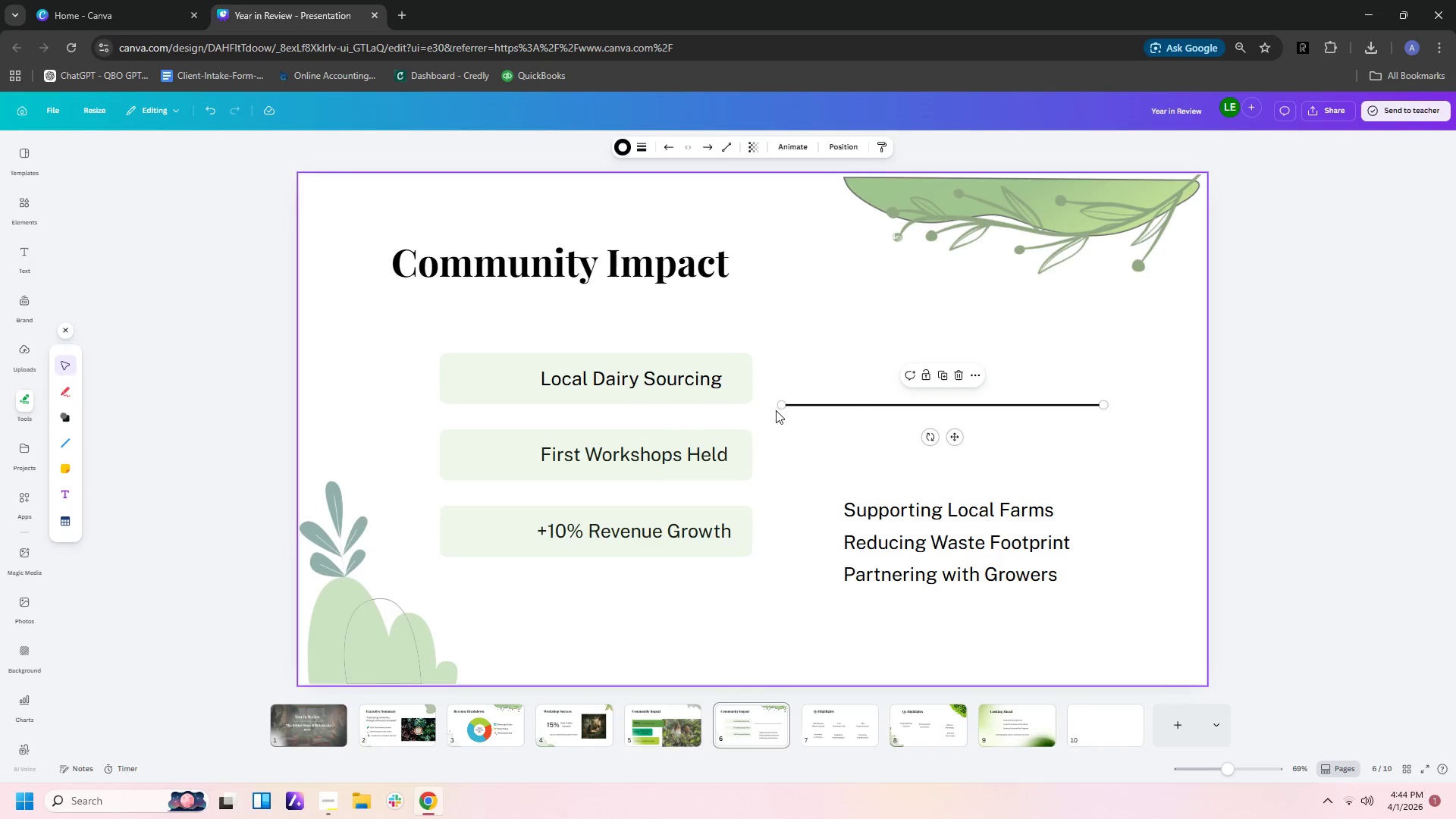 
hold_key(key=ControlLeft, duration=0.34)
 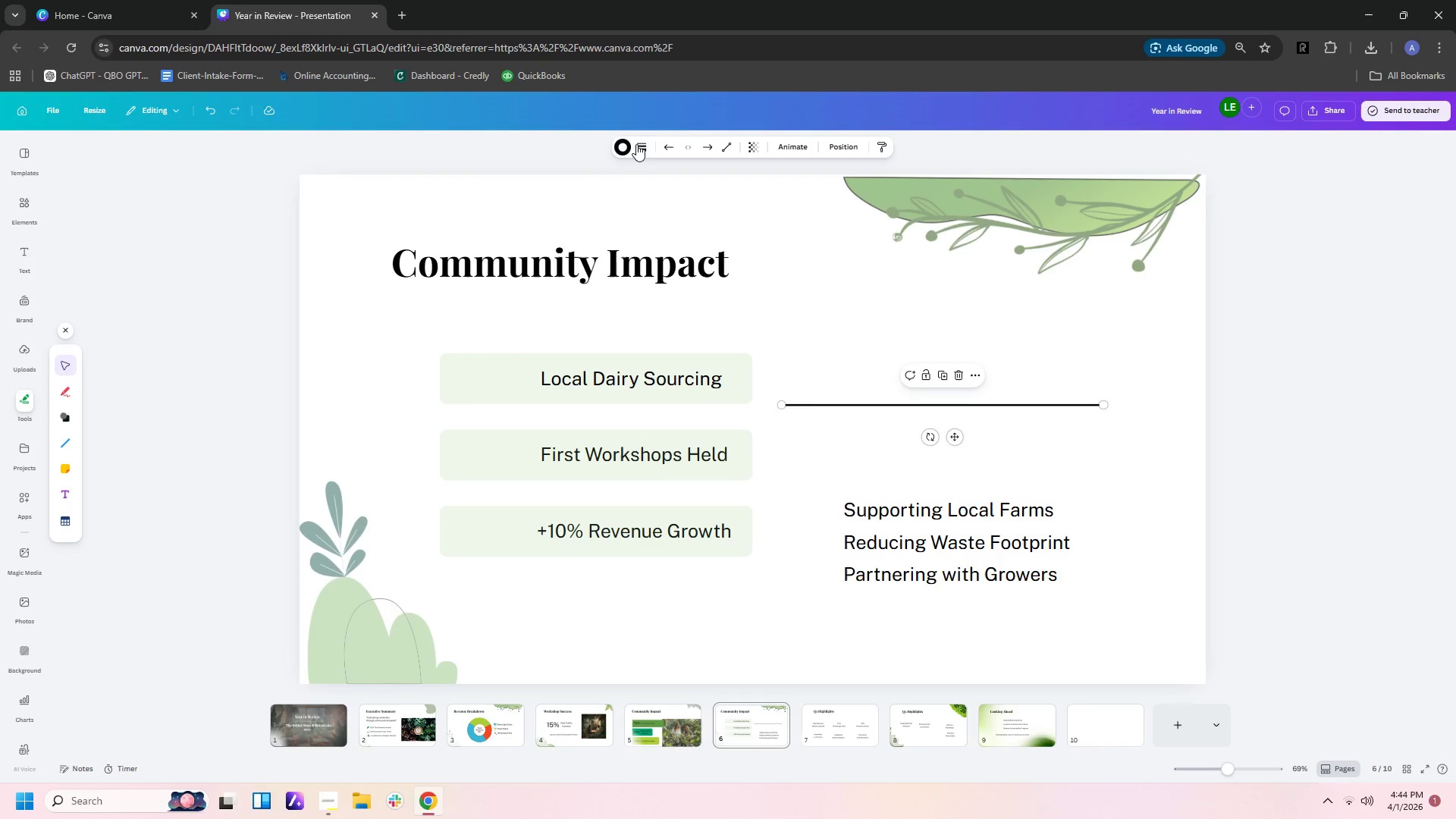 
left_click([638, 148])
 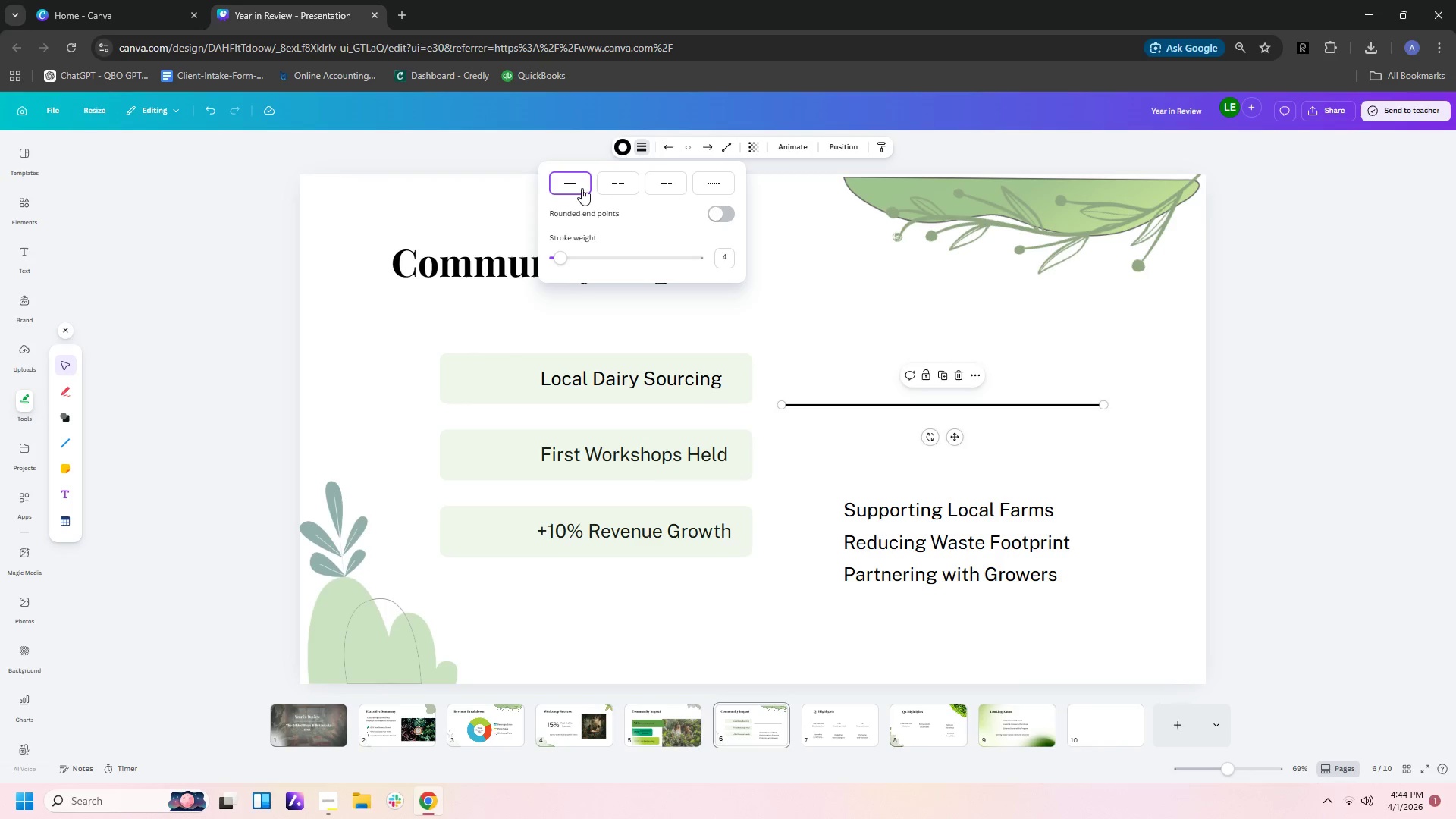 
left_click([618, 149])
 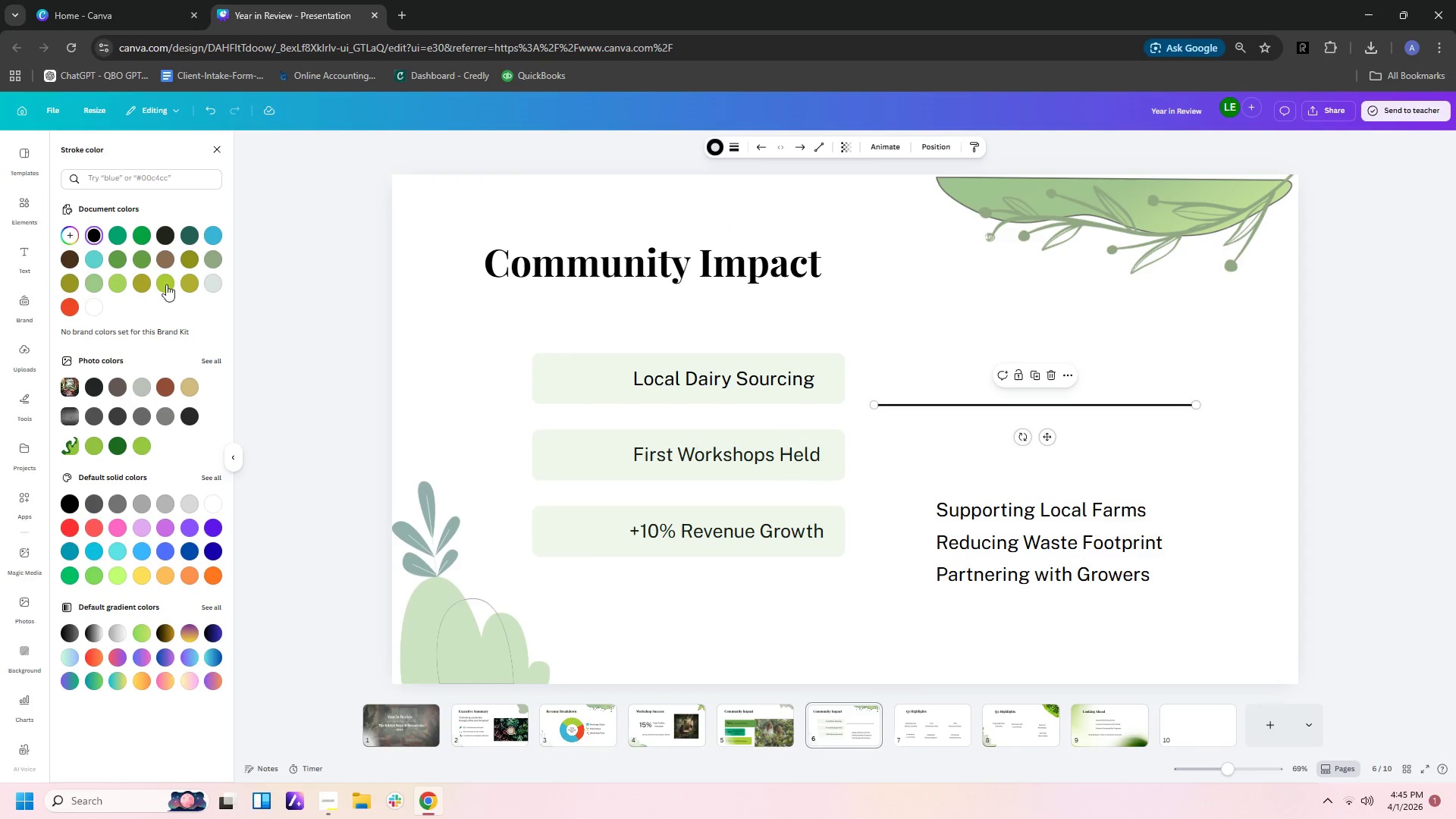 
left_click([217, 284])
 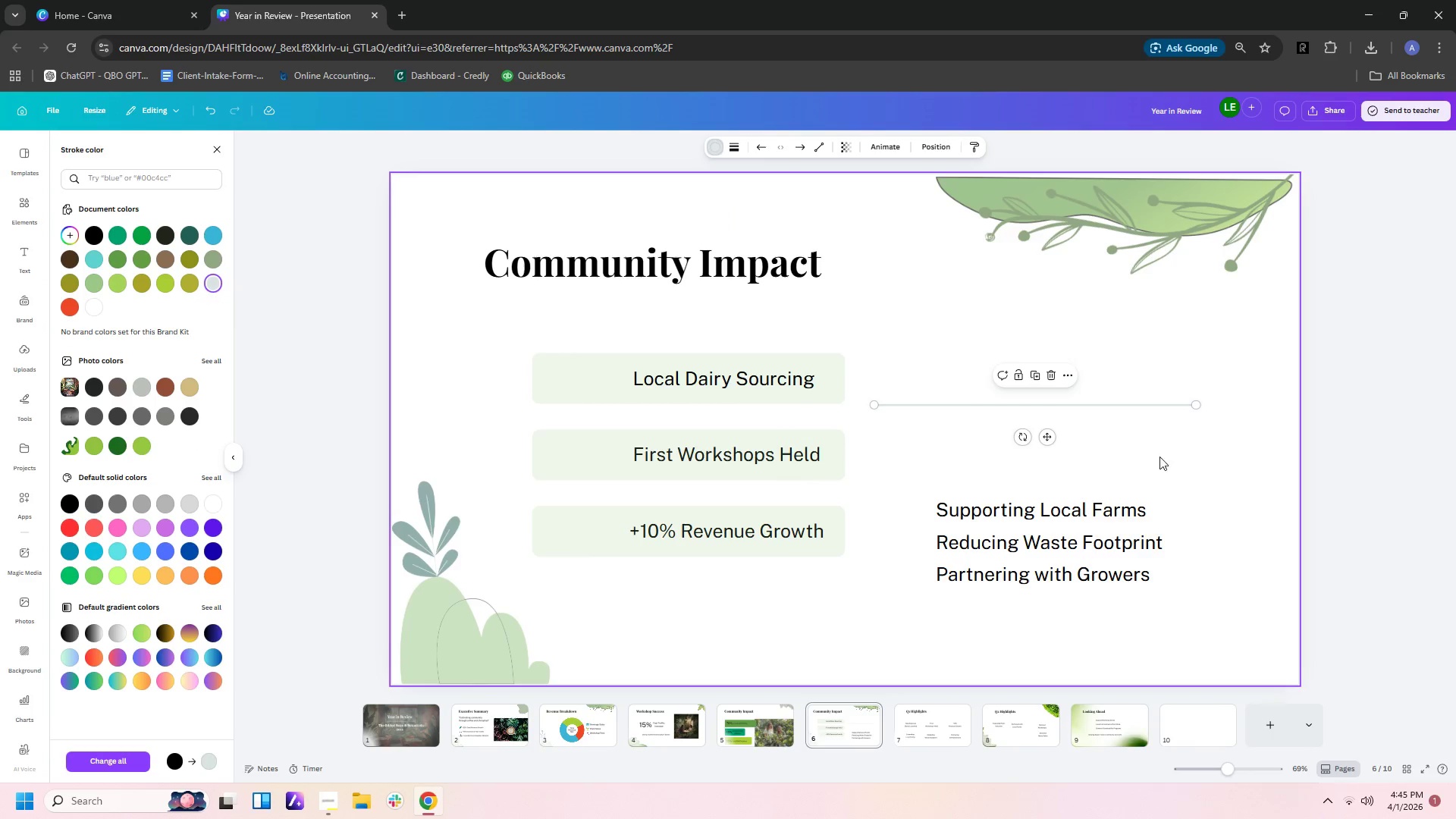 
left_click([1185, 454])
 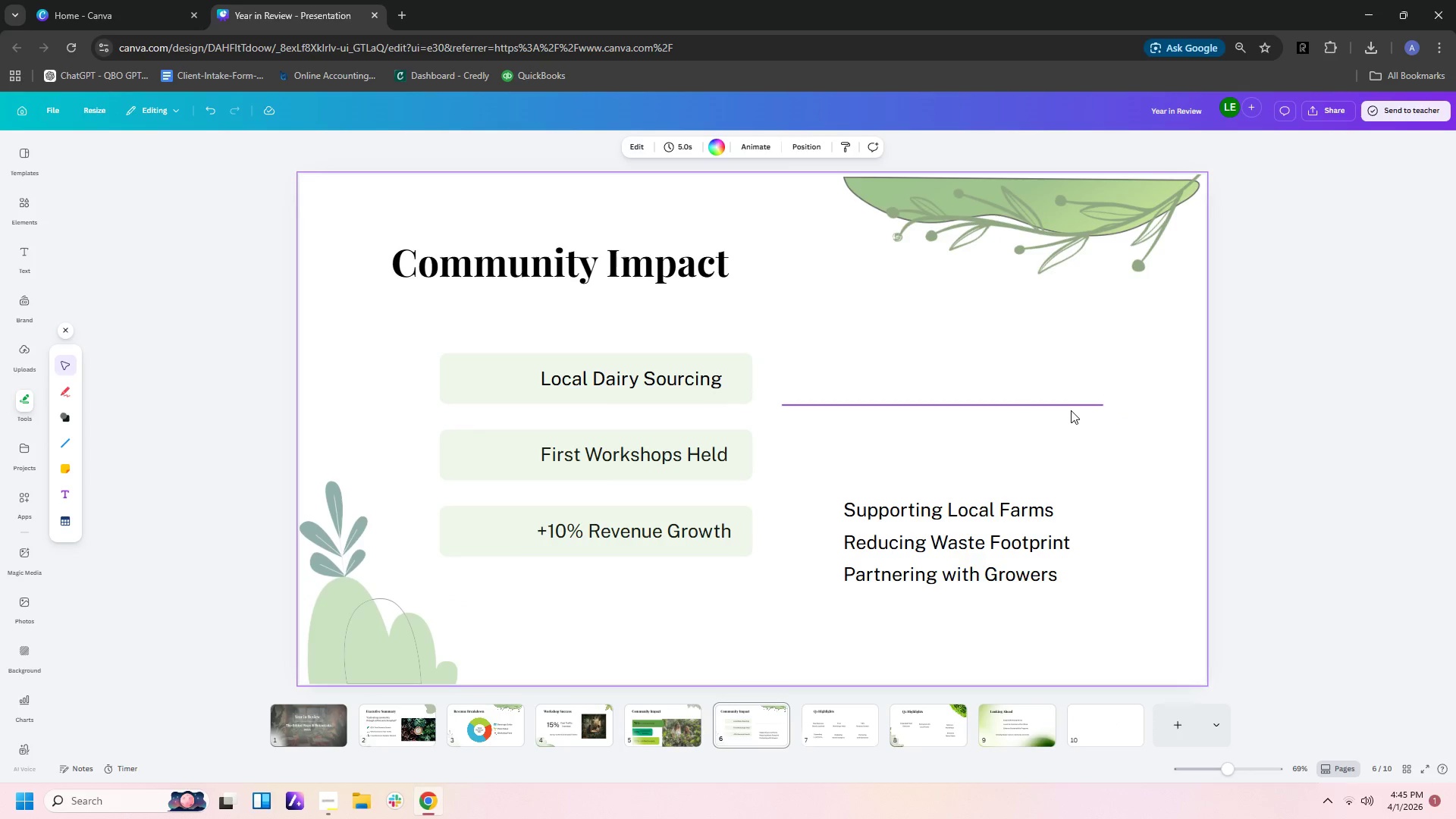 
left_click([1071, 408])
 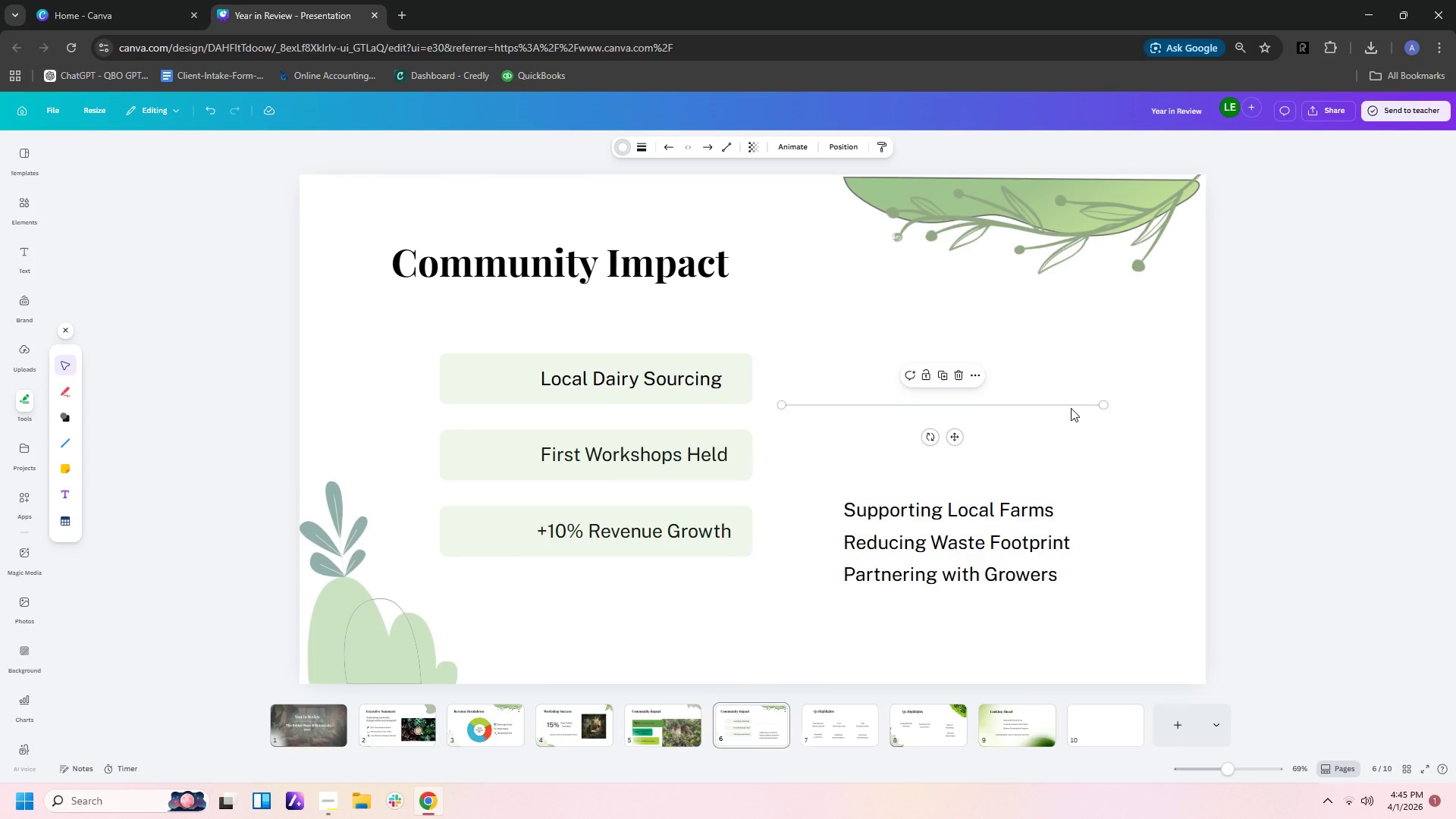 
key(Control+C)
 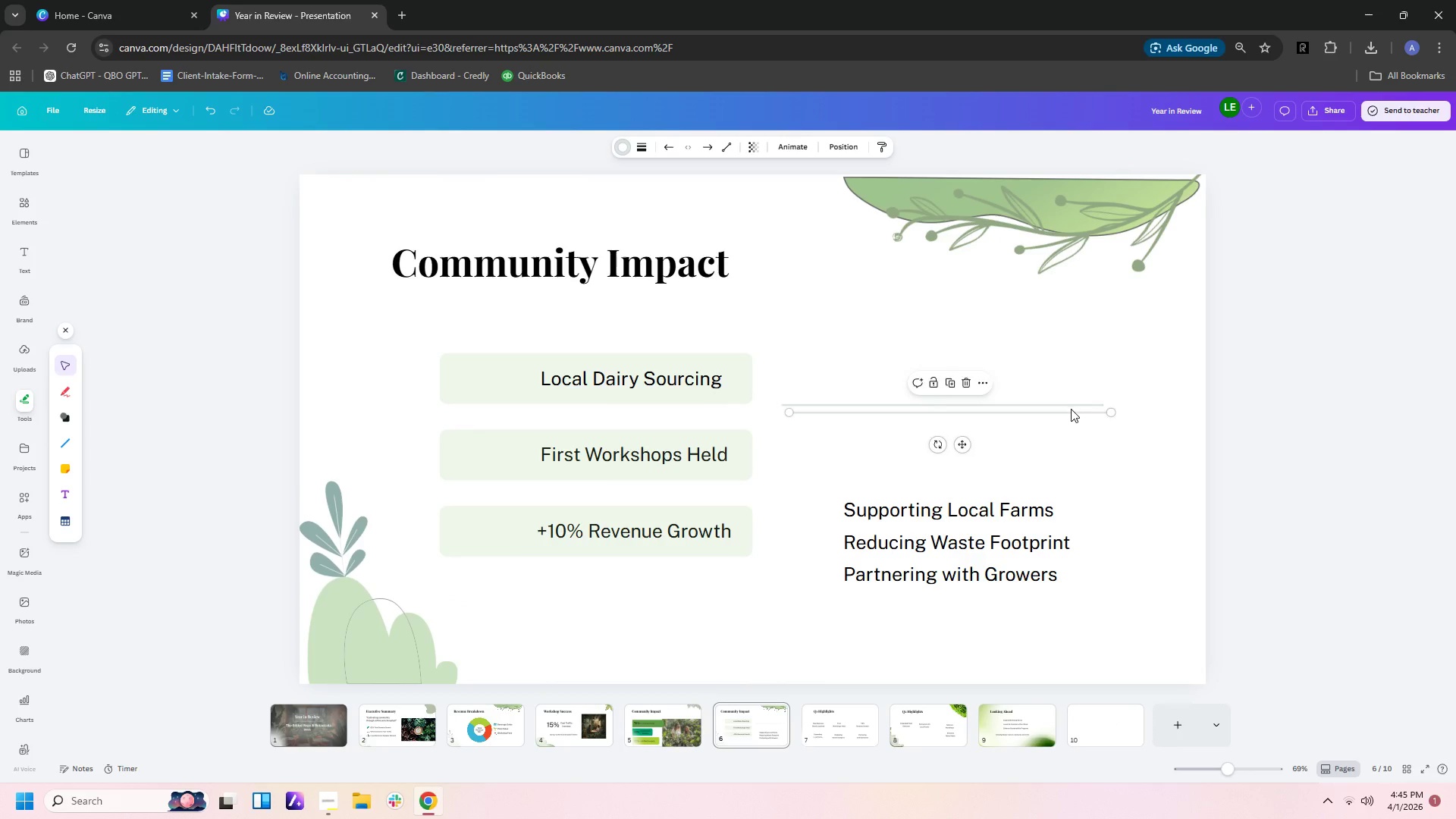 
key(Control+V)
 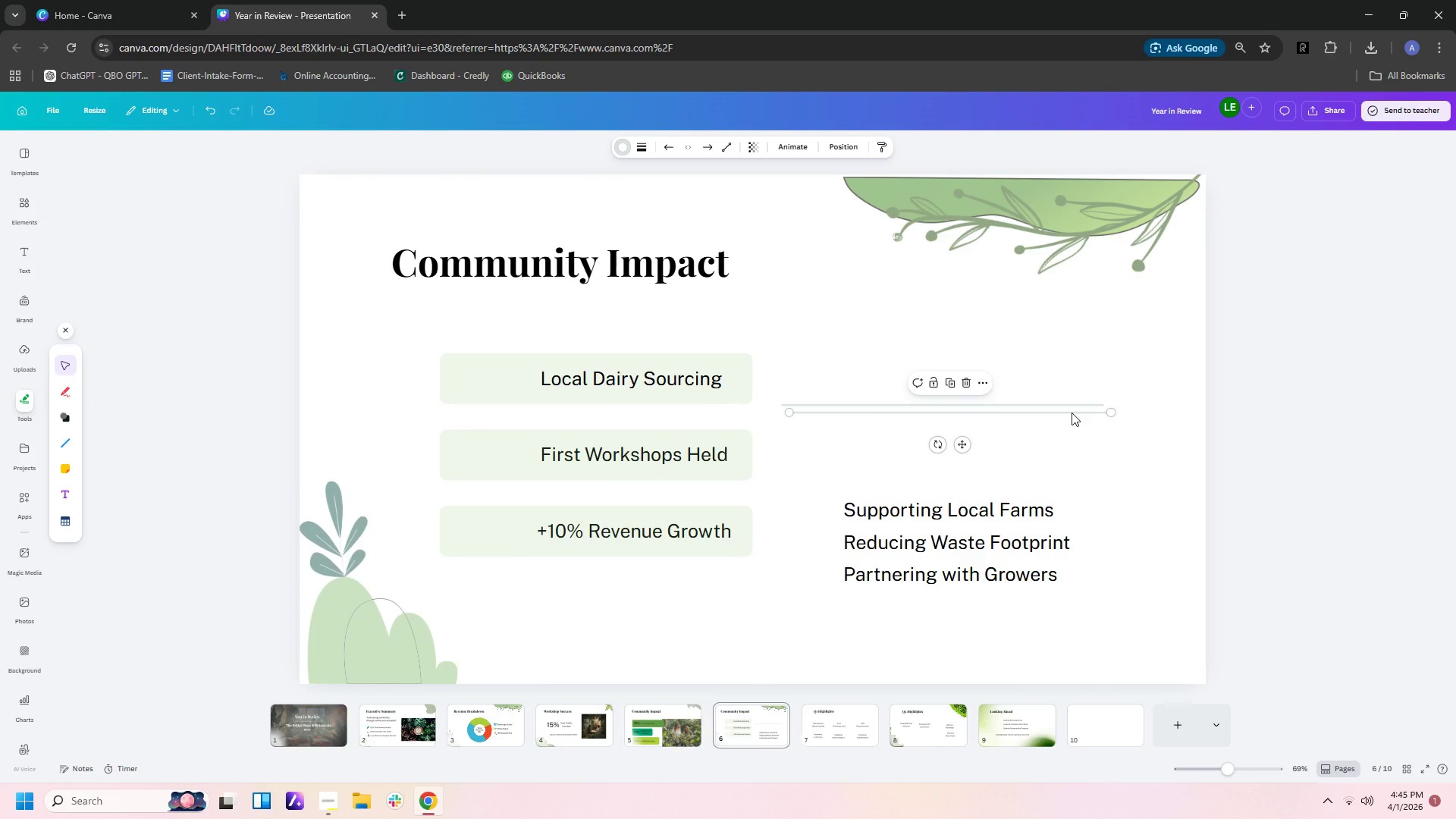 
left_click_drag(start_coordinate=[1072, 413], to_coordinate=[1066, 482])
 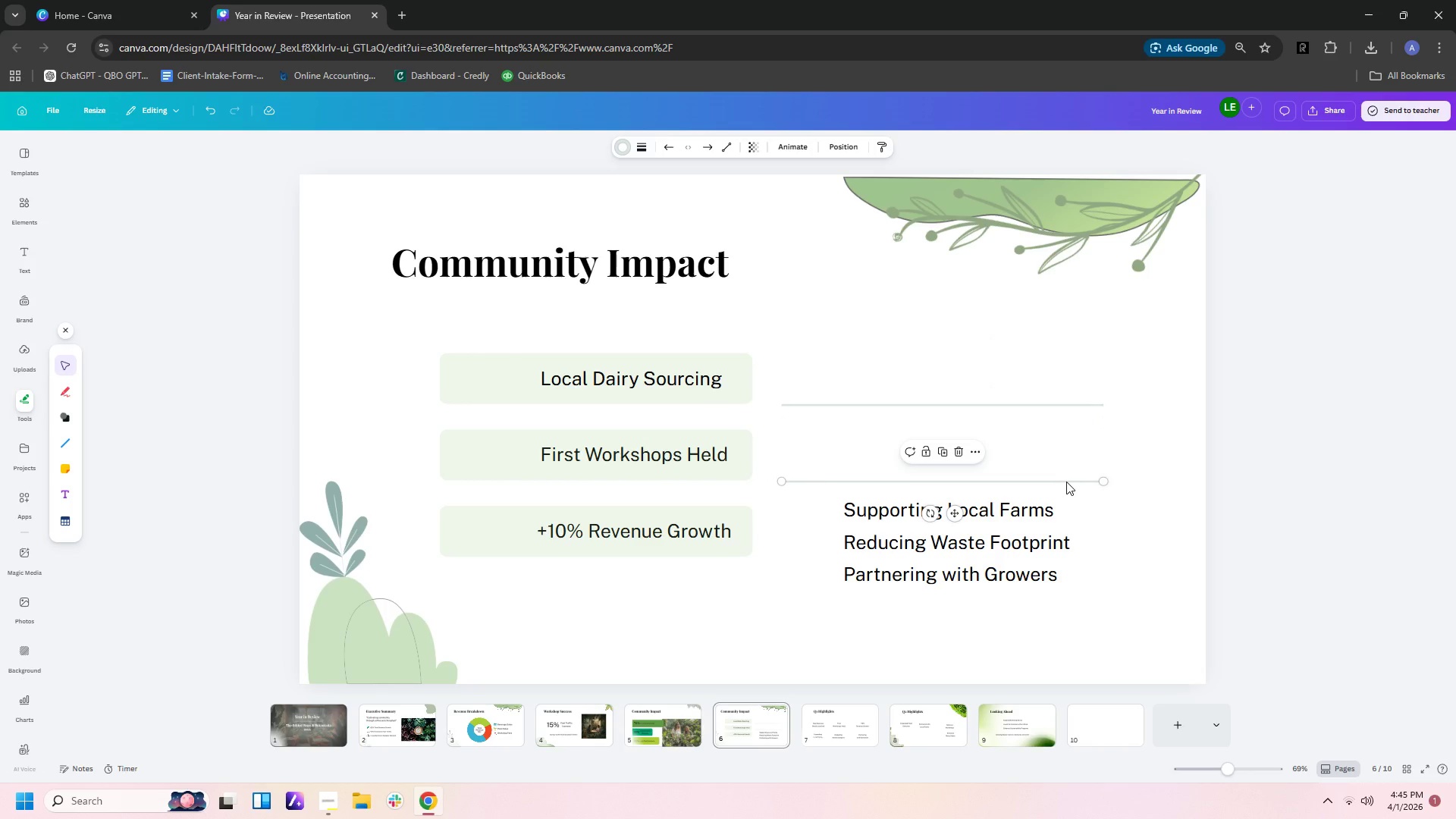 
hold_key(key=ControlLeft, duration=1.5)
 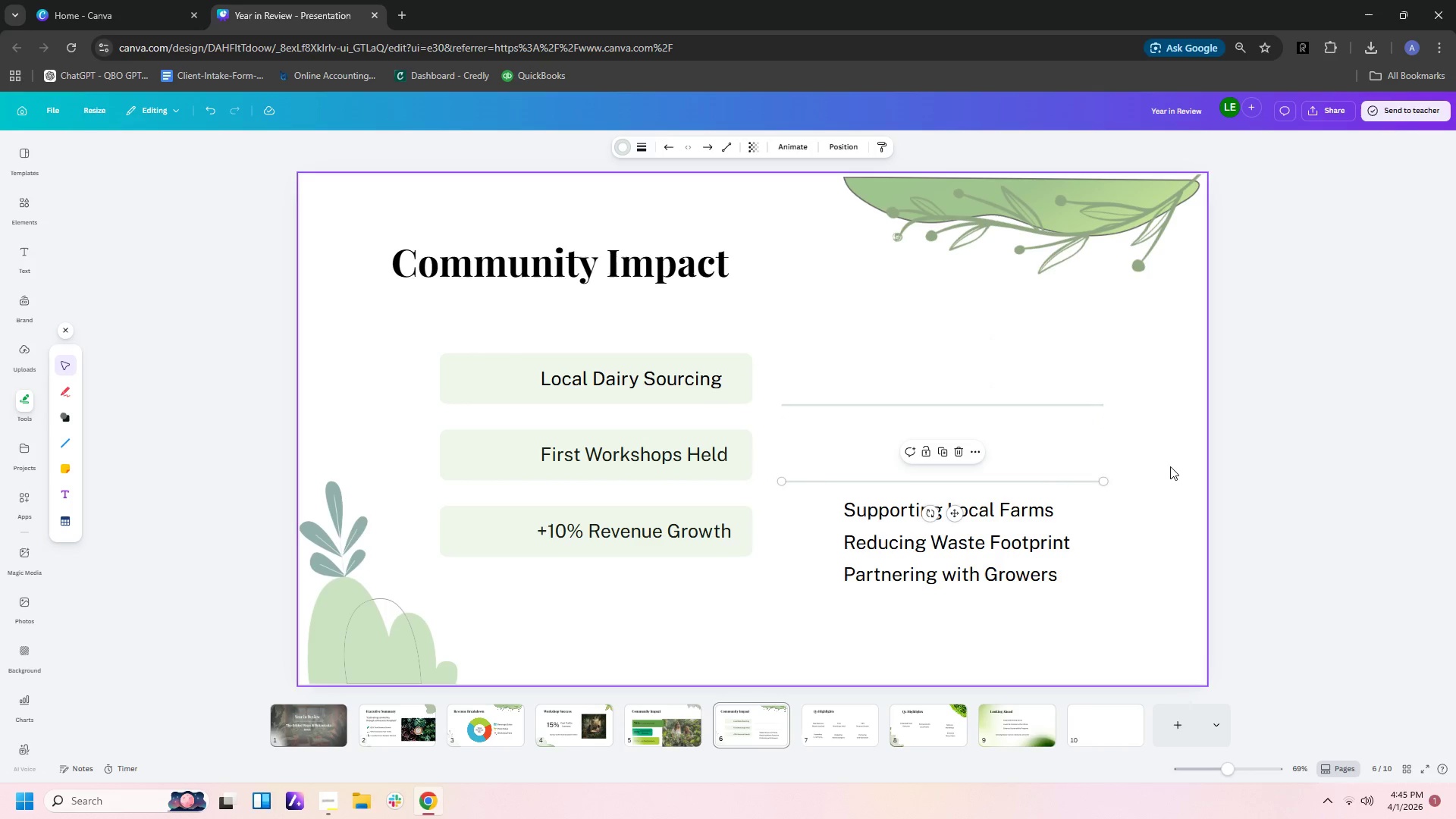 
hold_key(key=ControlLeft, duration=0.33)
 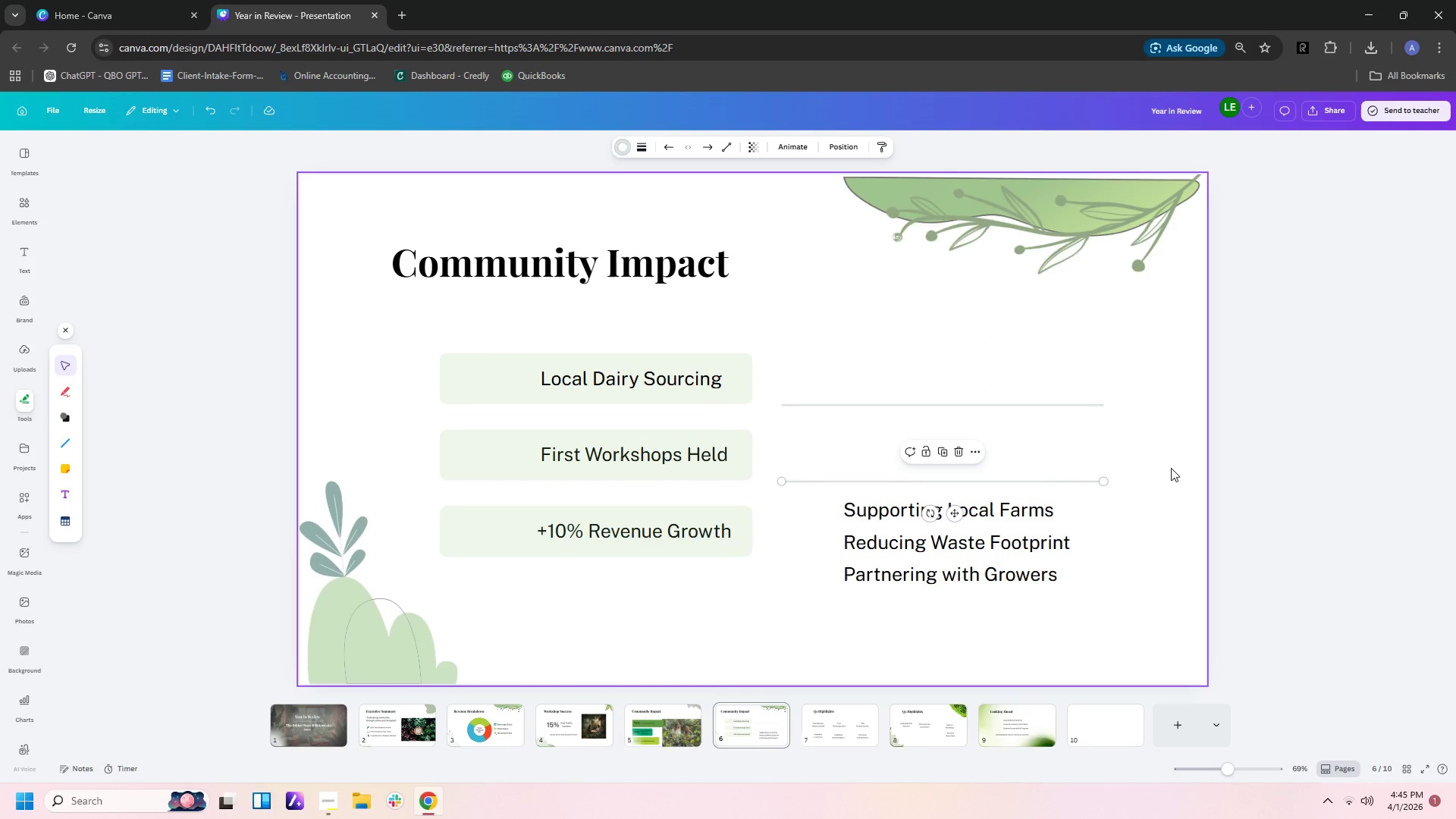 
left_click([1171, 468])
 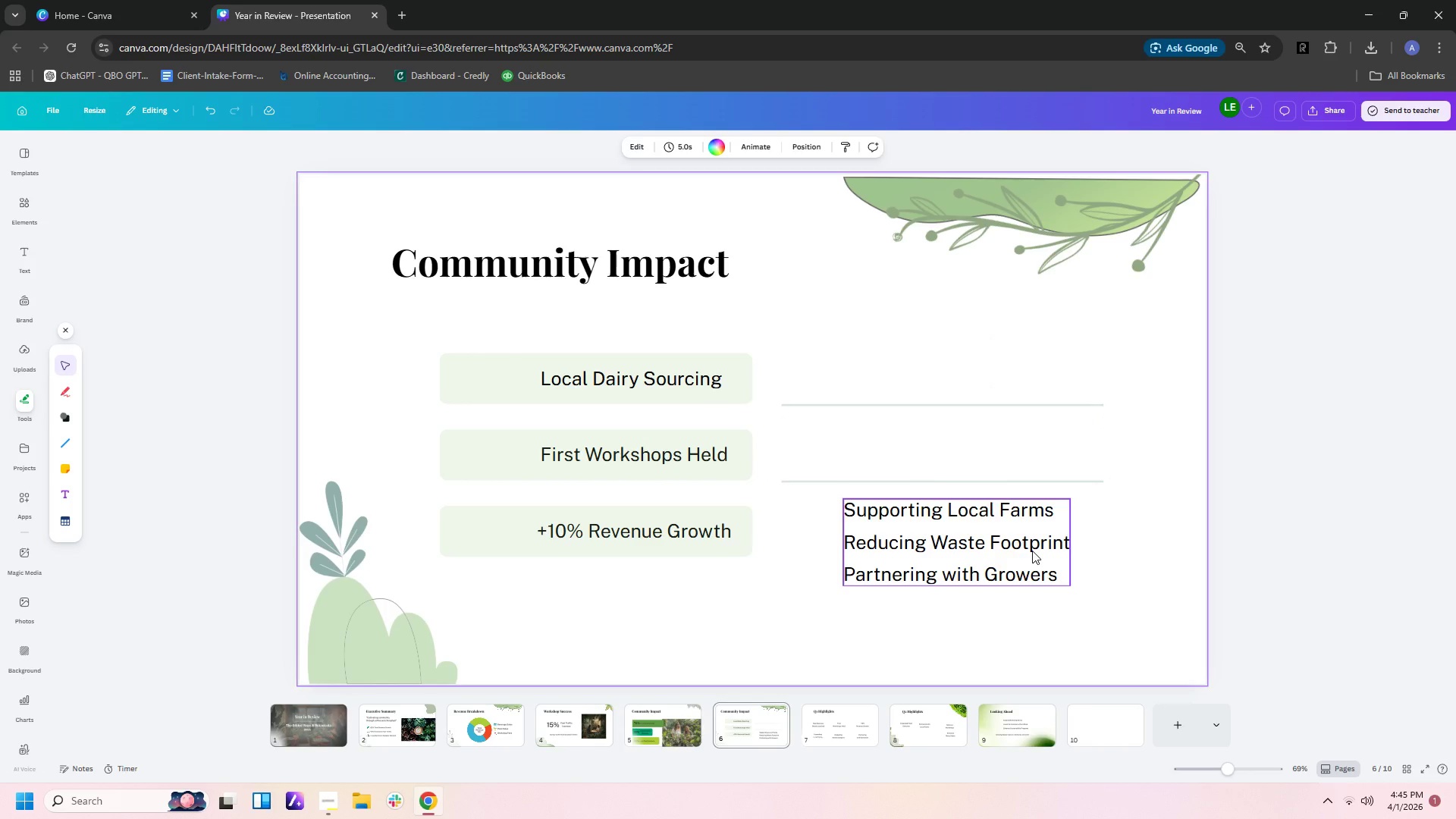 
left_click([1032, 551])
 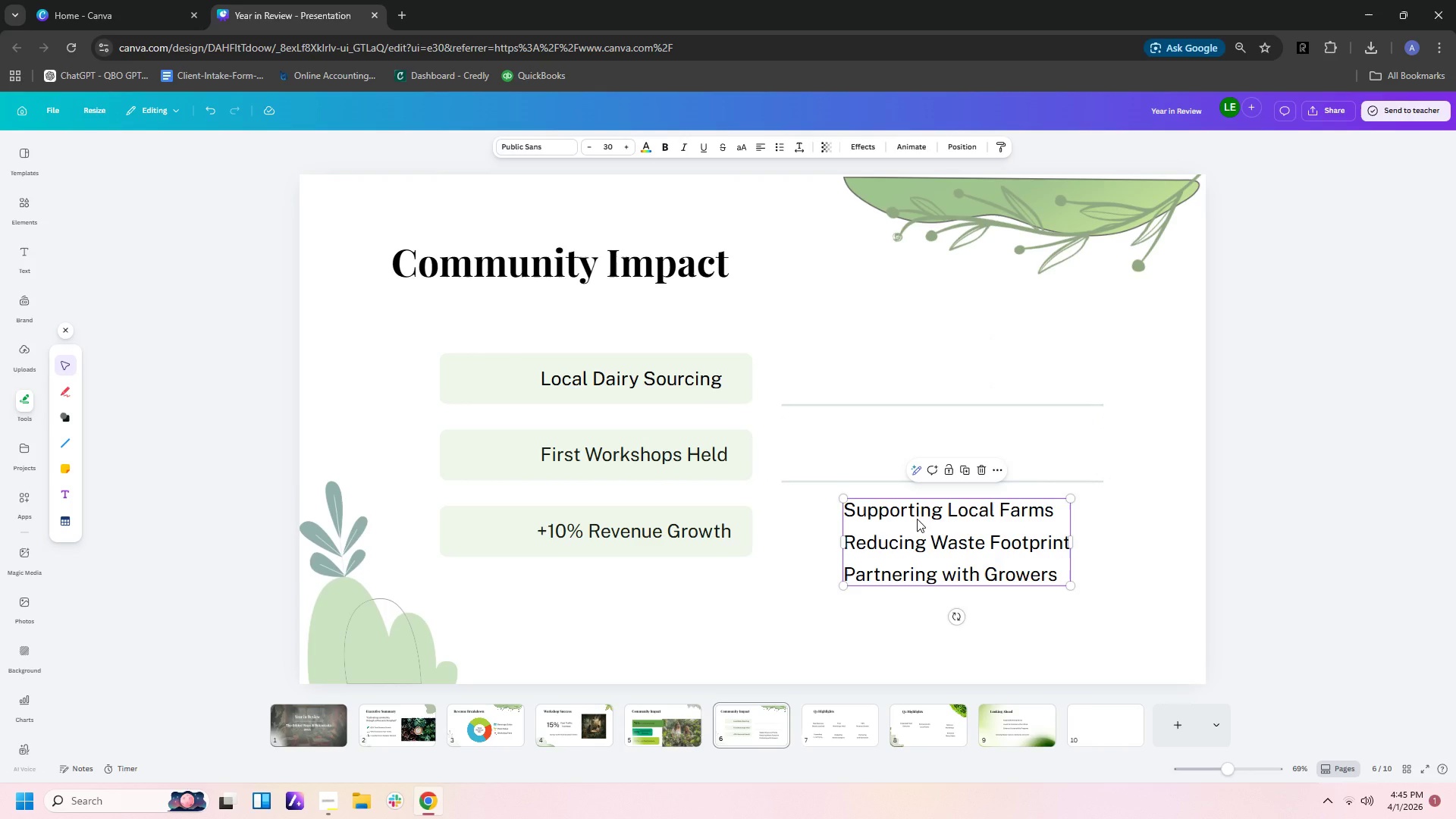 
left_click([917, 519])
 